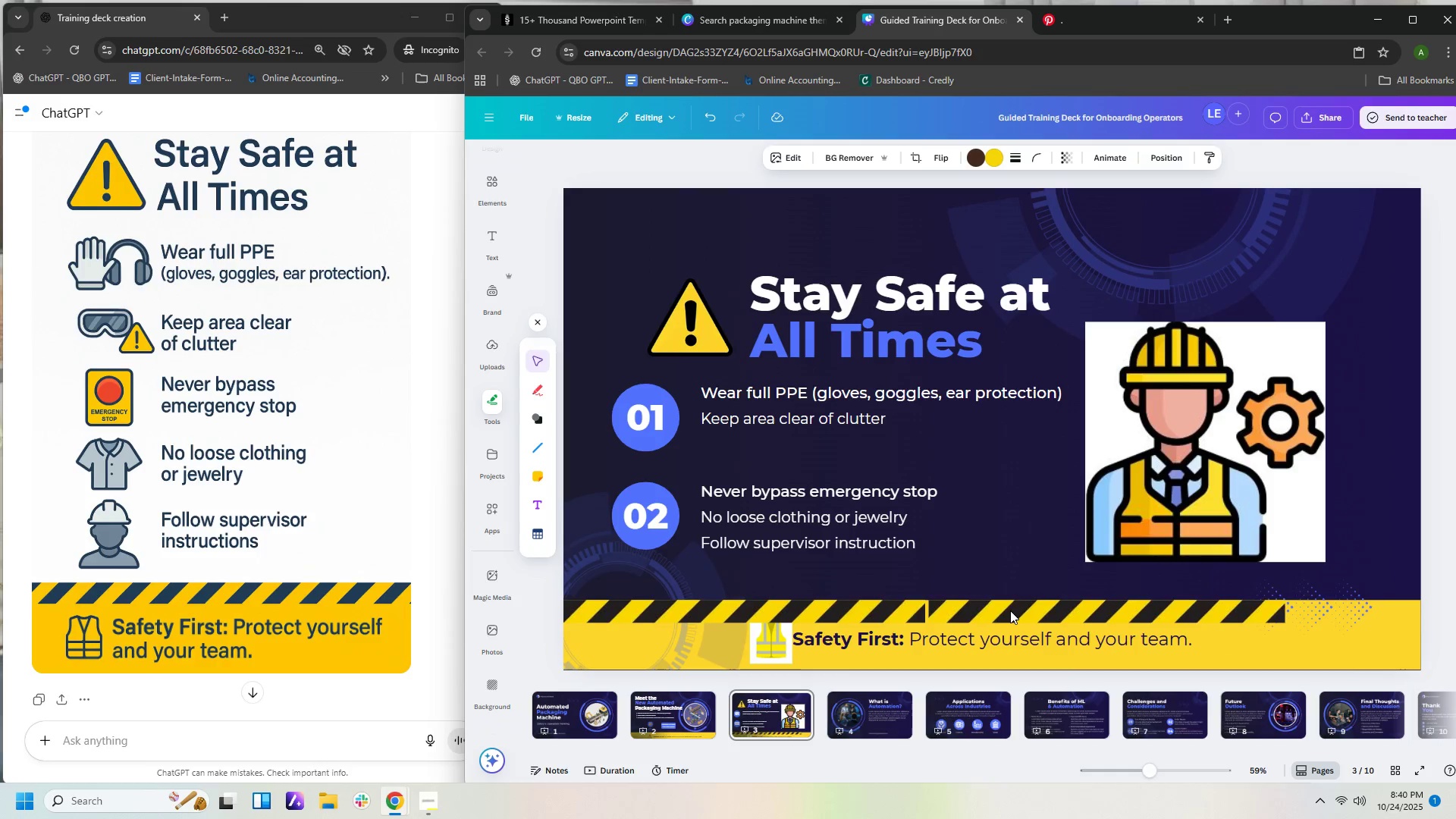 
key(ArrowLeft)
 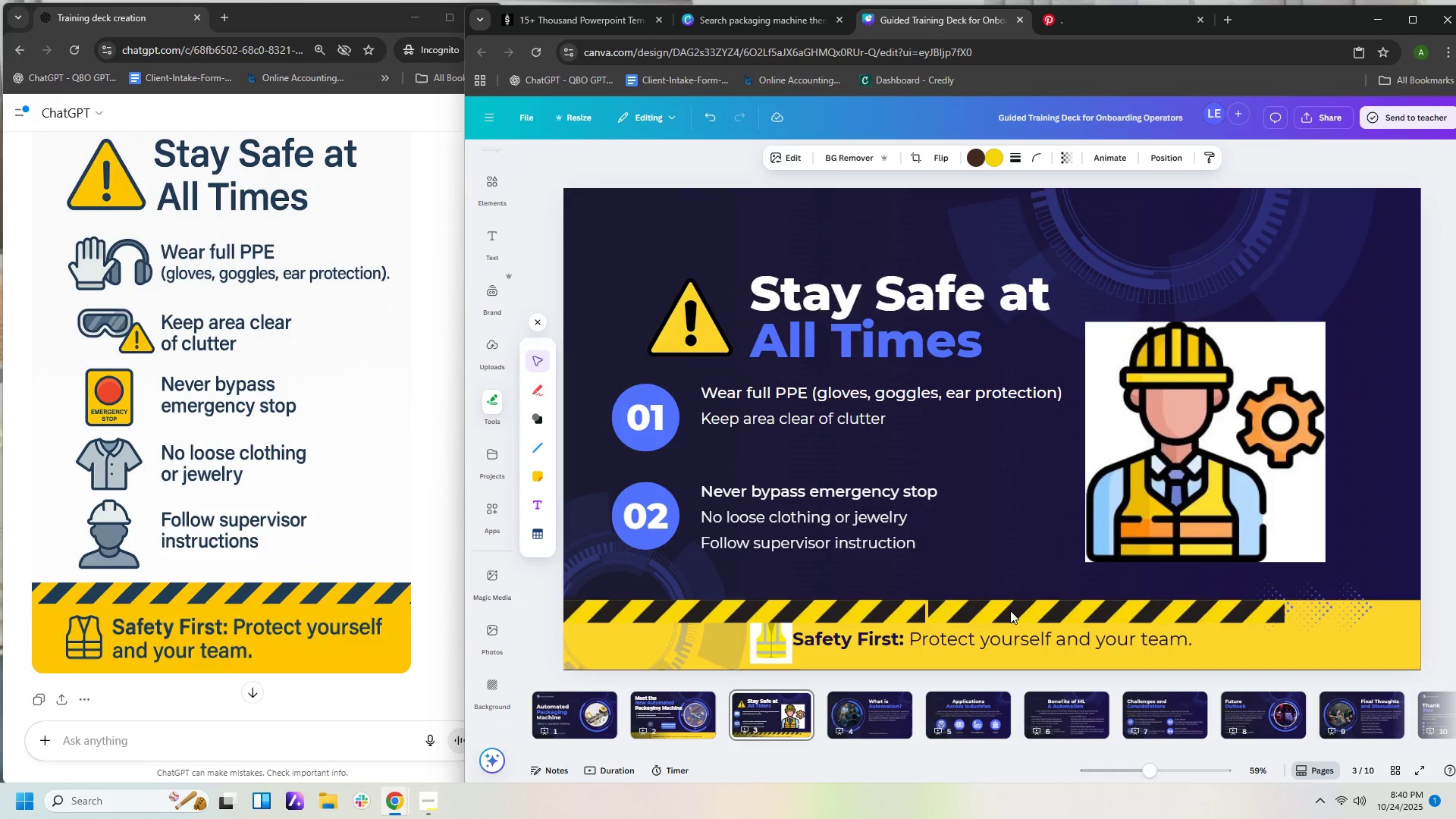 
key(ArrowLeft)
 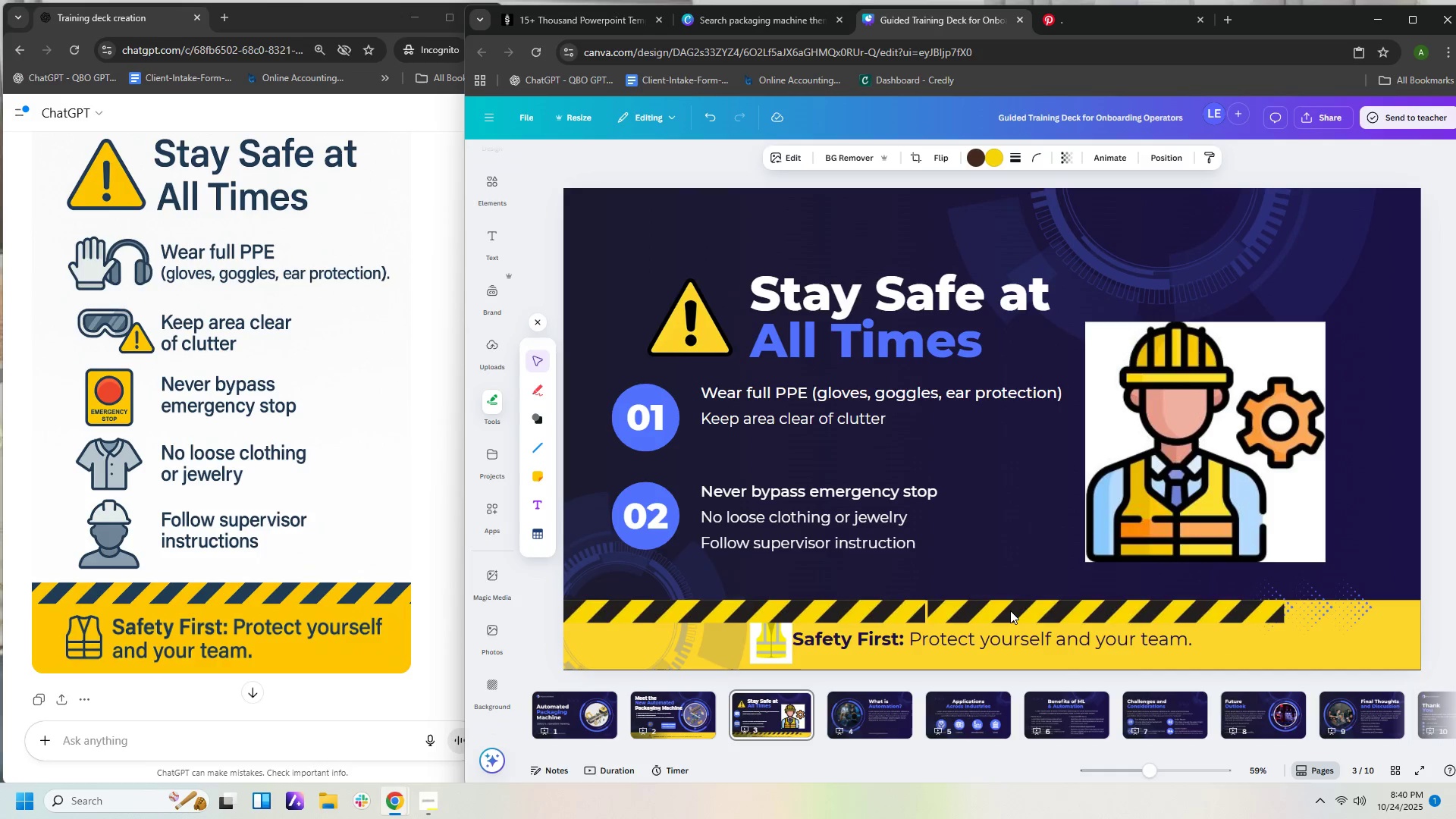 
key(ArrowLeft)
 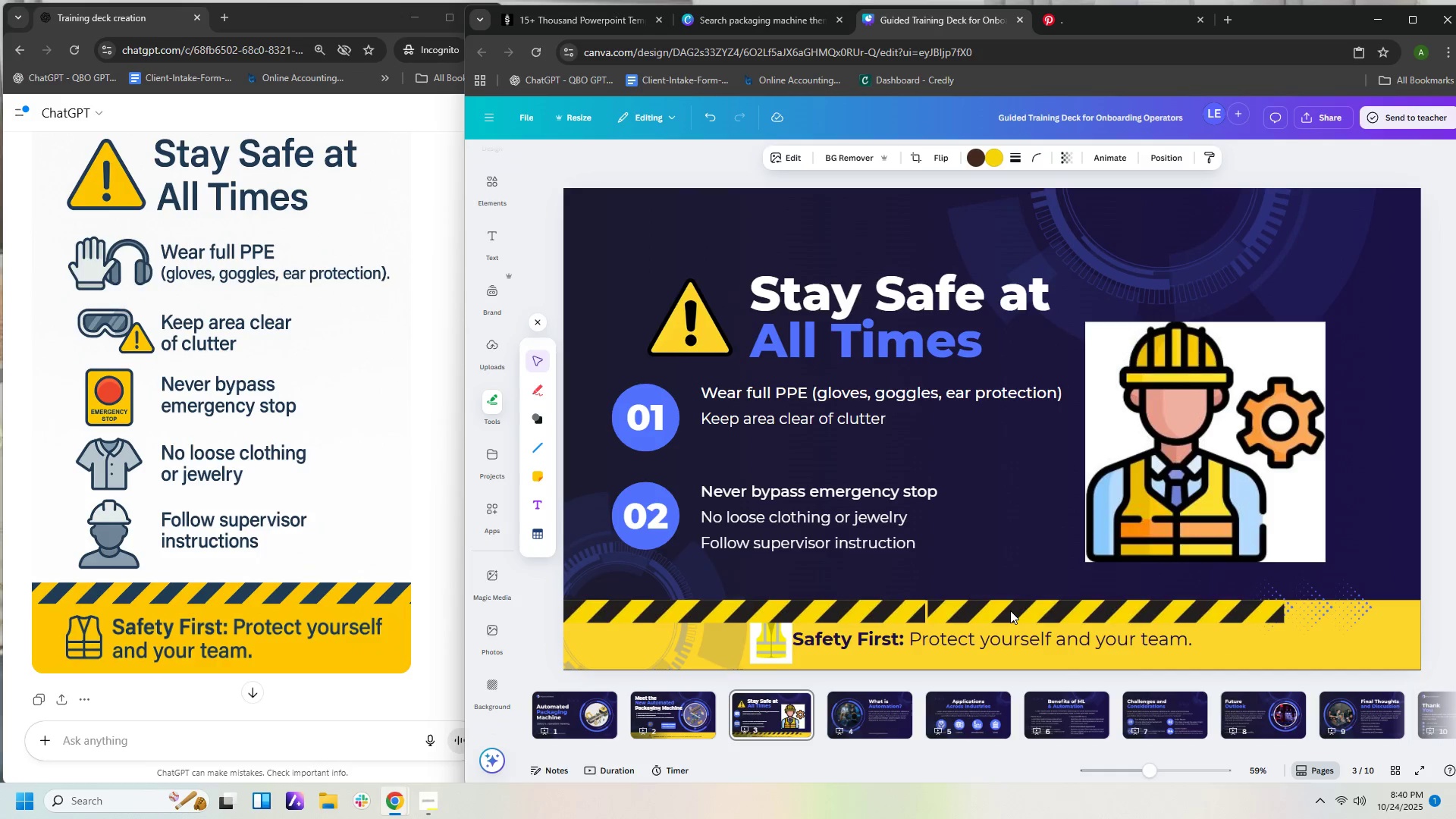 
key(ArrowLeft)
 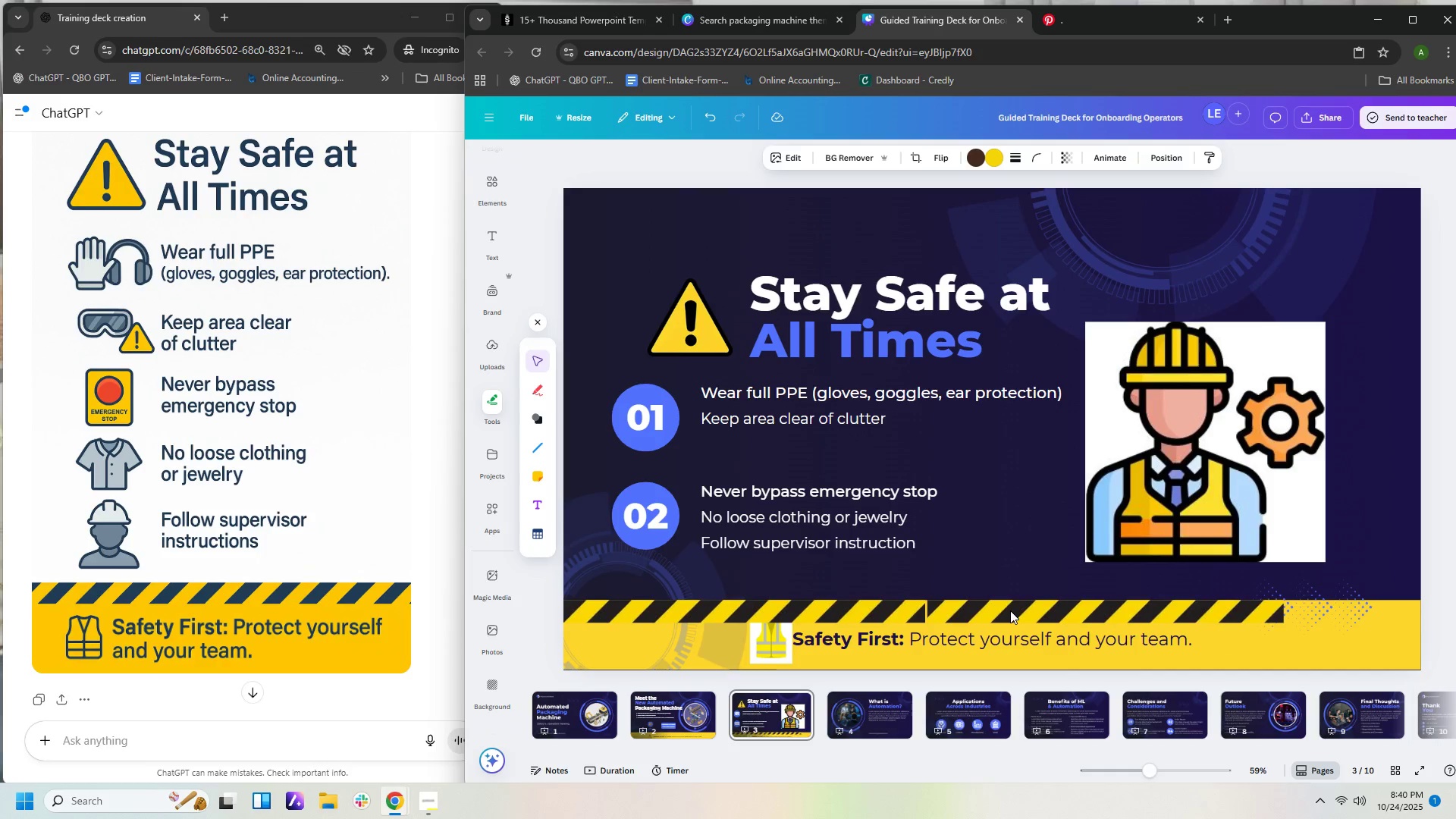 
key(ArrowLeft)
 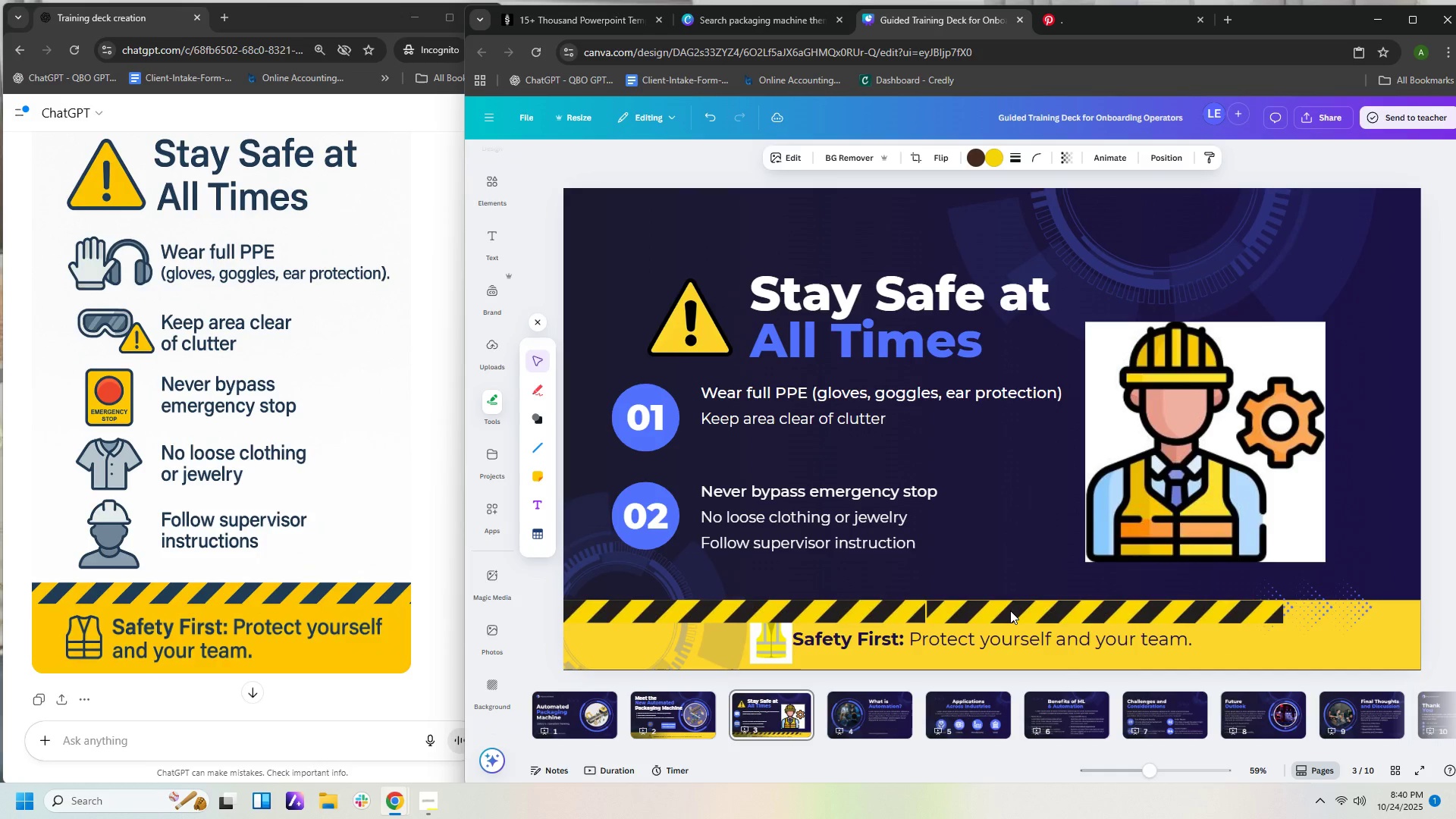 
key(ArrowDown)
 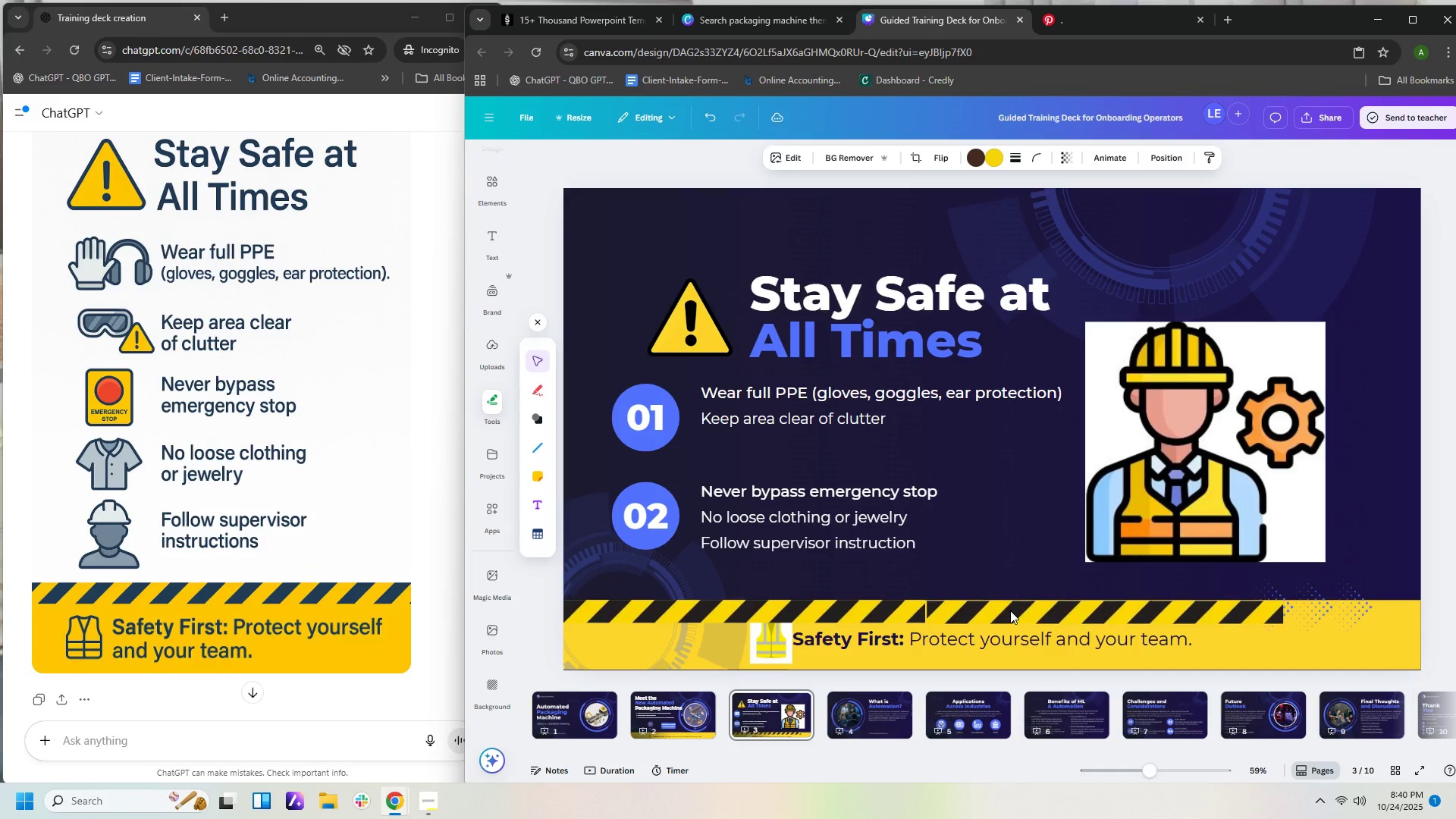 
key(ArrowDown)
 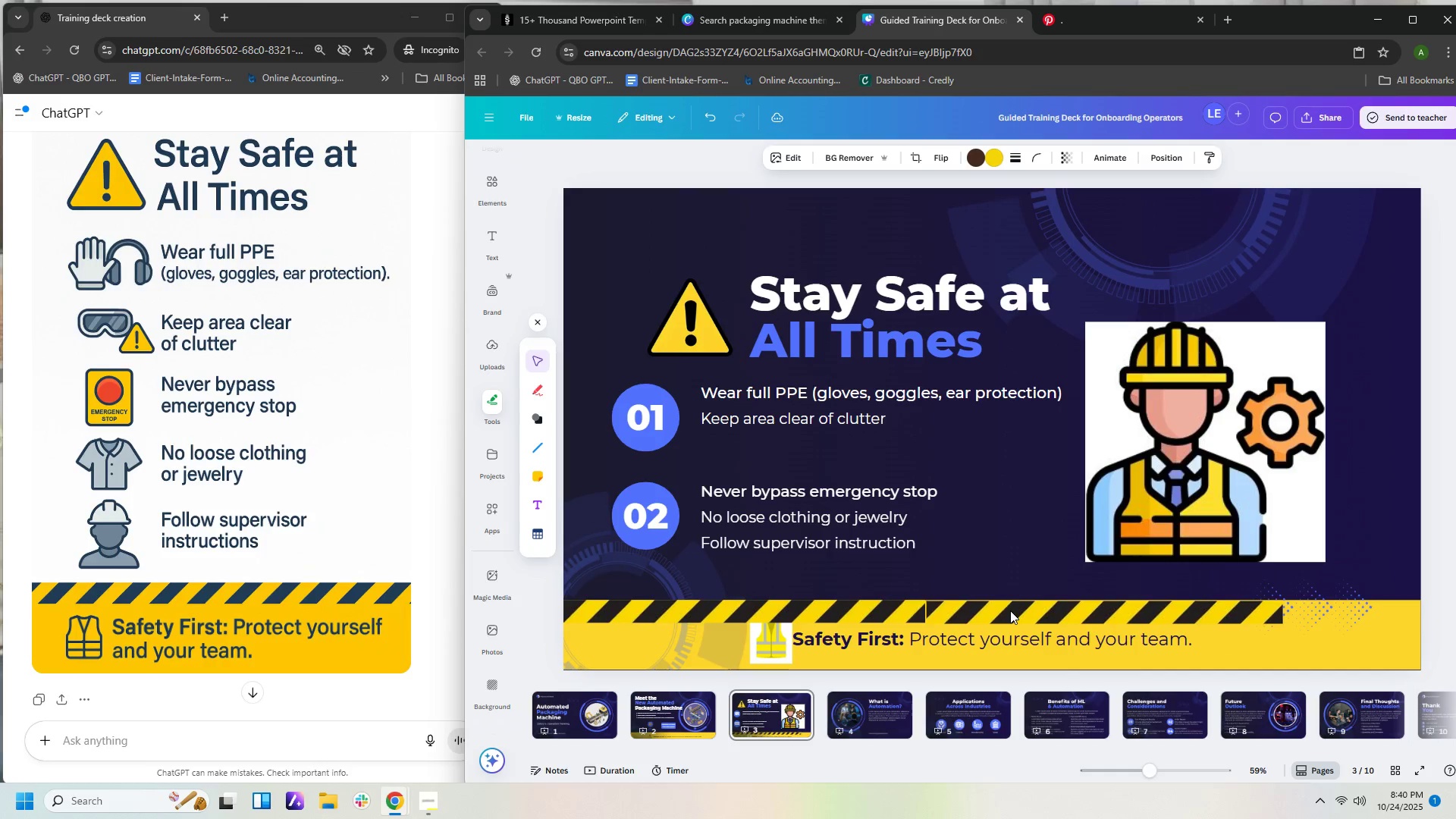 
key(ArrowLeft)
 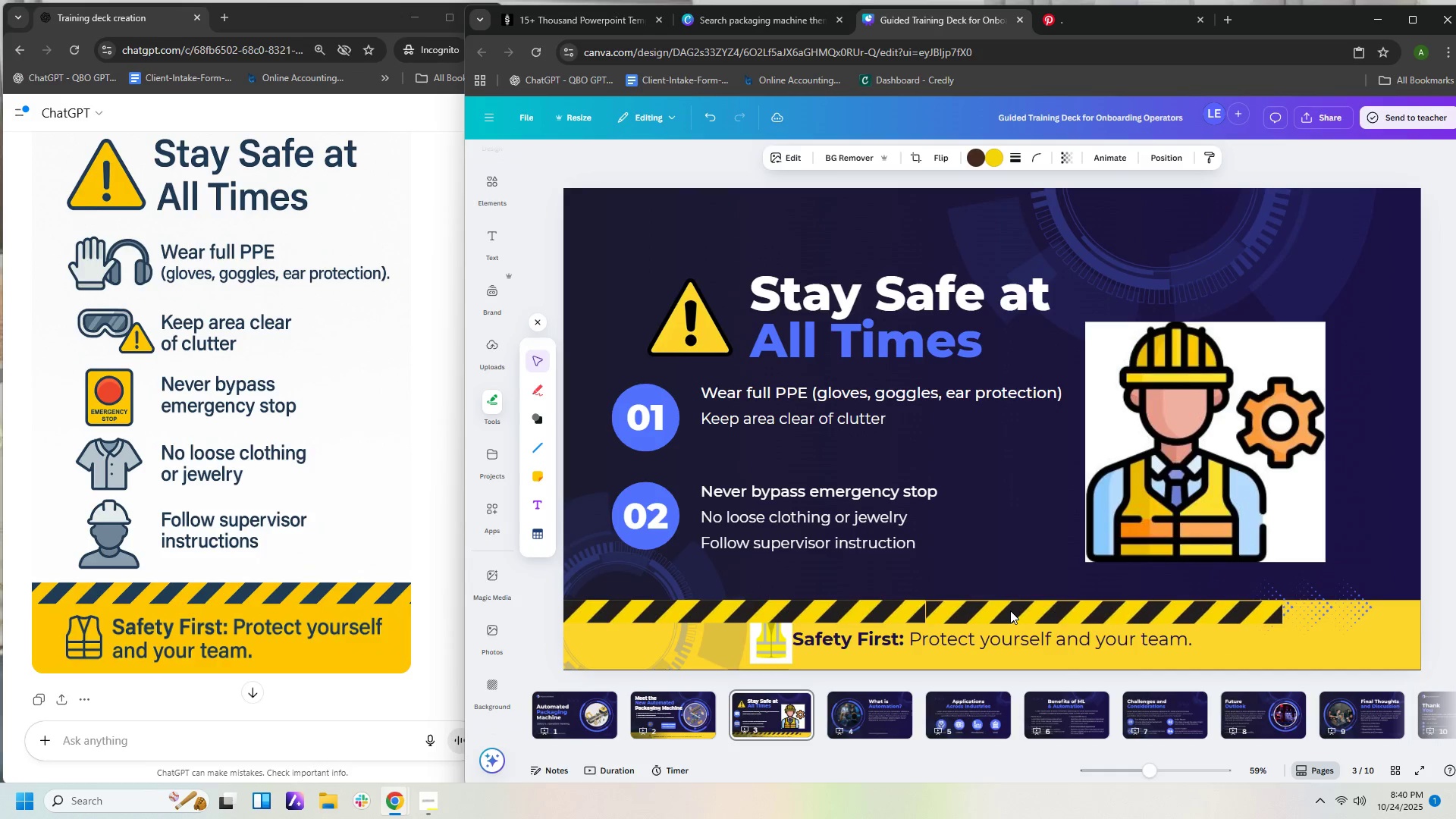 
key(ArrowLeft)
 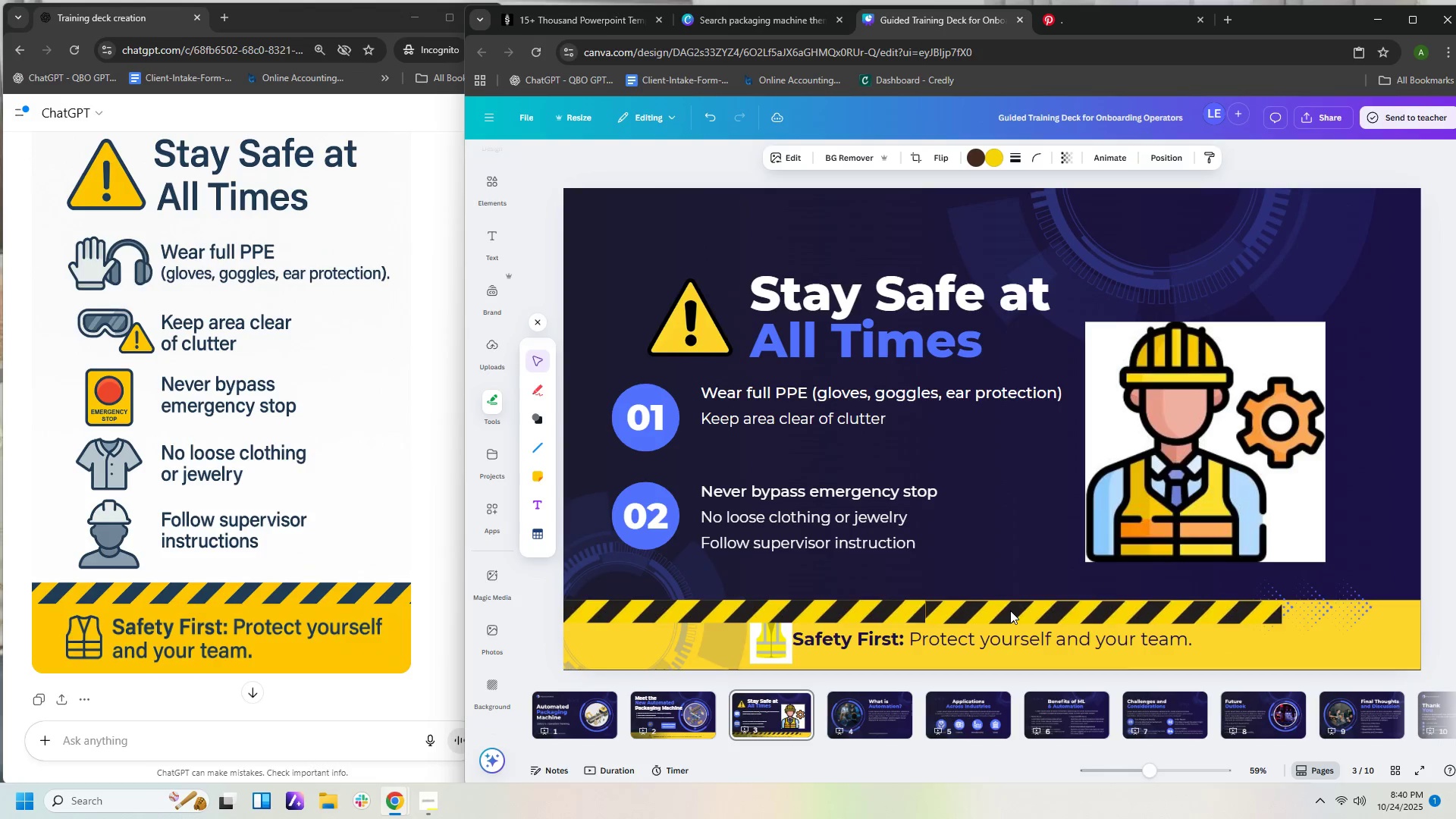 
key(ArrowLeft)
 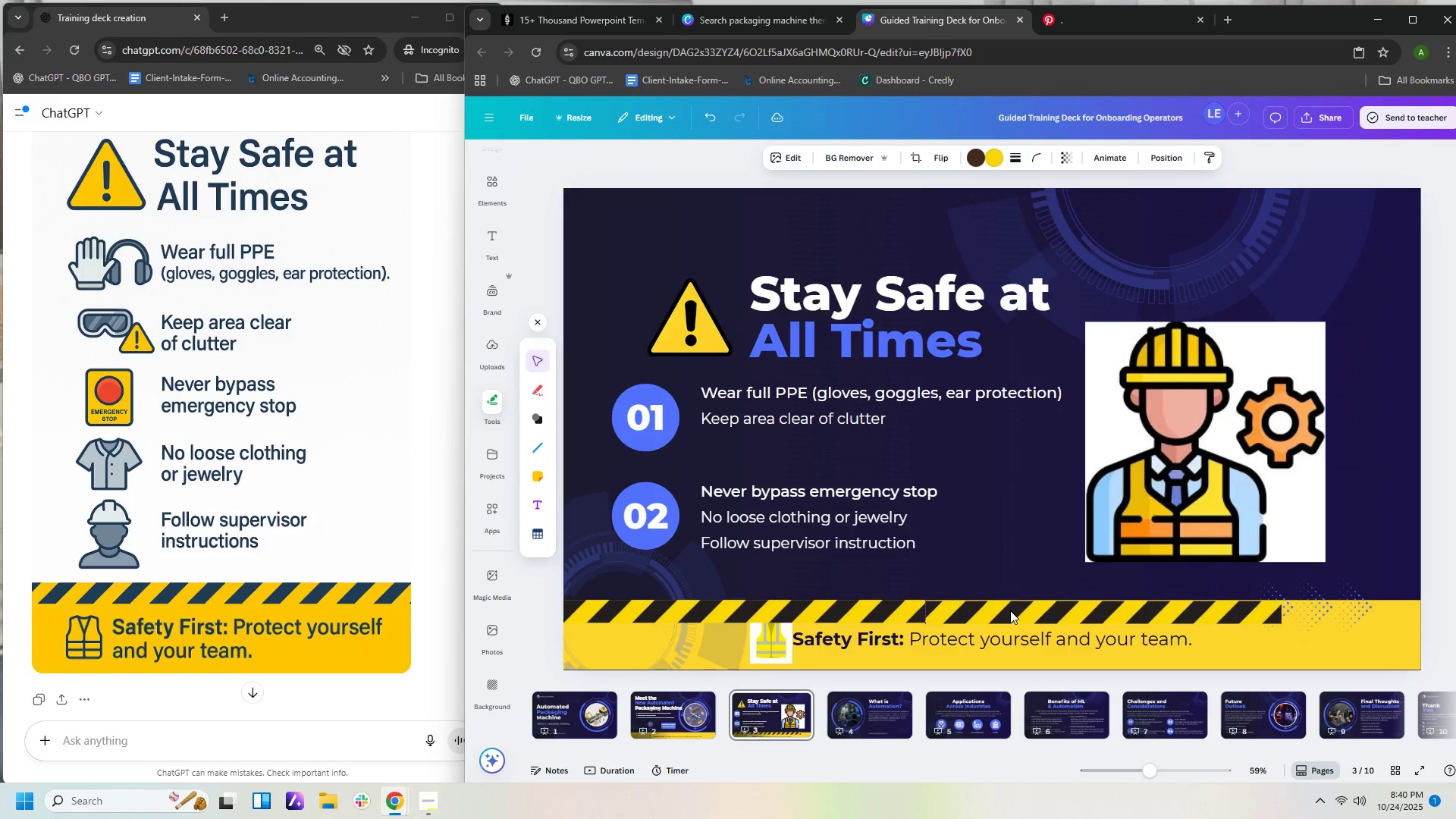 
key(ArrowLeft)
 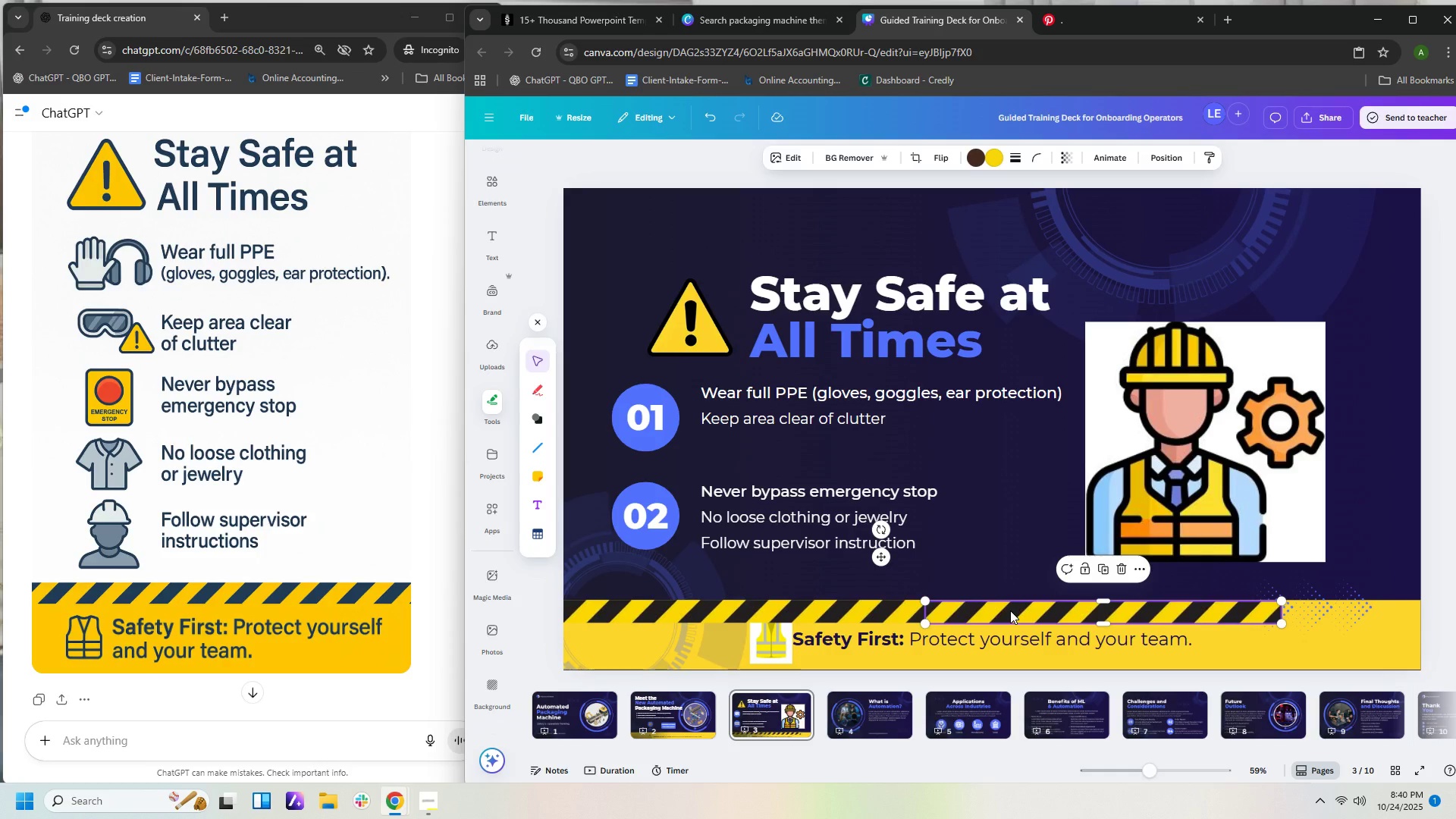 
key(ArrowUp)
 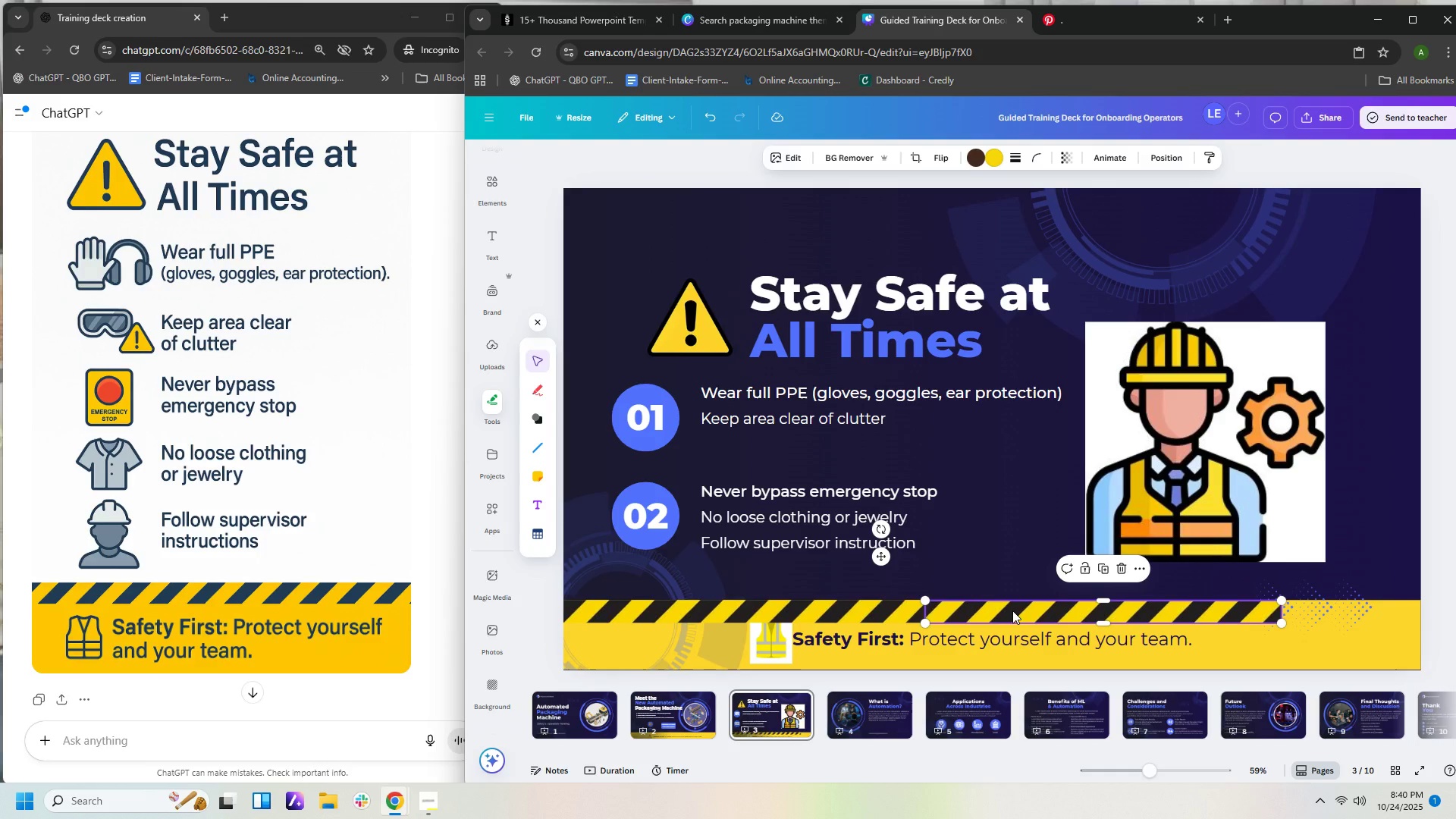 
left_click([1012, 610])
 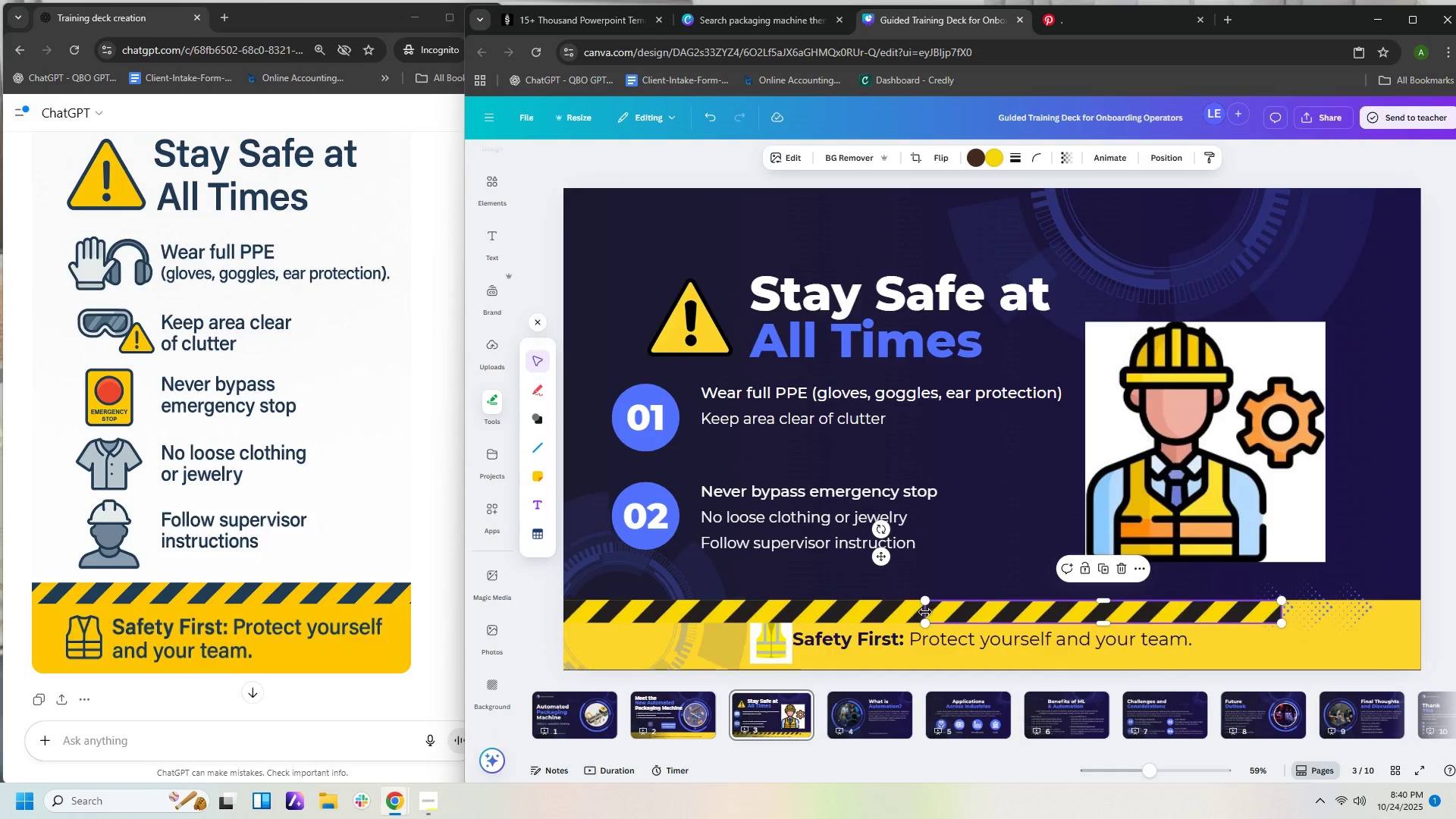 
left_click_drag(start_coordinate=[925, 612], to_coordinate=[920, 612])
 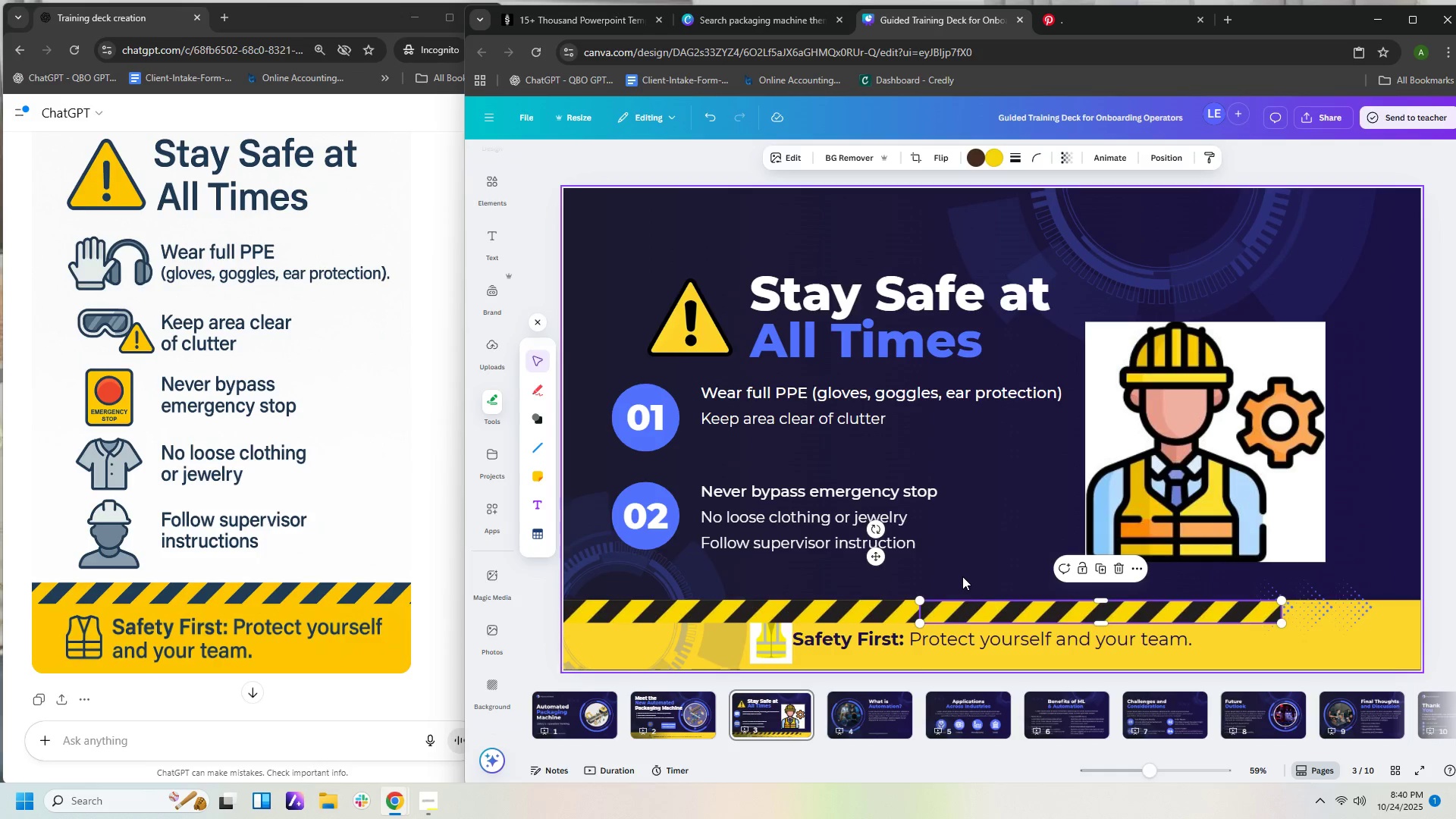 
left_click([962, 576])
 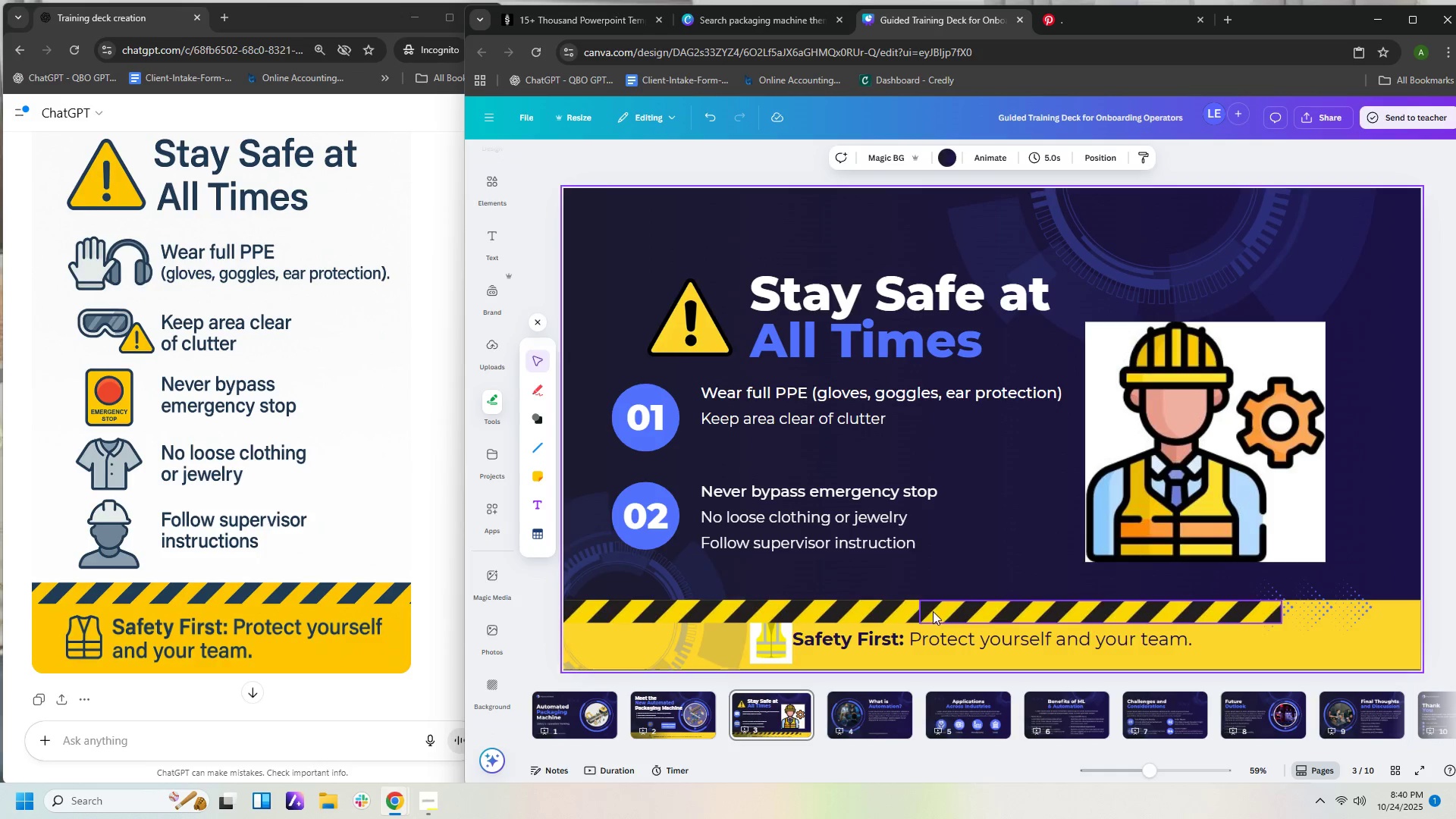 
left_click([933, 611])
 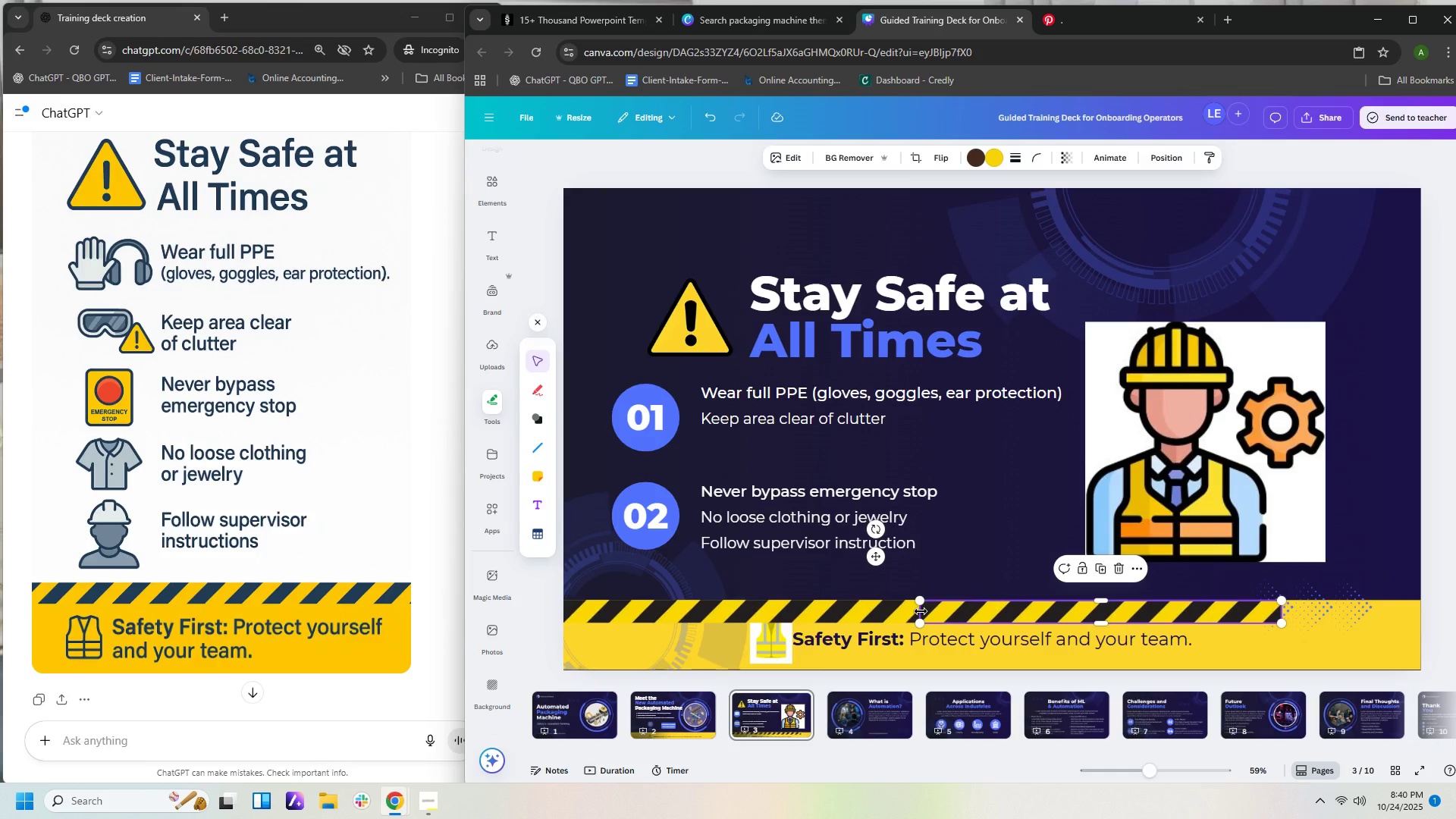 
left_click_drag(start_coordinate=[921, 611], to_coordinate=[943, 611])
 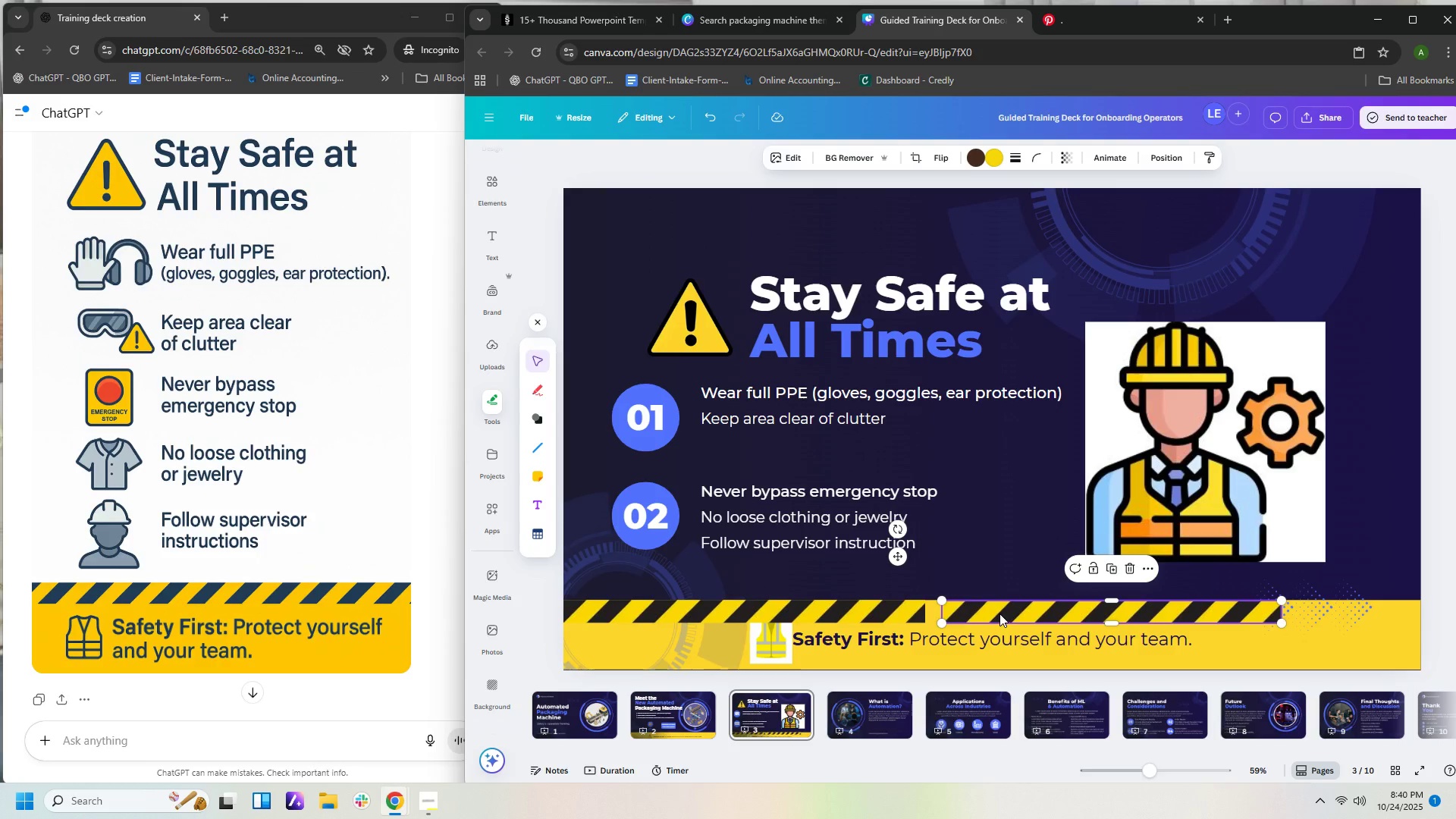 
hold_key(key=ArrowLeft, duration=1.5)
 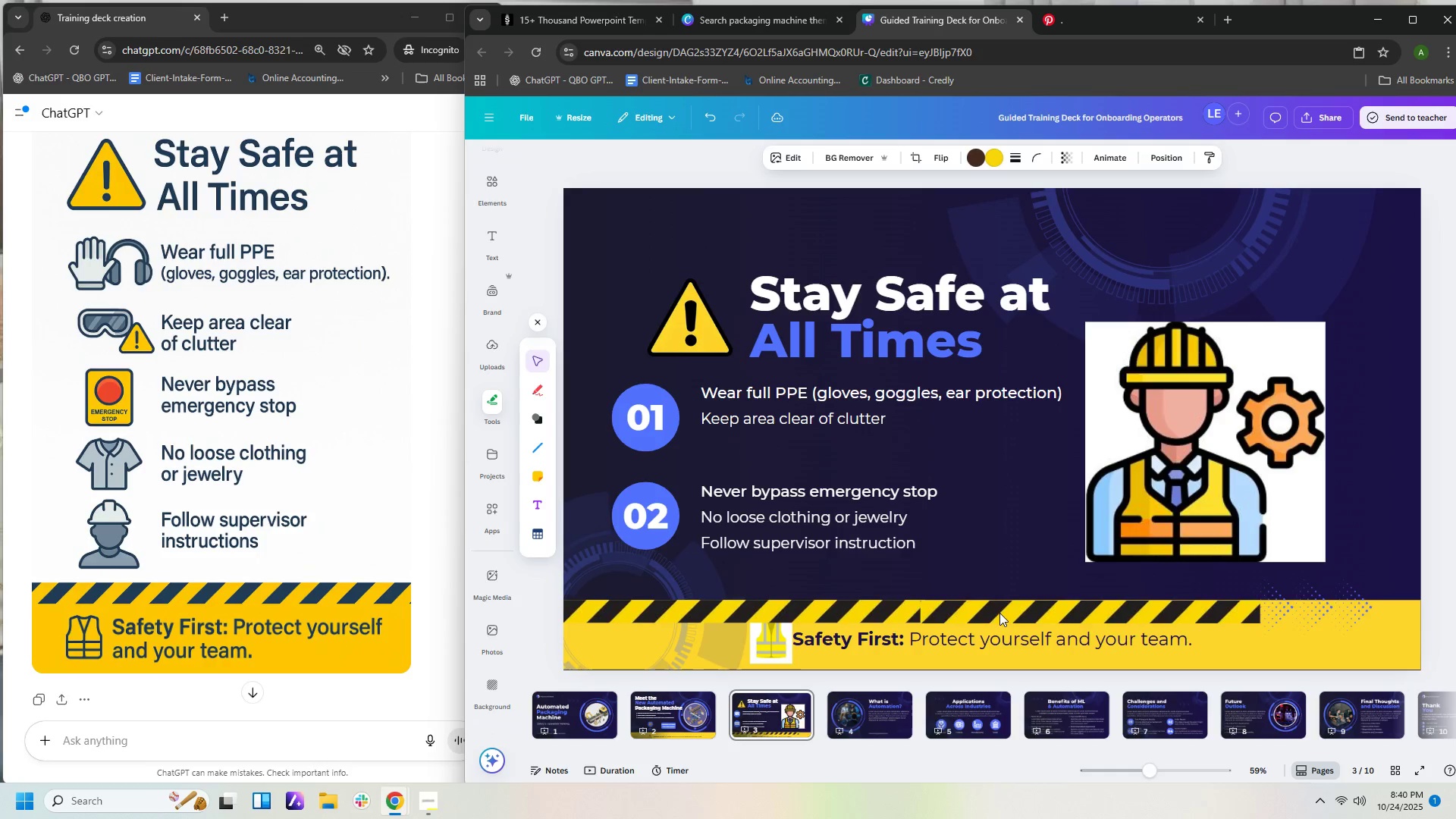 
hold_key(key=ArrowLeft, duration=0.87)
 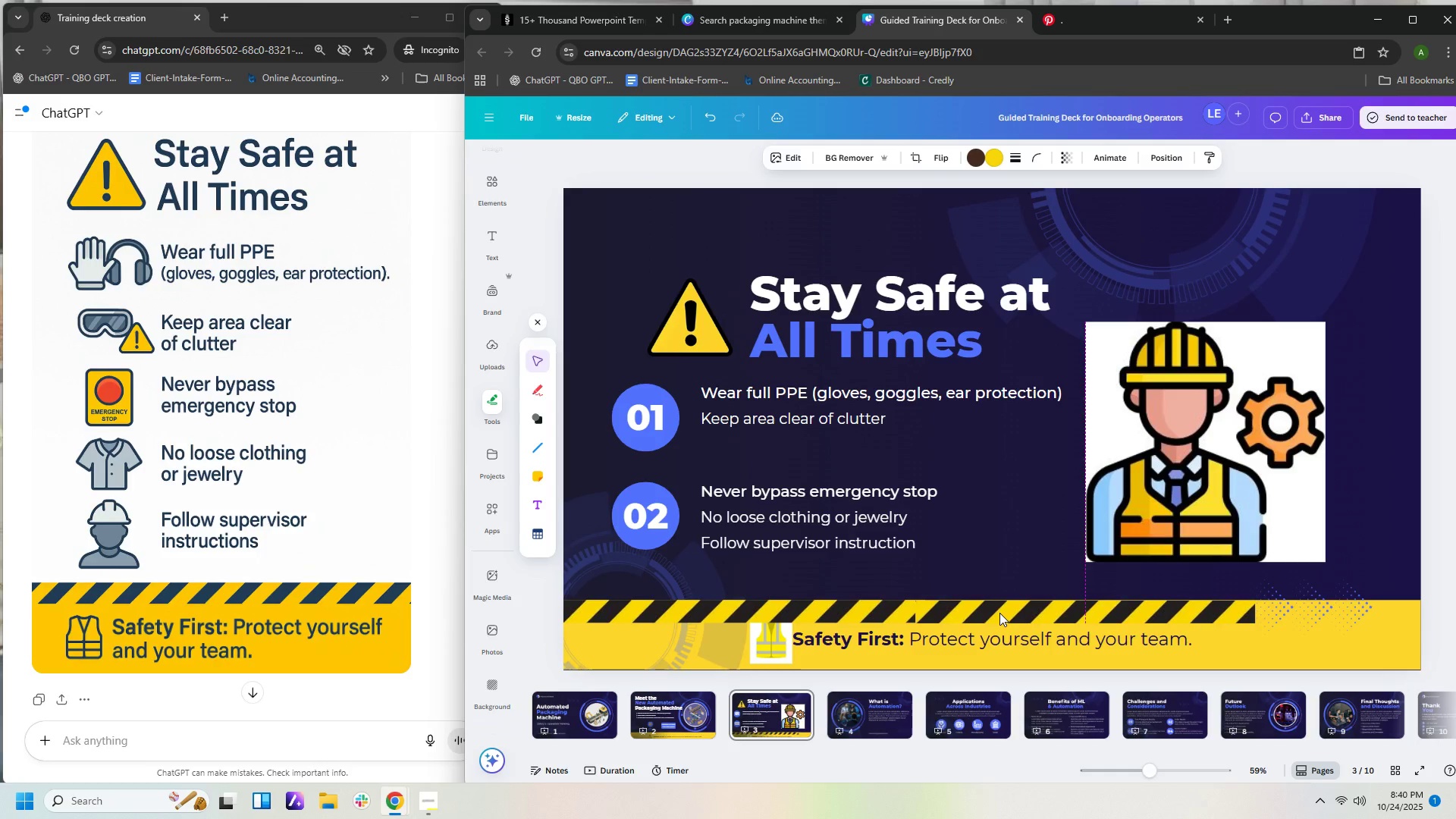 
key(ArrowLeft)
 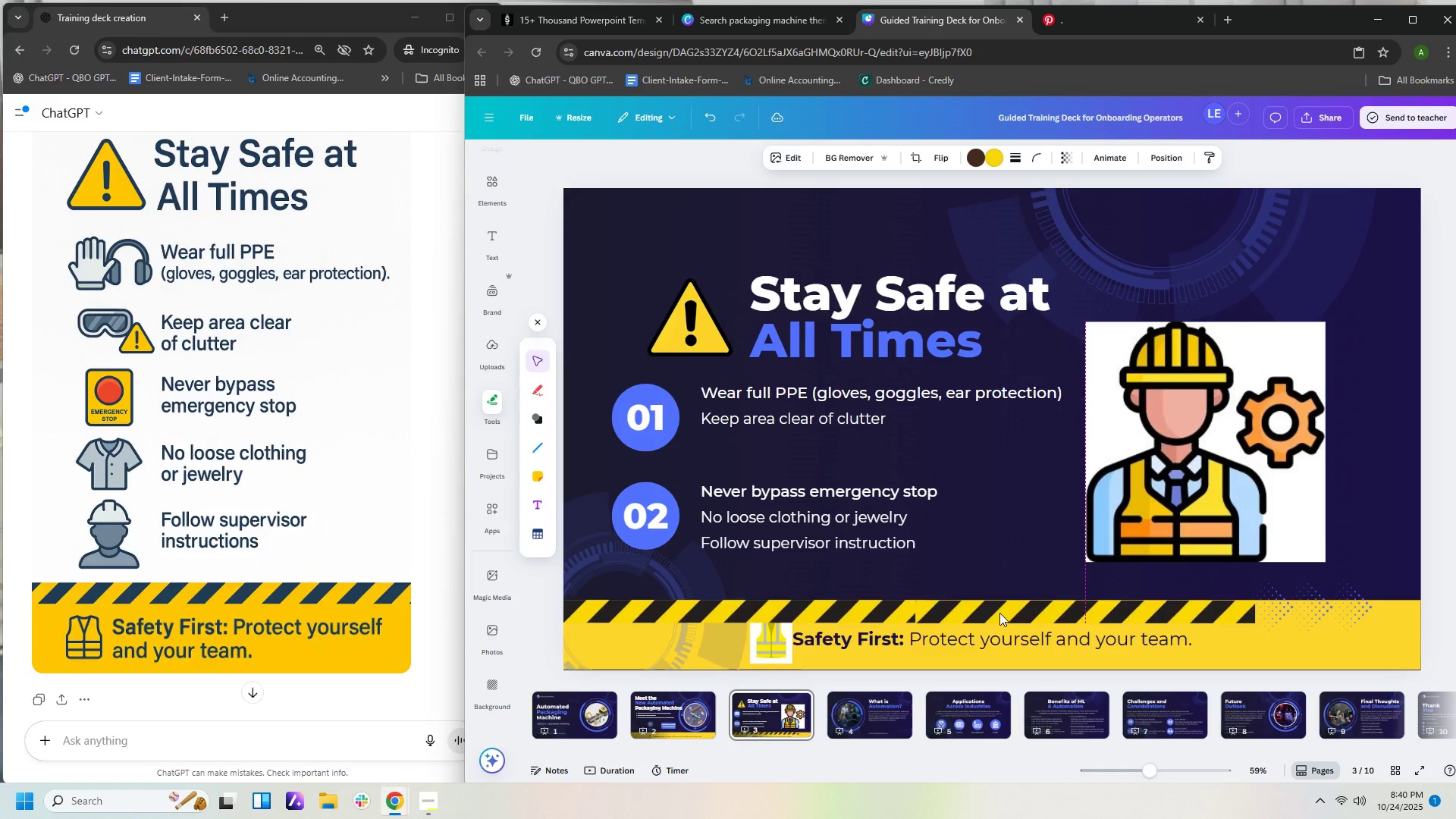 
key(ArrowLeft)
 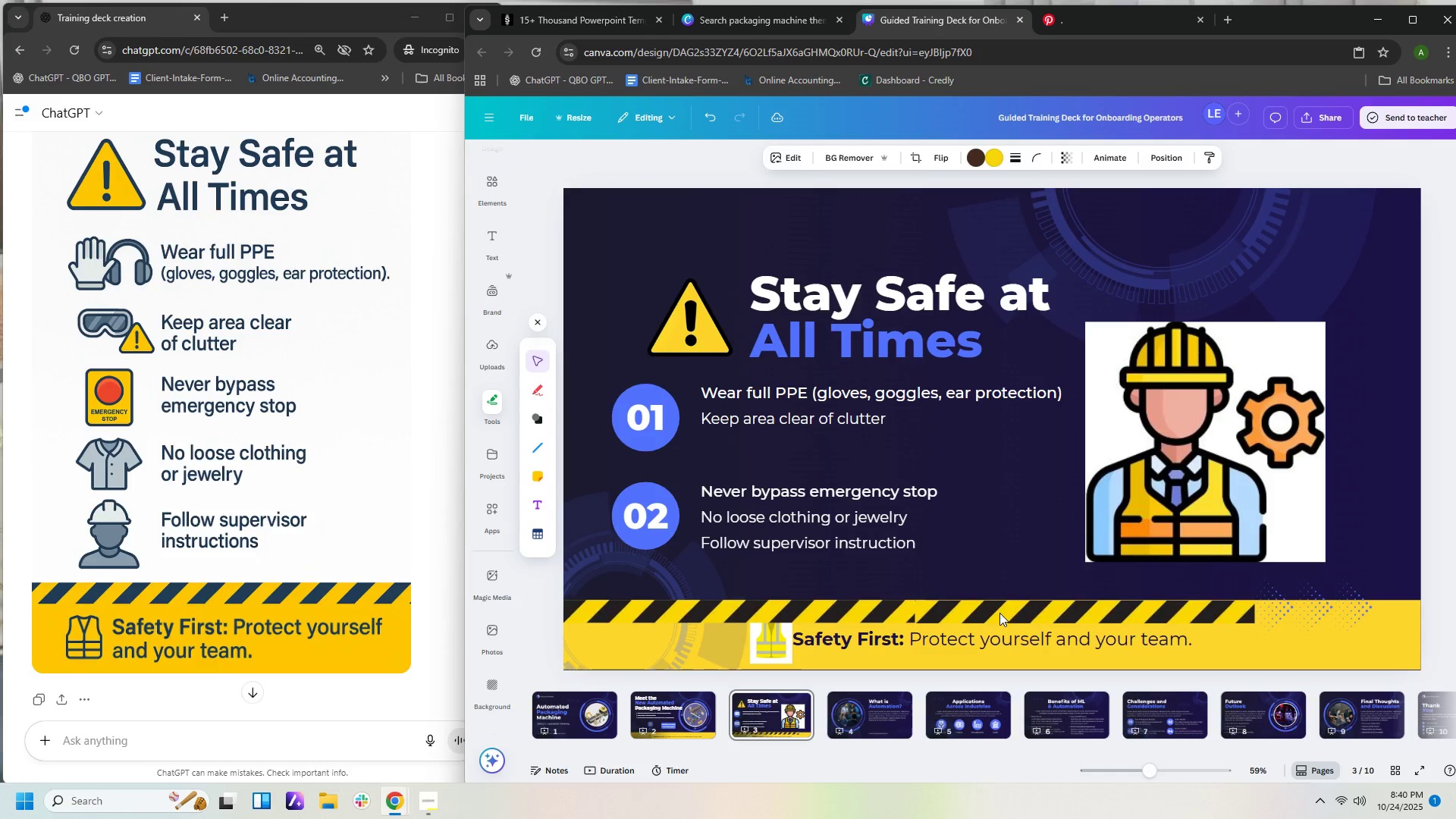 
key(ArrowLeft)
 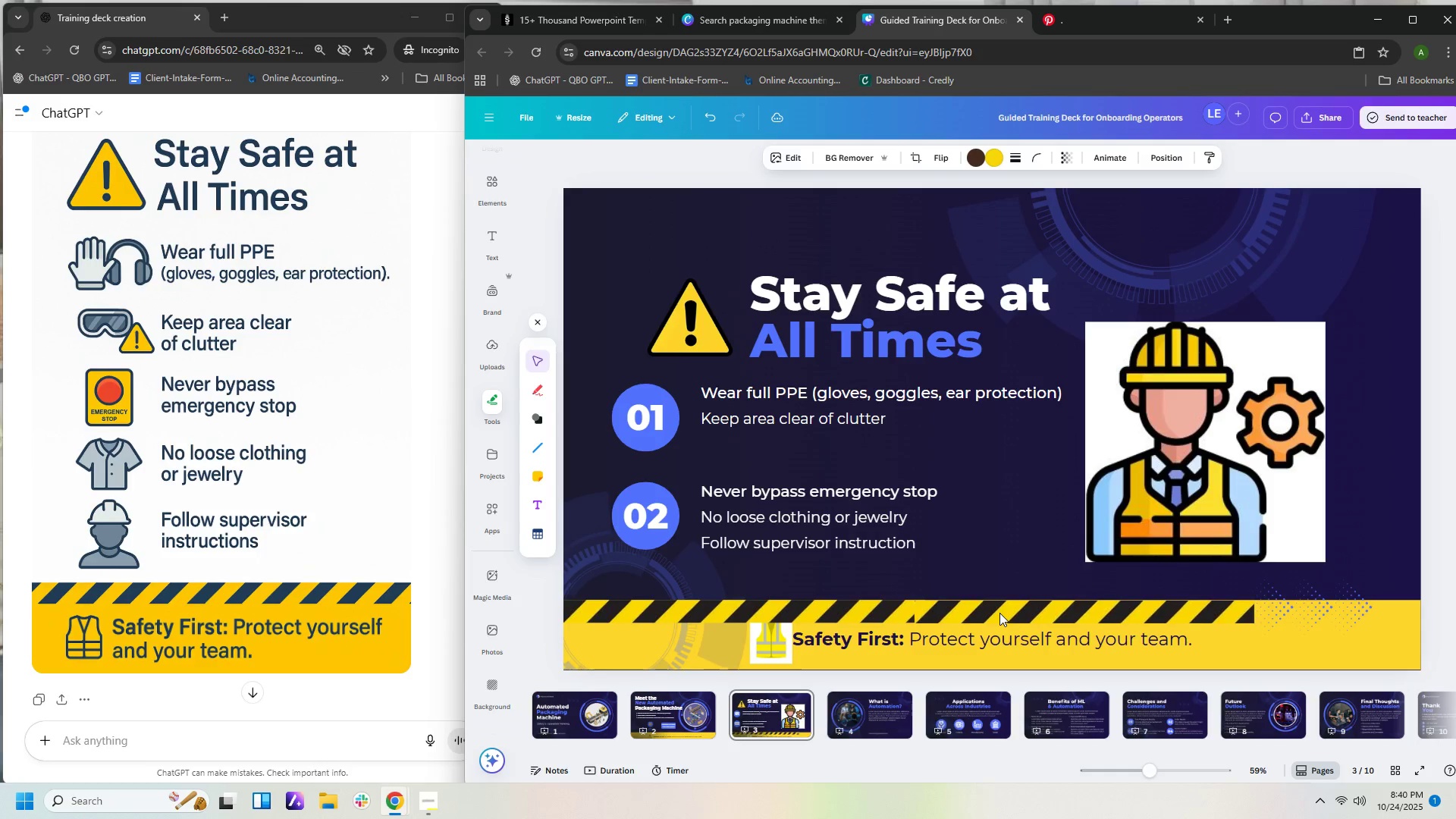 
key(ArrowLeft)
 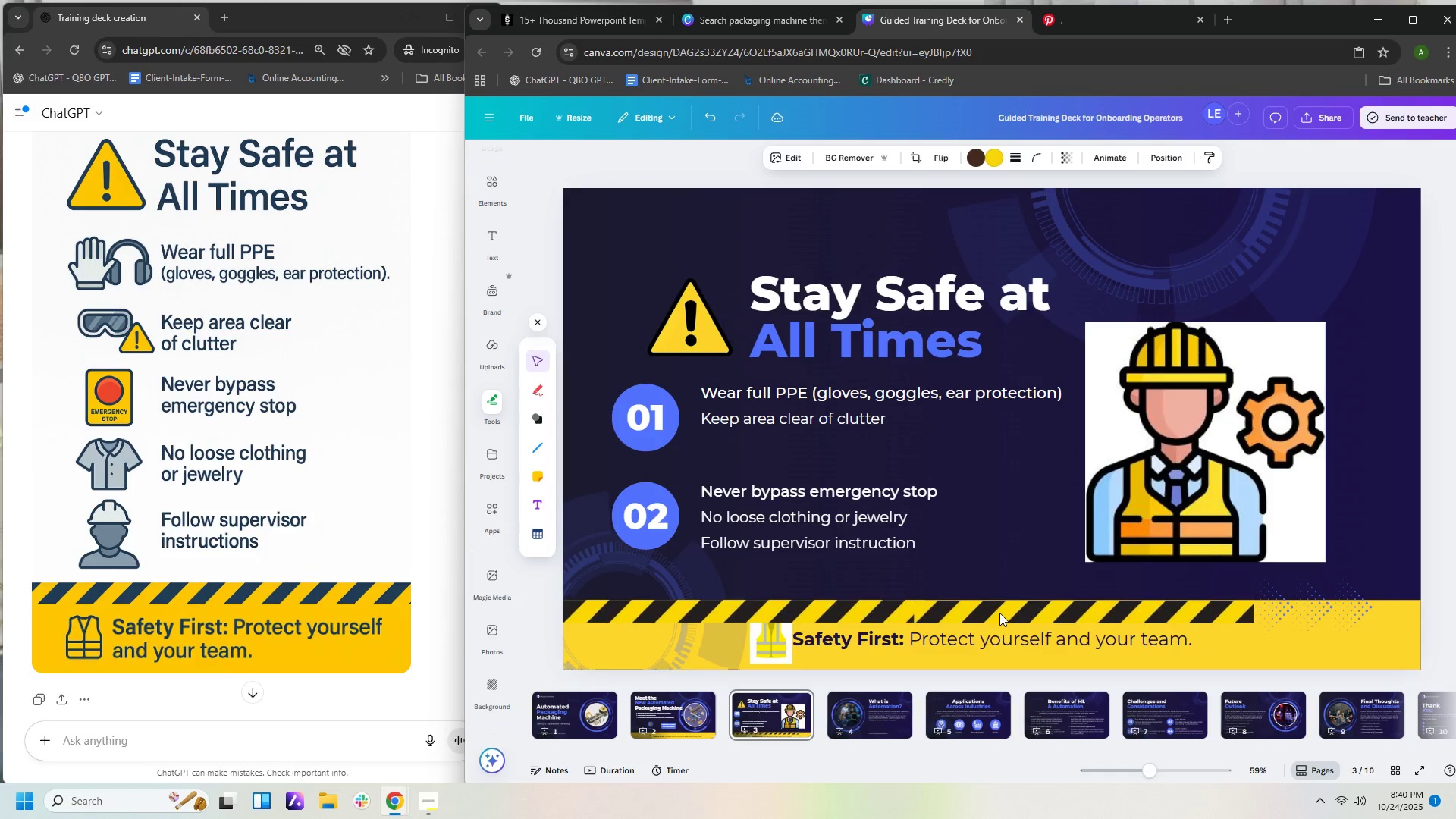 
key(ArrowLeft)
 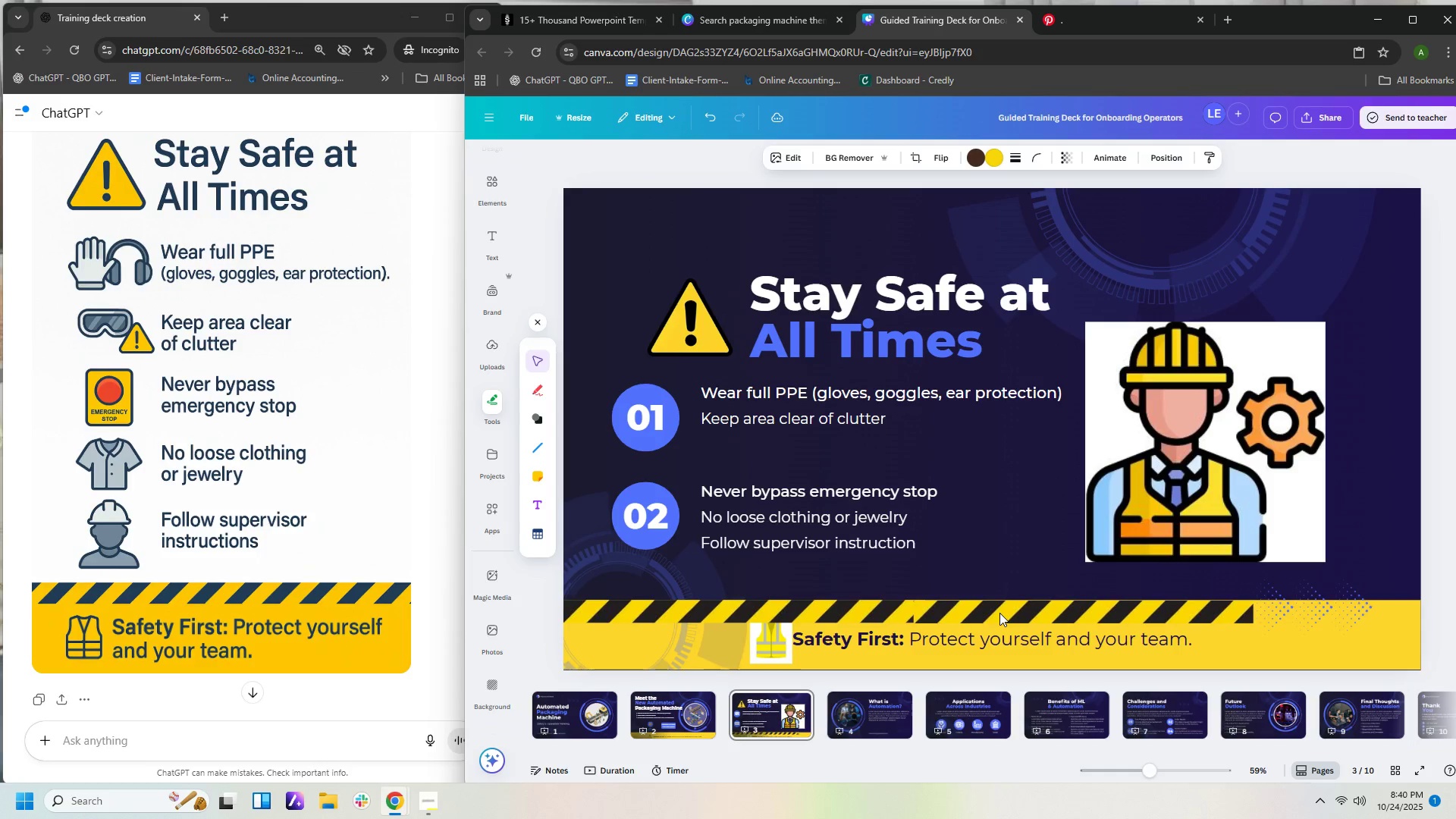 
key(ArrowLeft)
 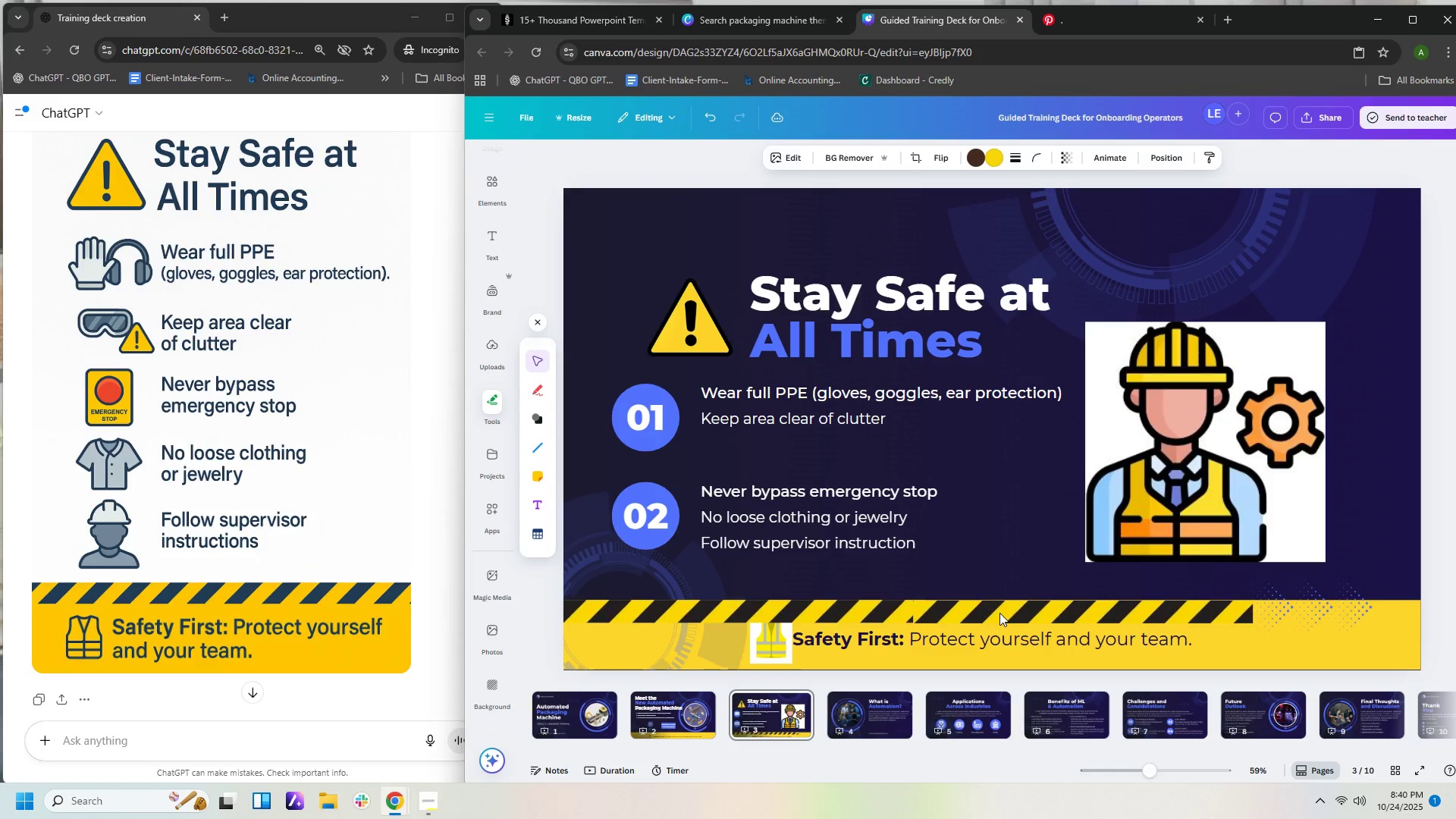 
key(ArrowLeft)
 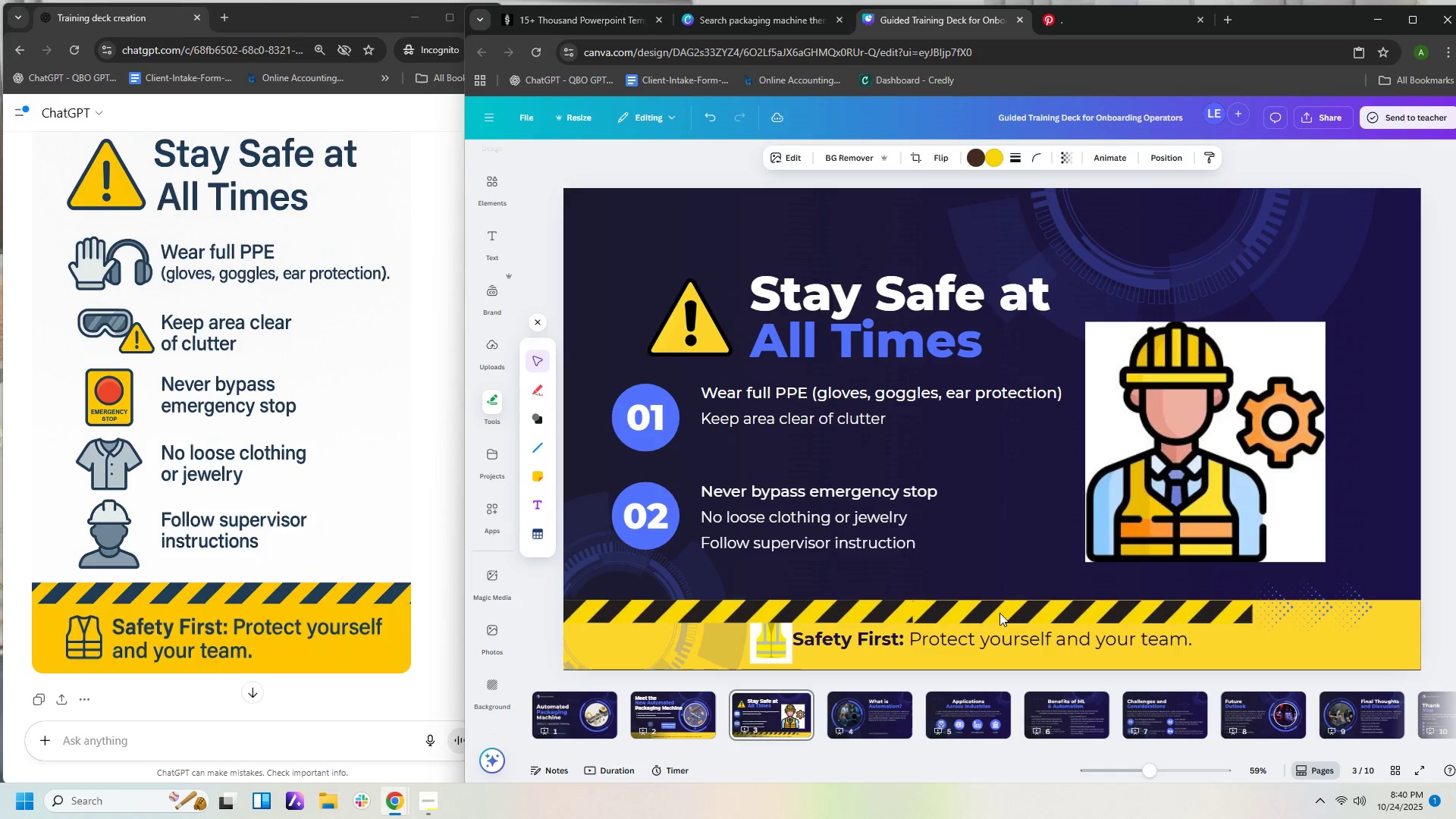 
key(ArrowLeft)
 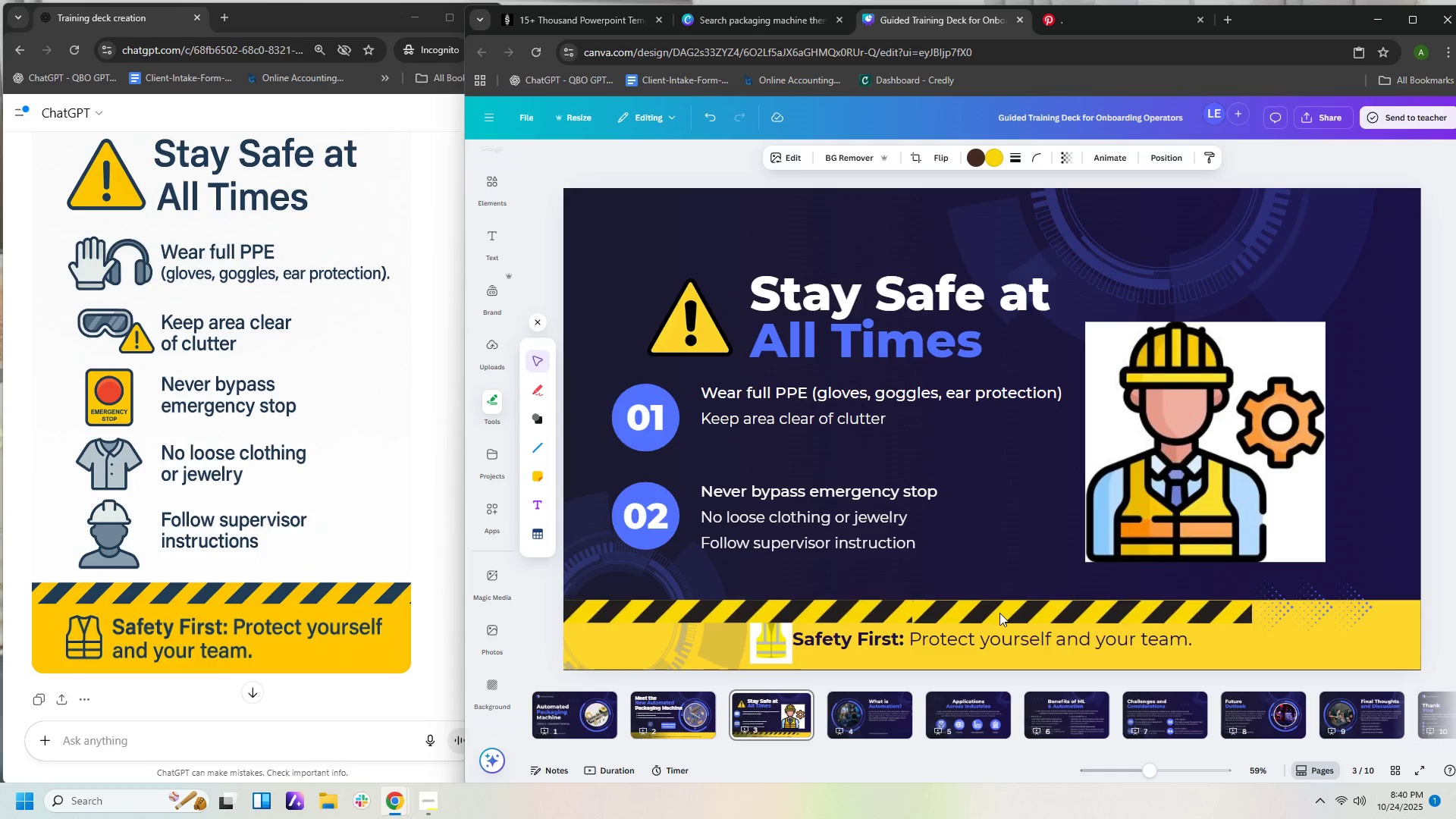 
key(ArrowLeft)
 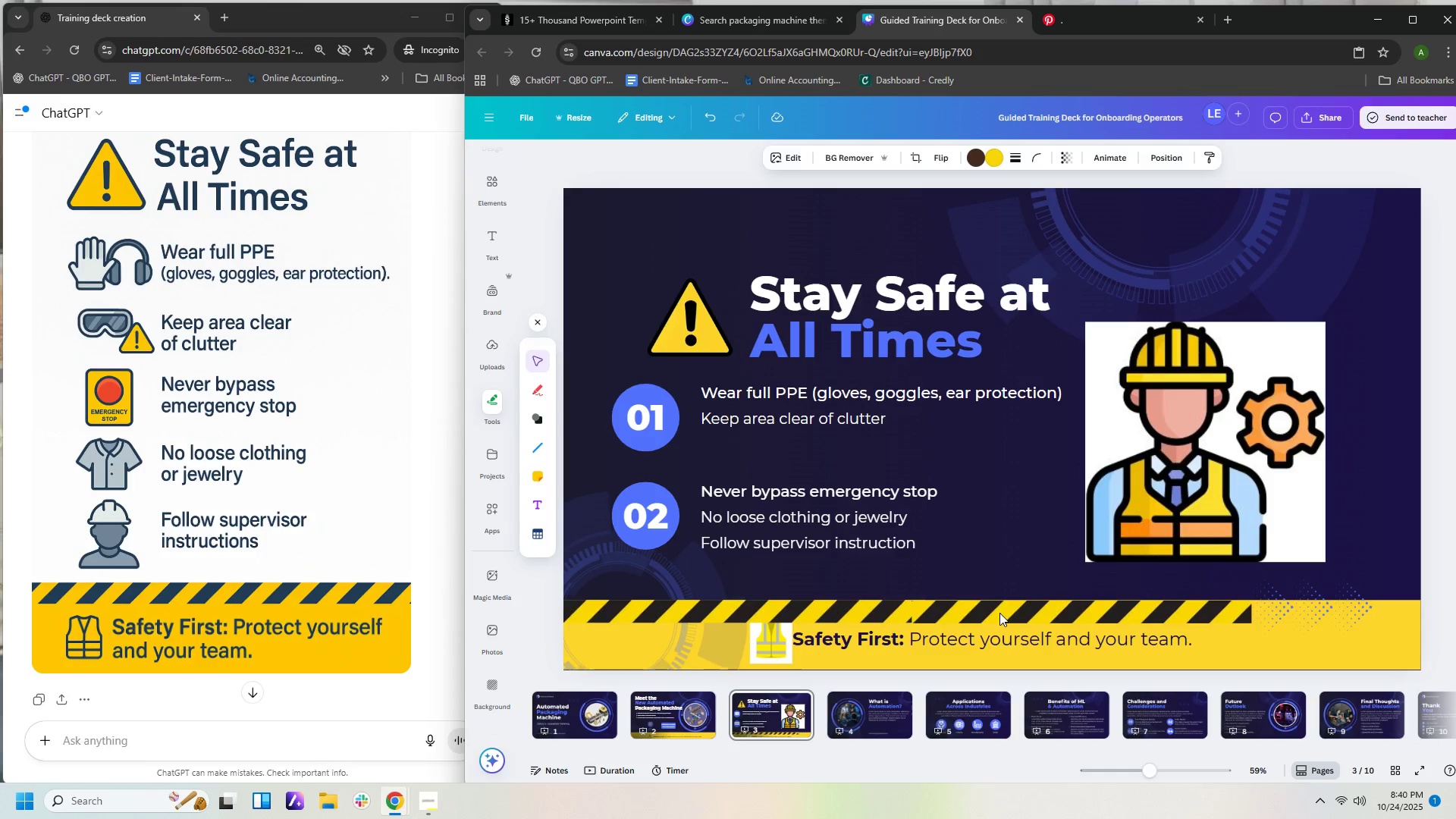 
key(ArrowLeft)
 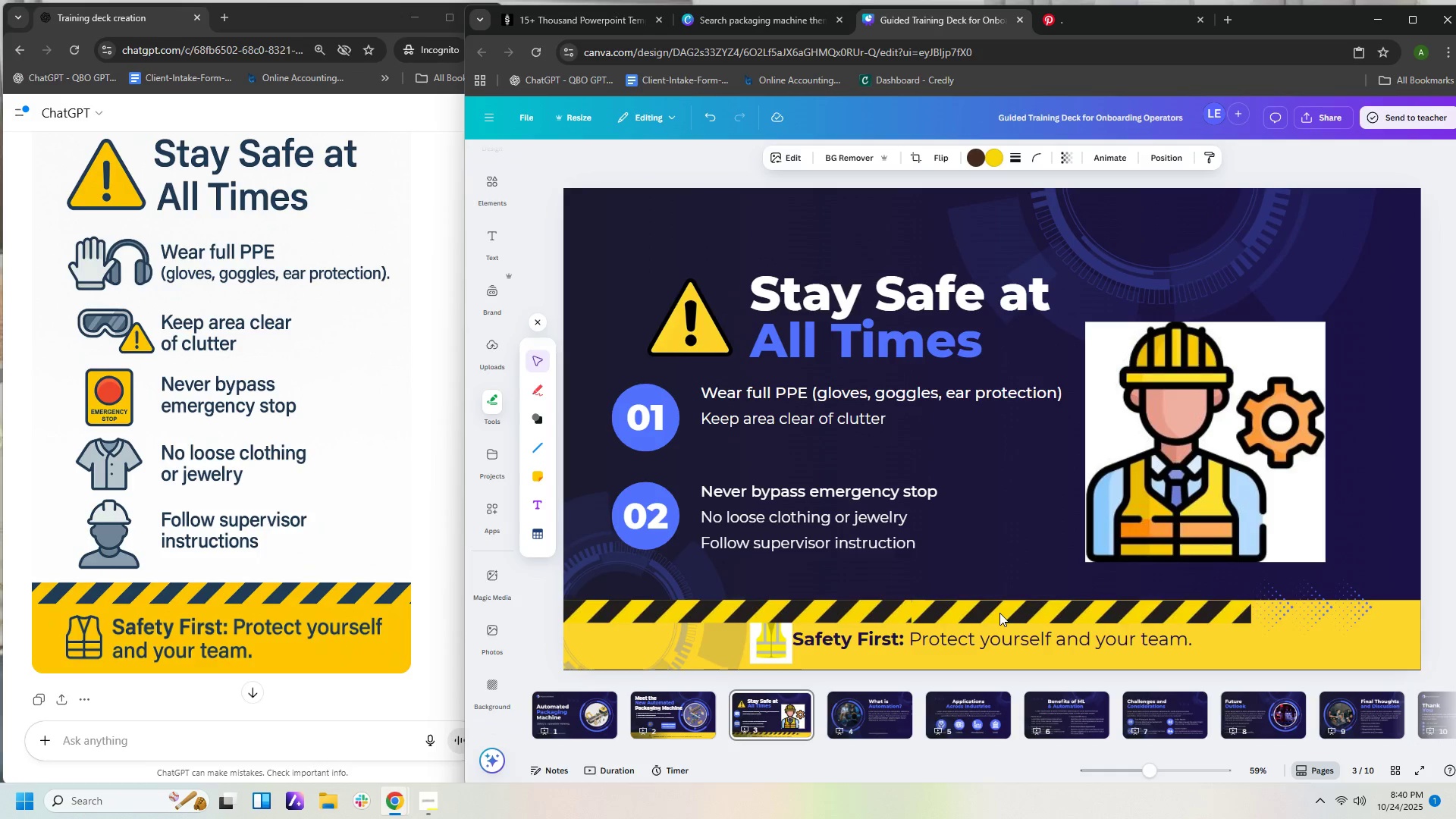 
key(ArrowLeft)
 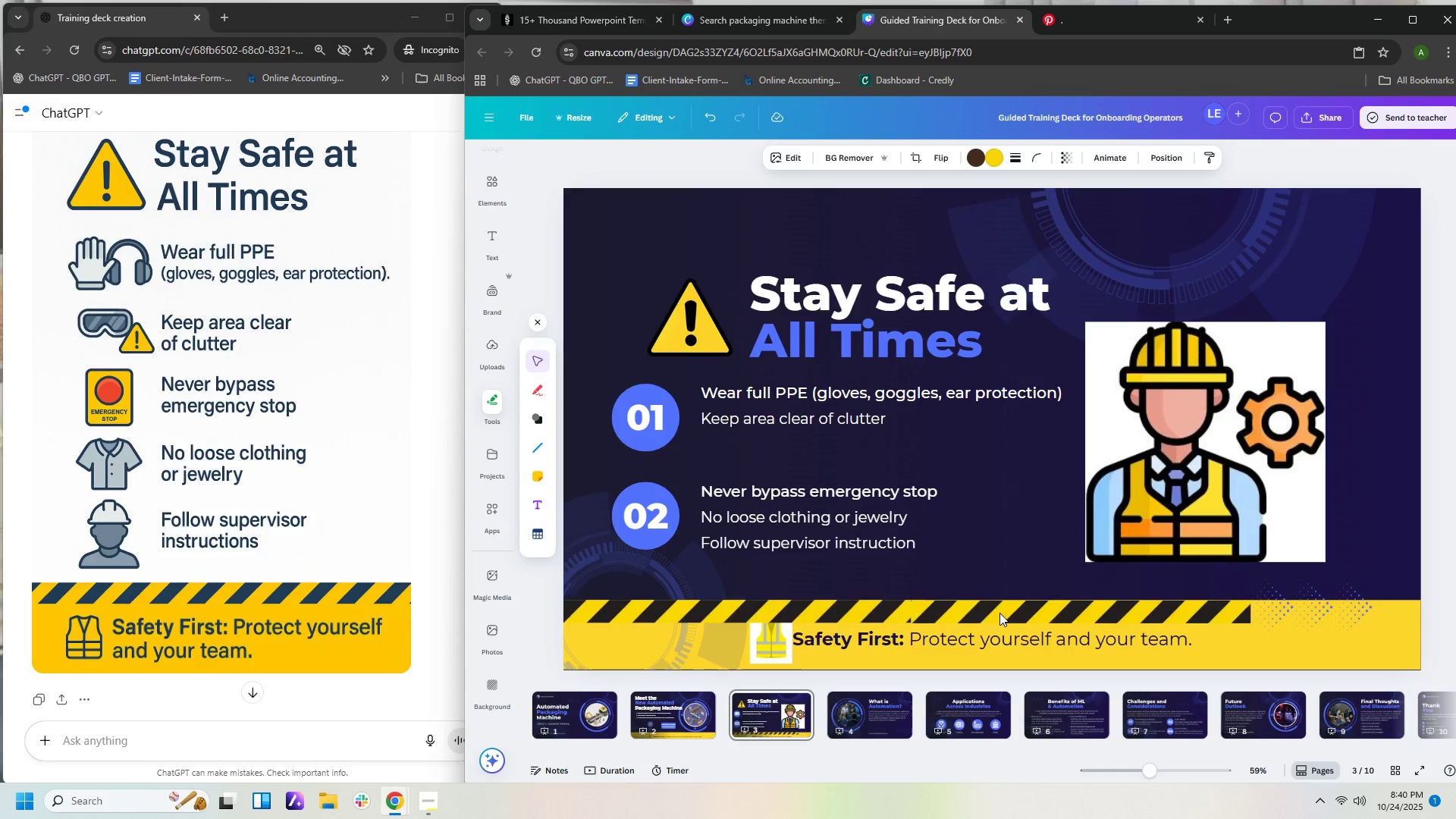 
key(ArrowLeft)
 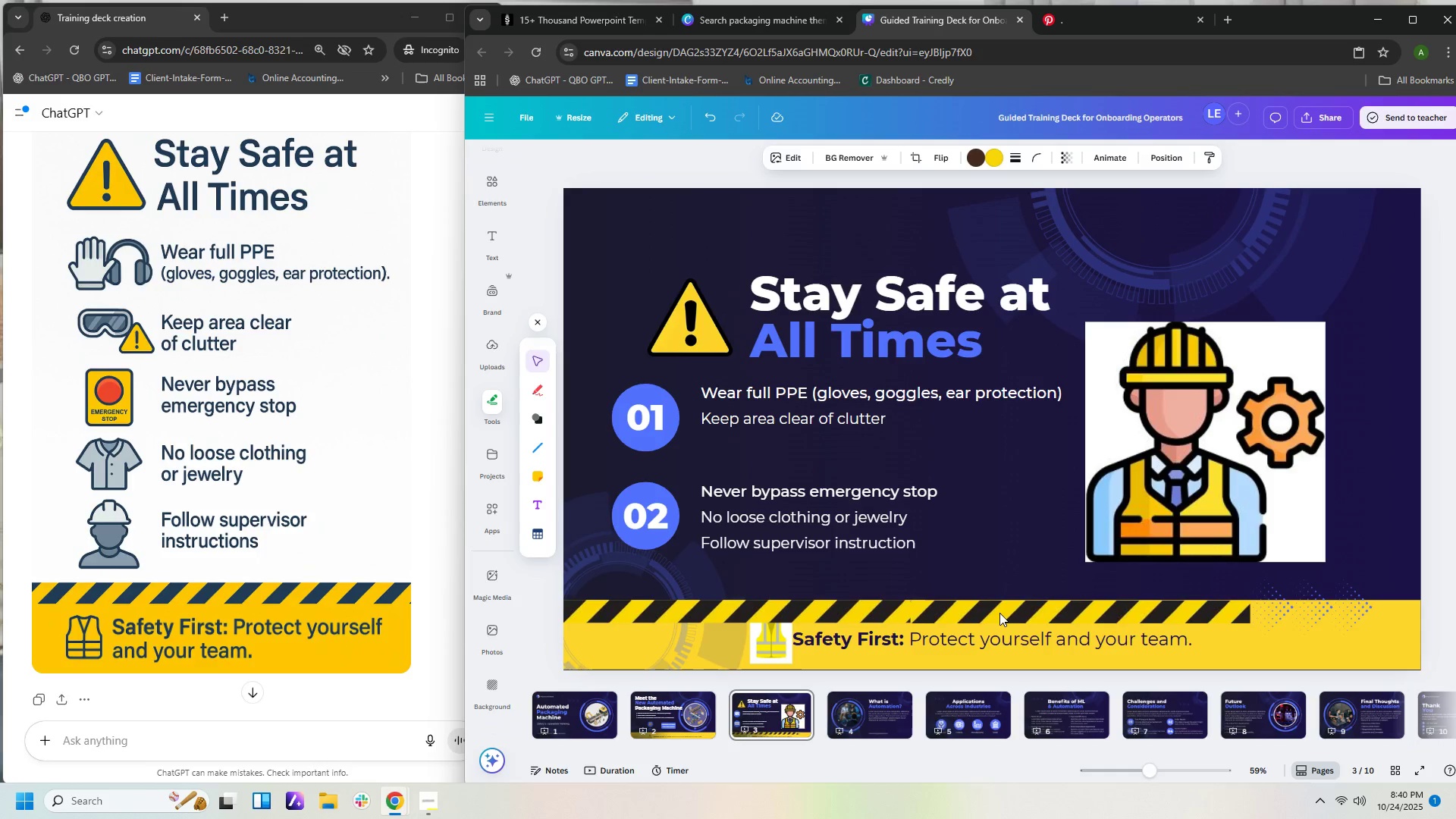 
key(ArrowLeft)
 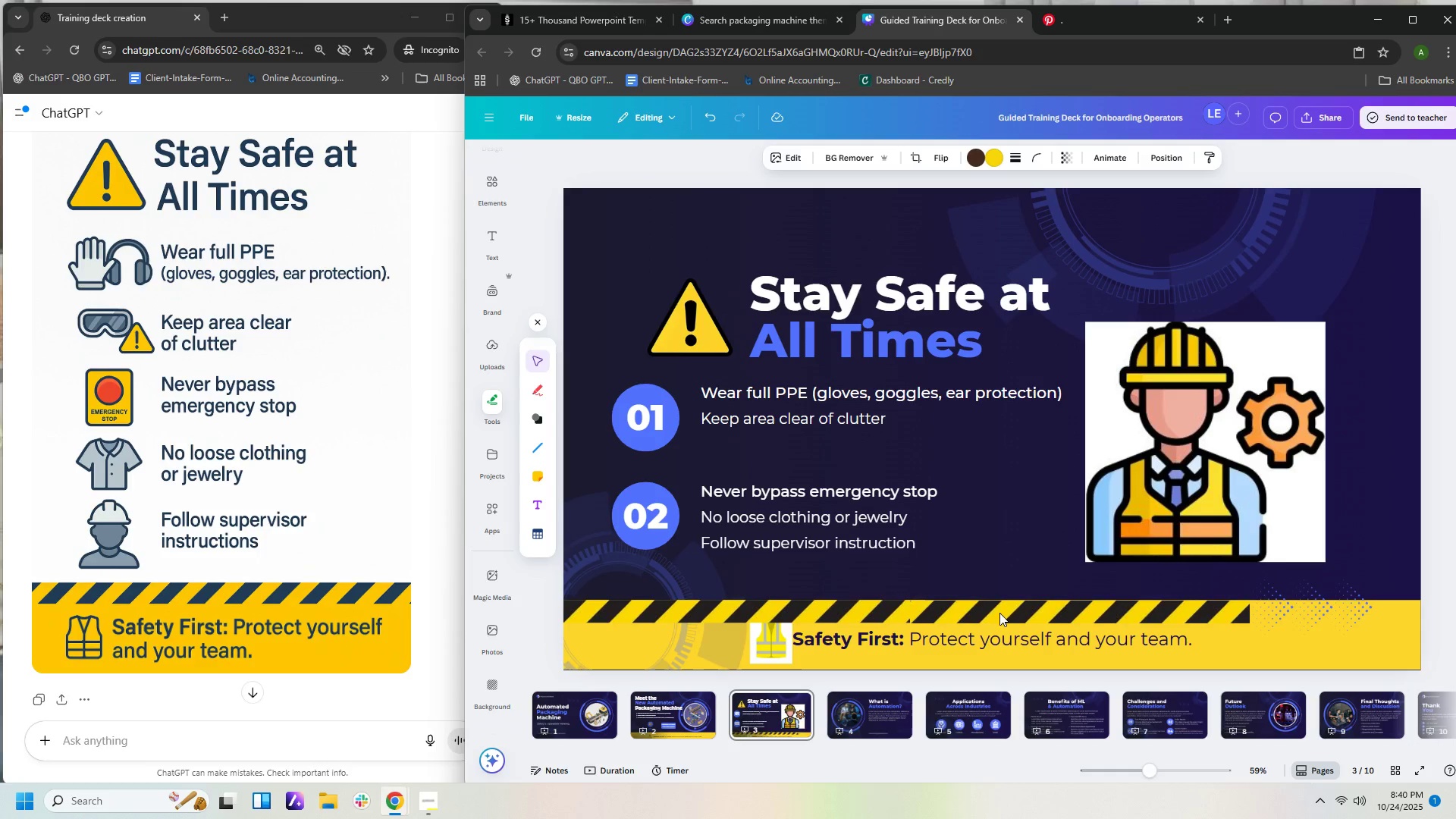 
key(ArrowLeft)
 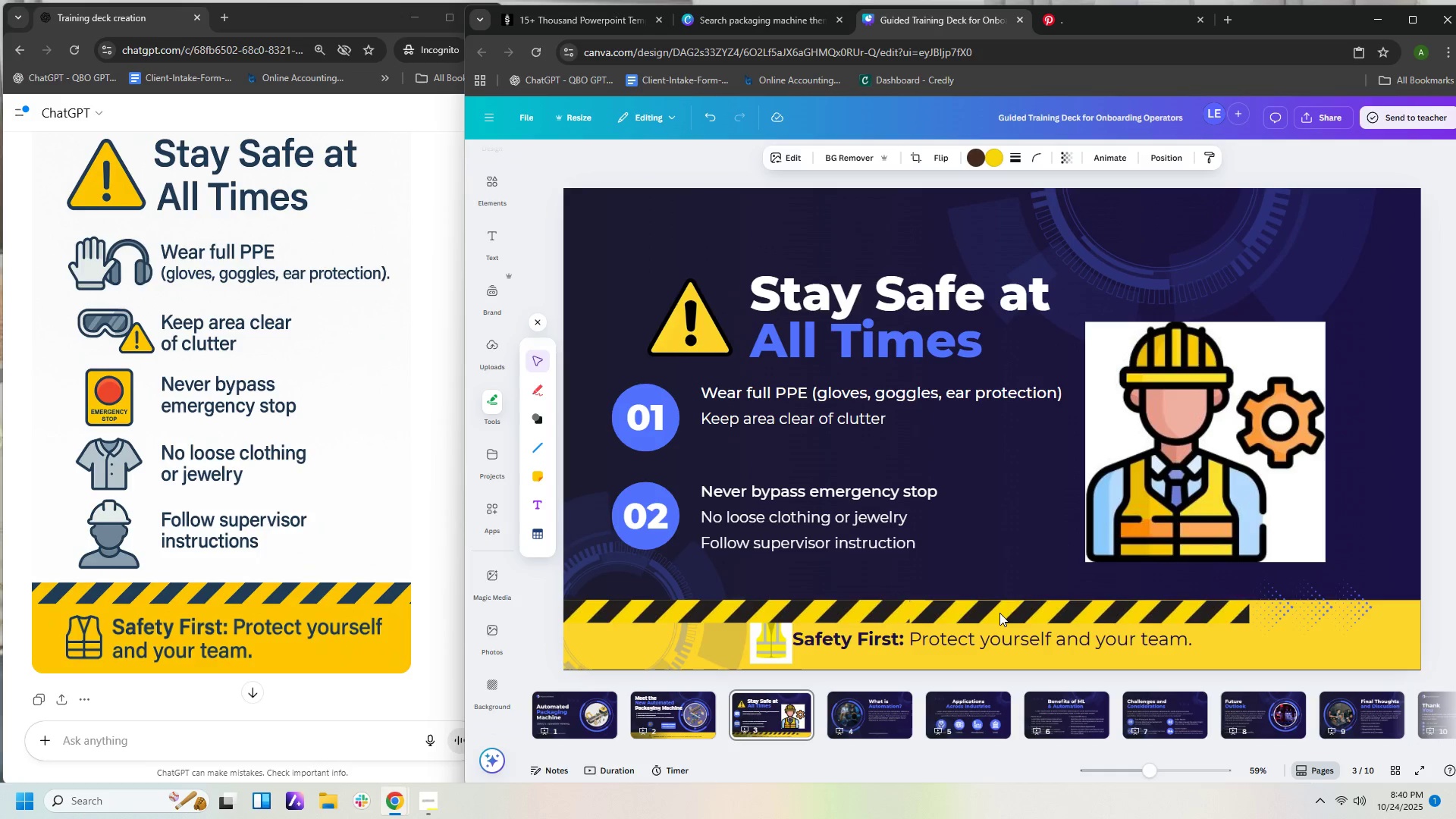 
key(ArrowLeft)
 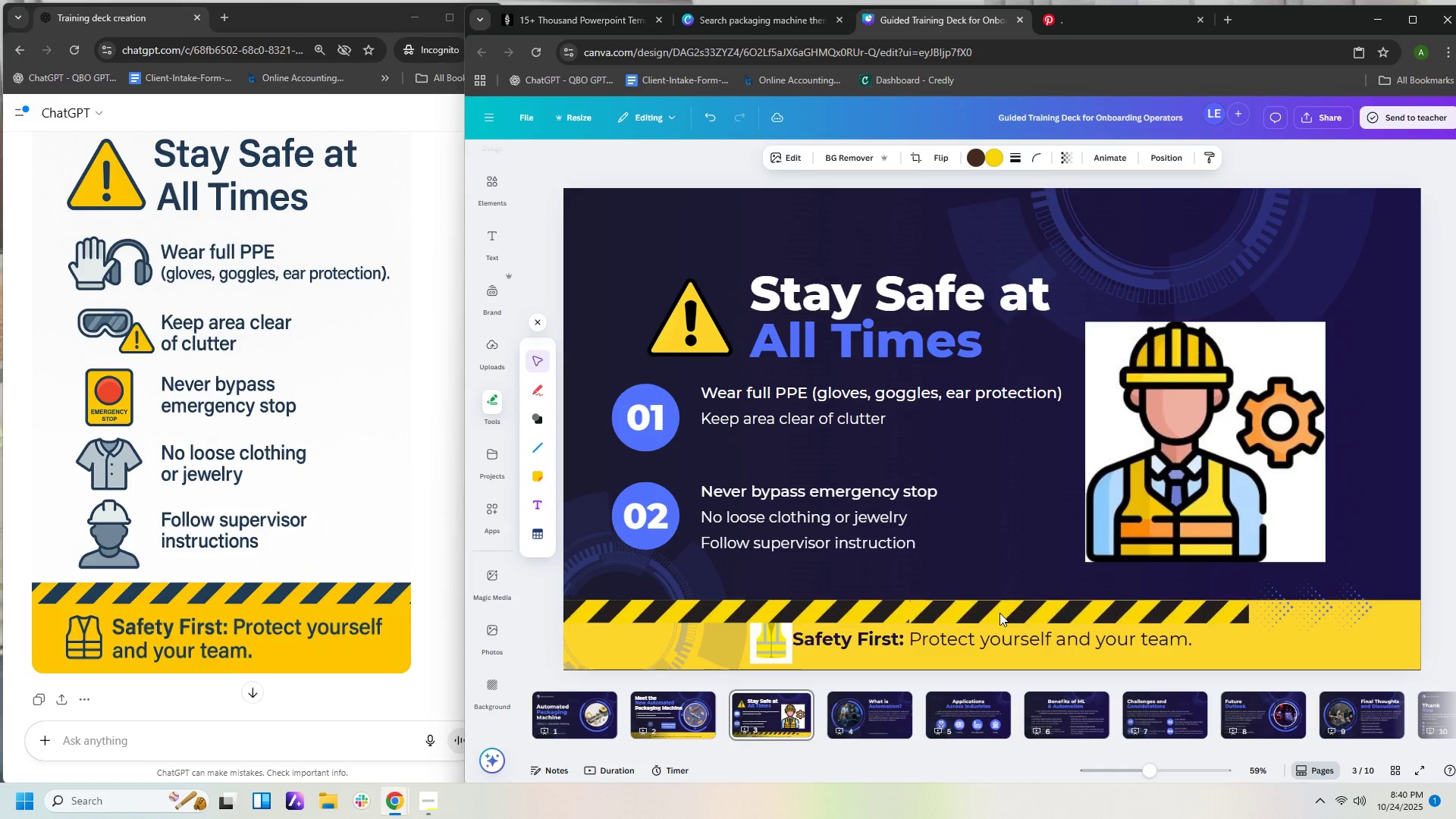 
key(ArrowLeft)
 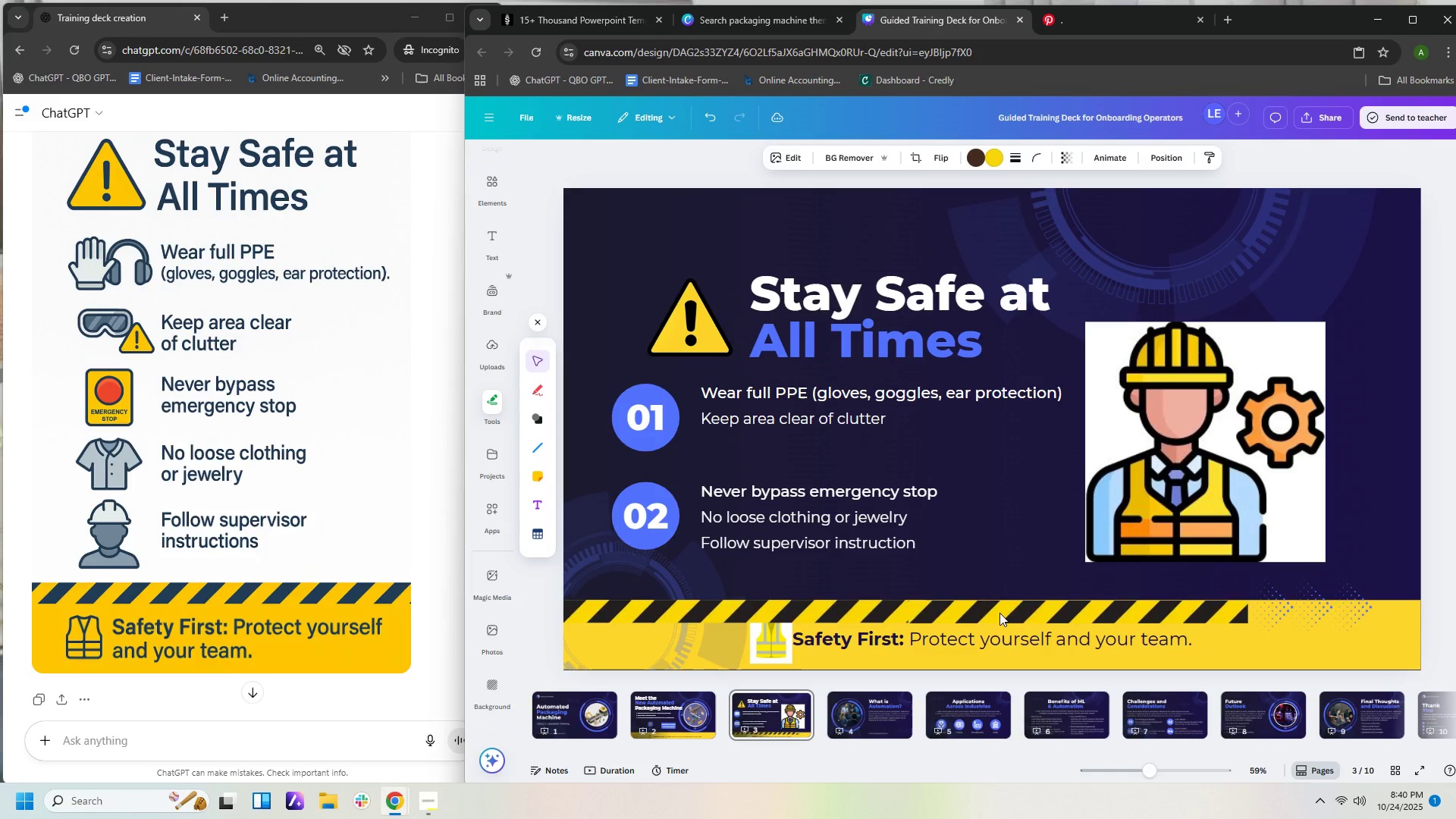 
key(ArrowLeft)
 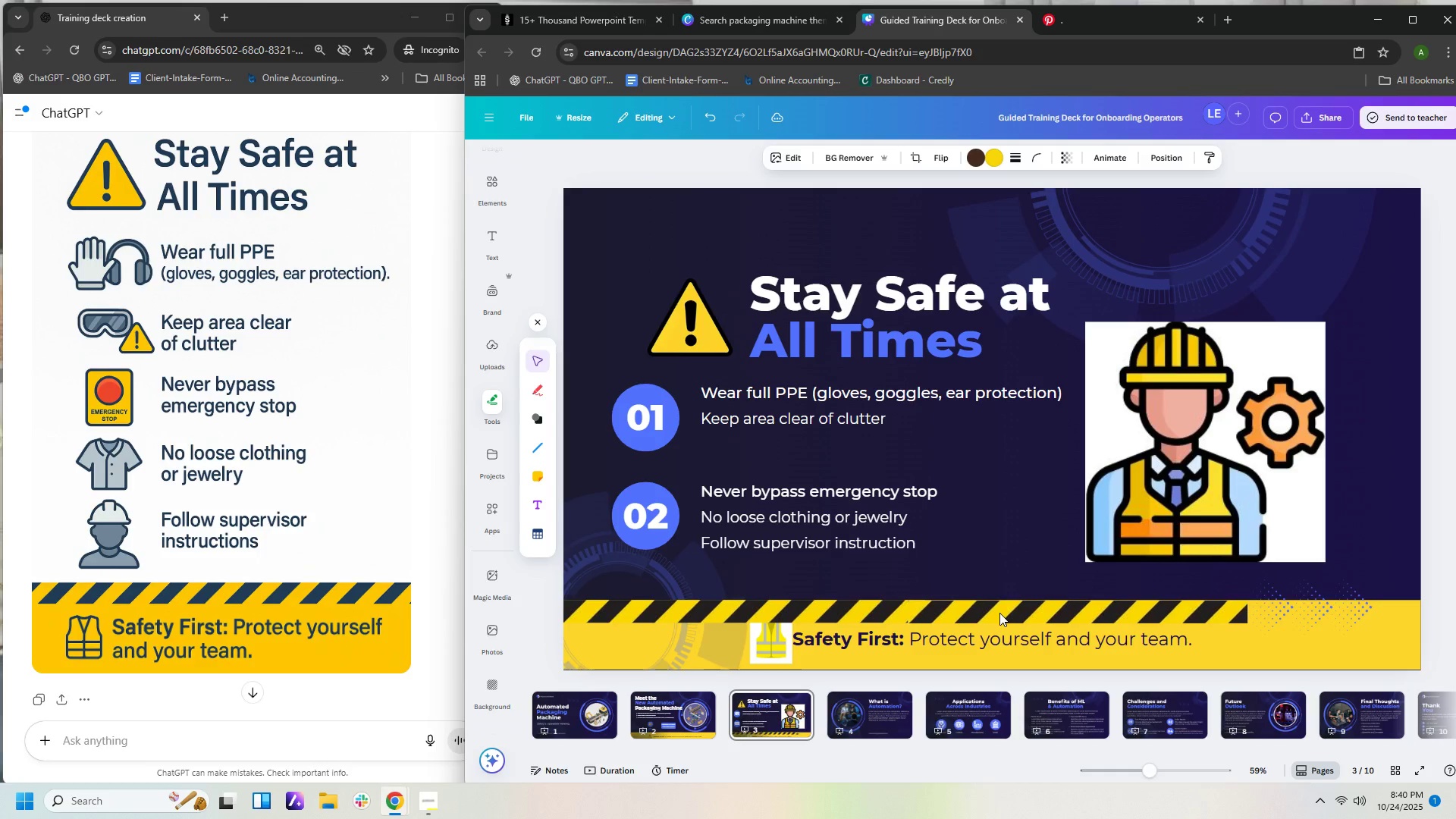 
key(ArrowLeft)
 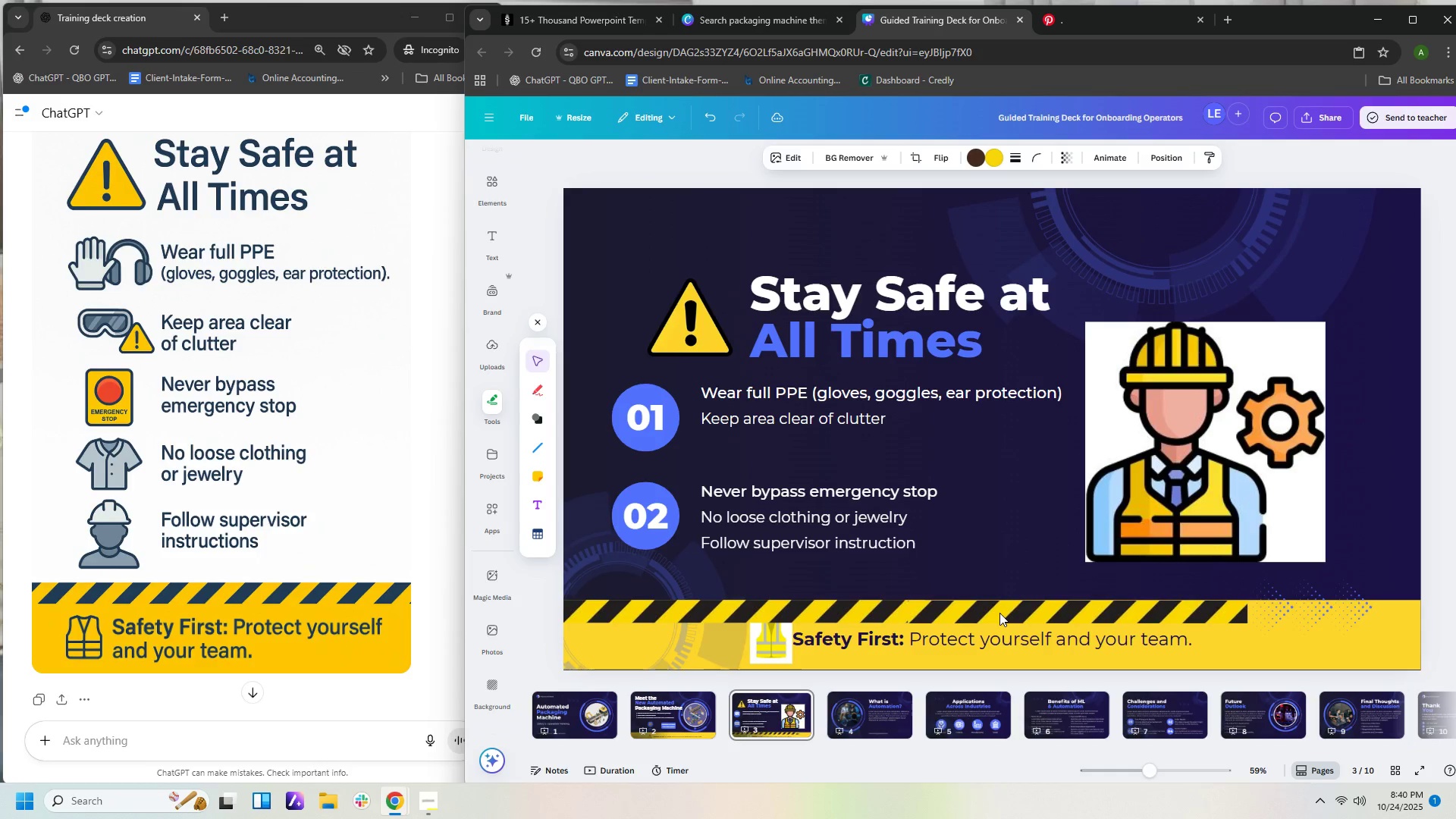 
key(ArrowLeft)
 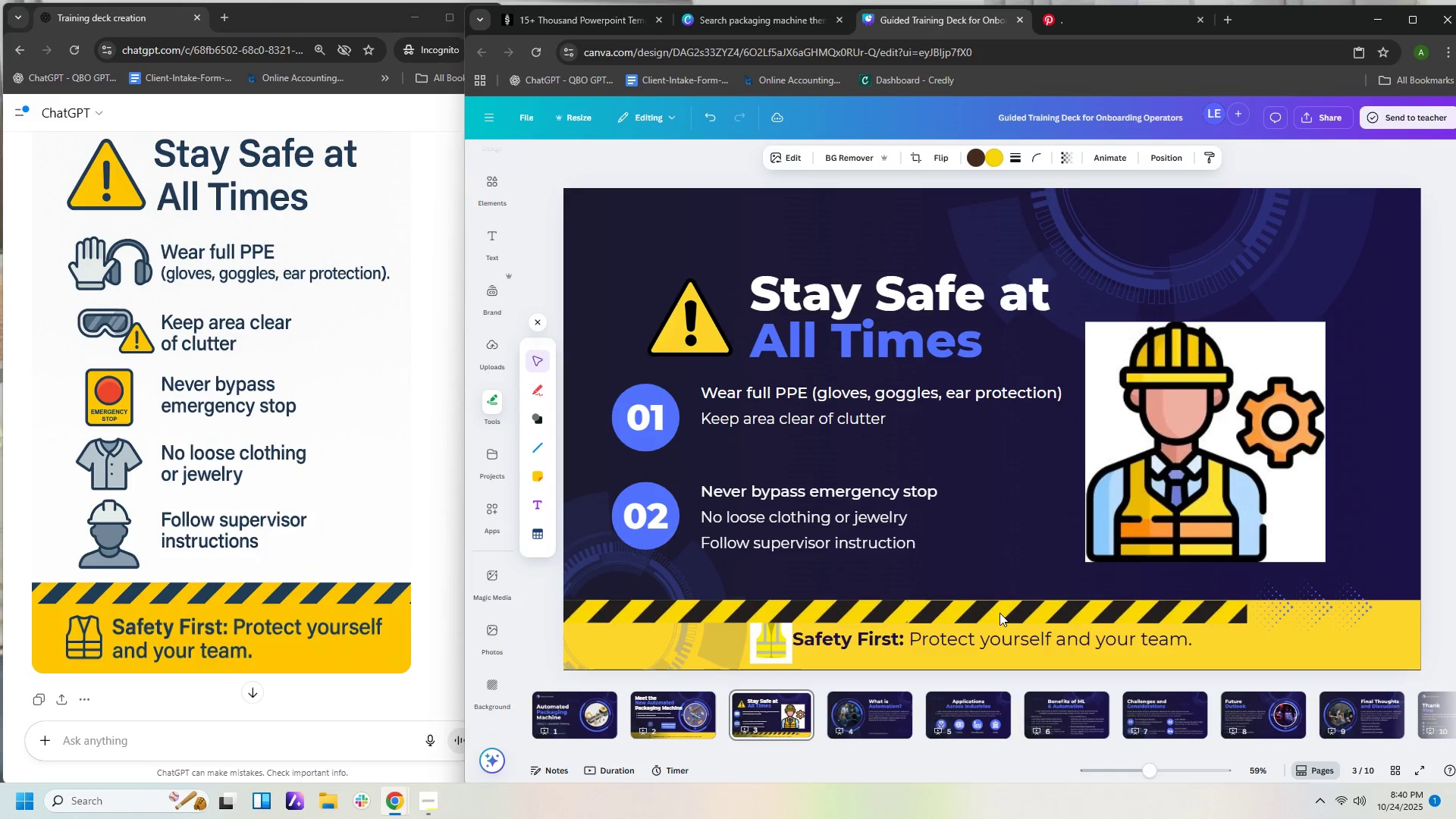 
key(ArrowLeft)
 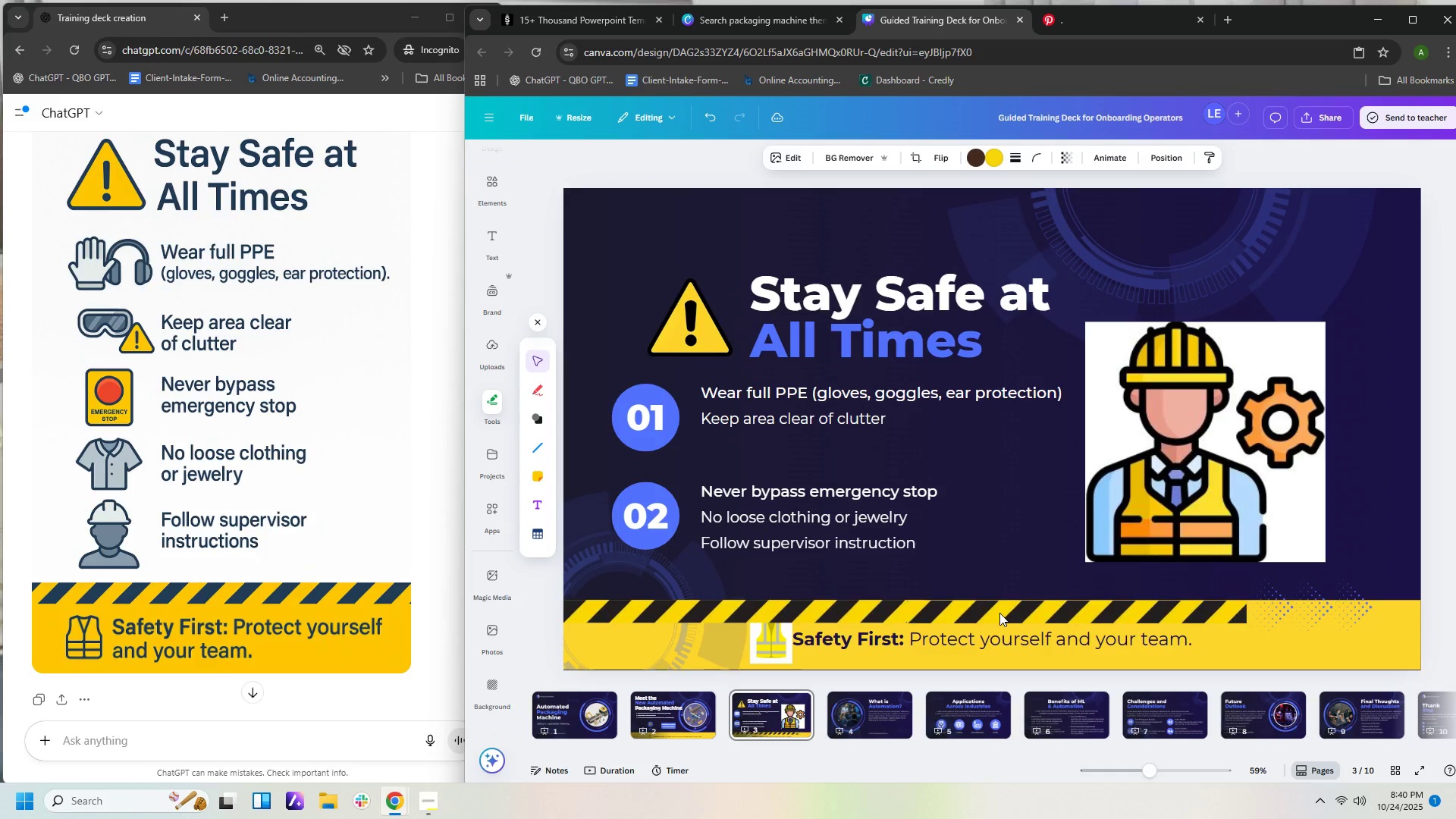 
key(ArrowLeft)
 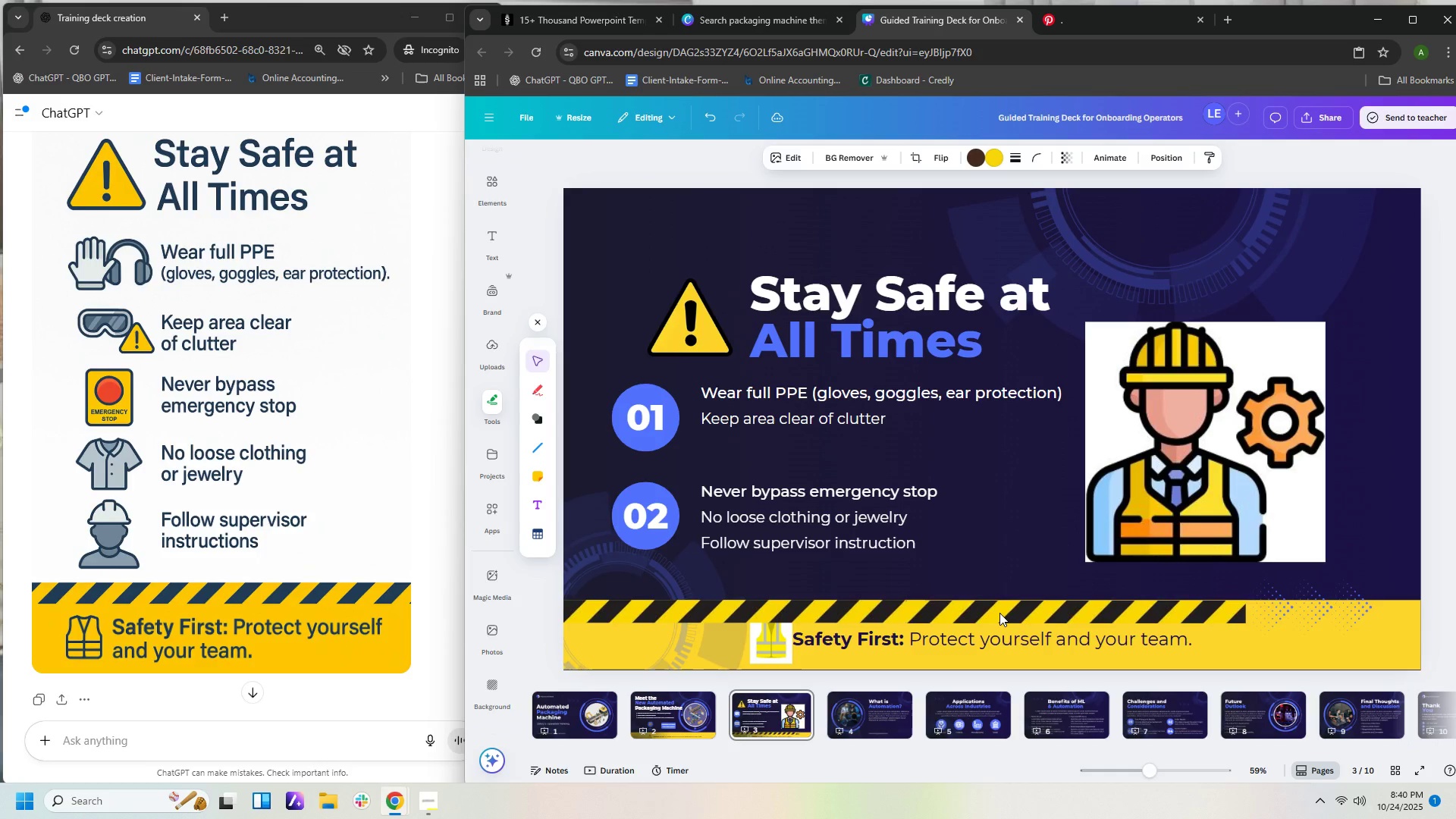 
key(ArrowLeft)
 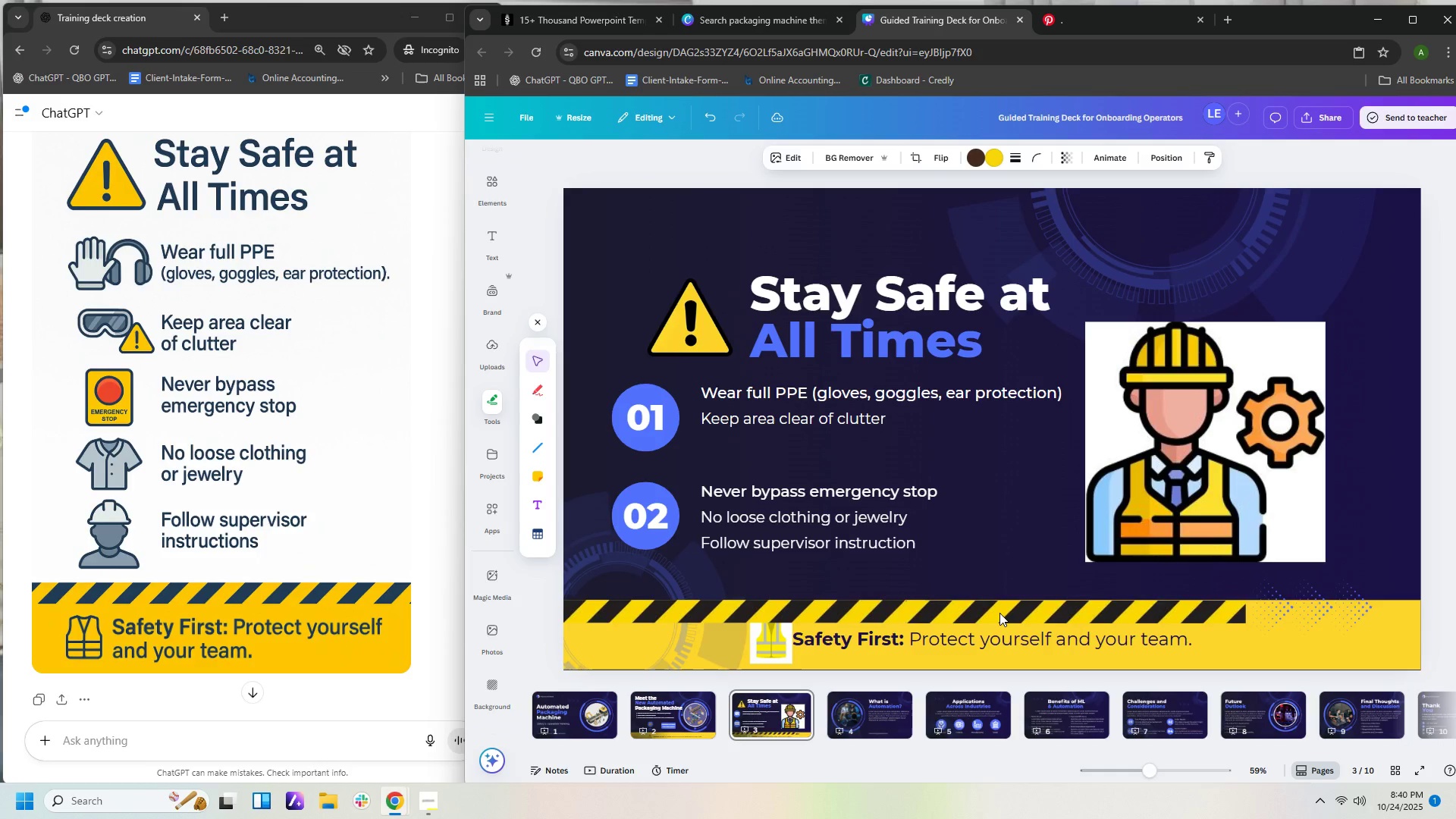 
key(ArrowLeft)
 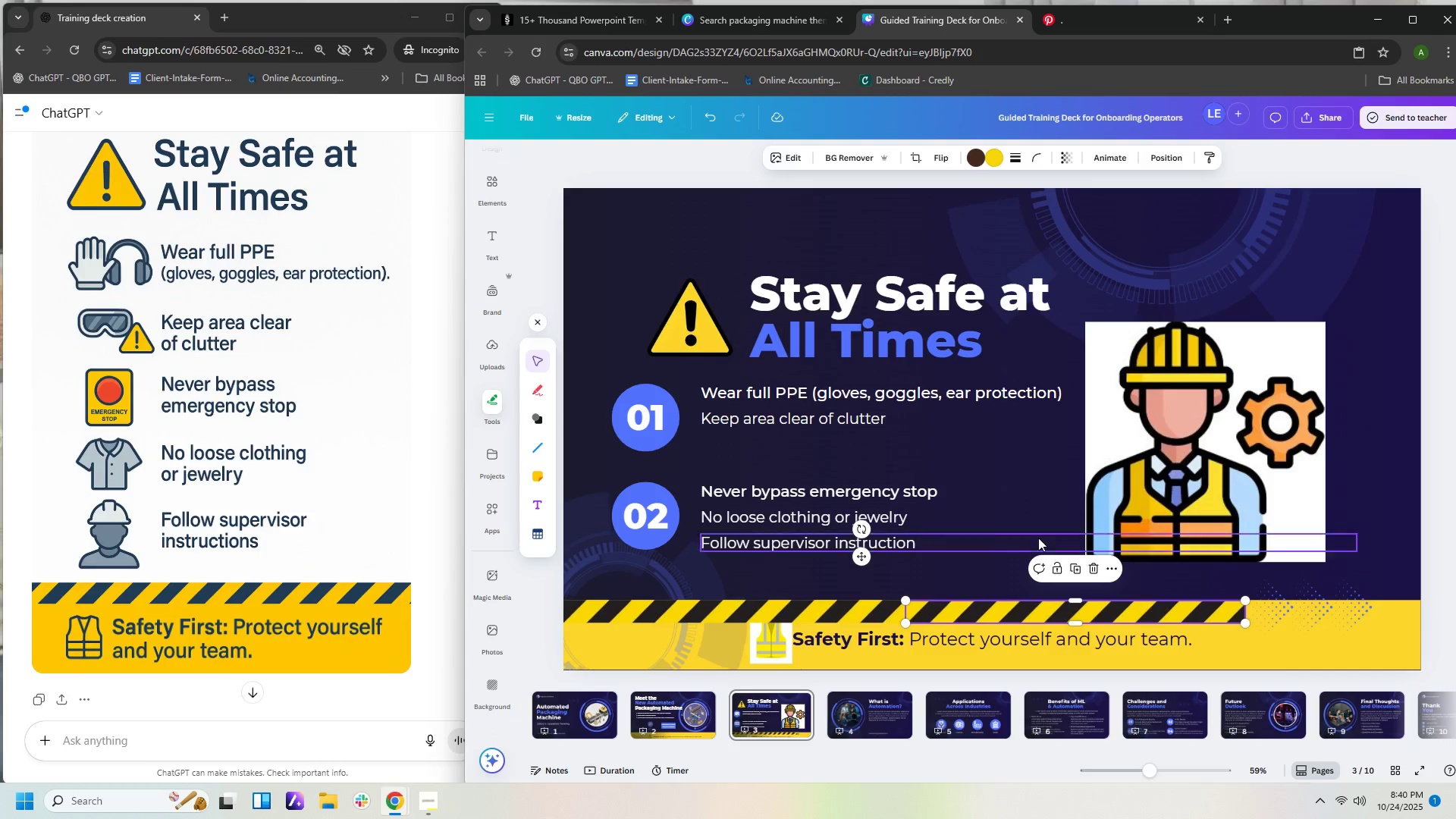 
left_click([1035, 521])
 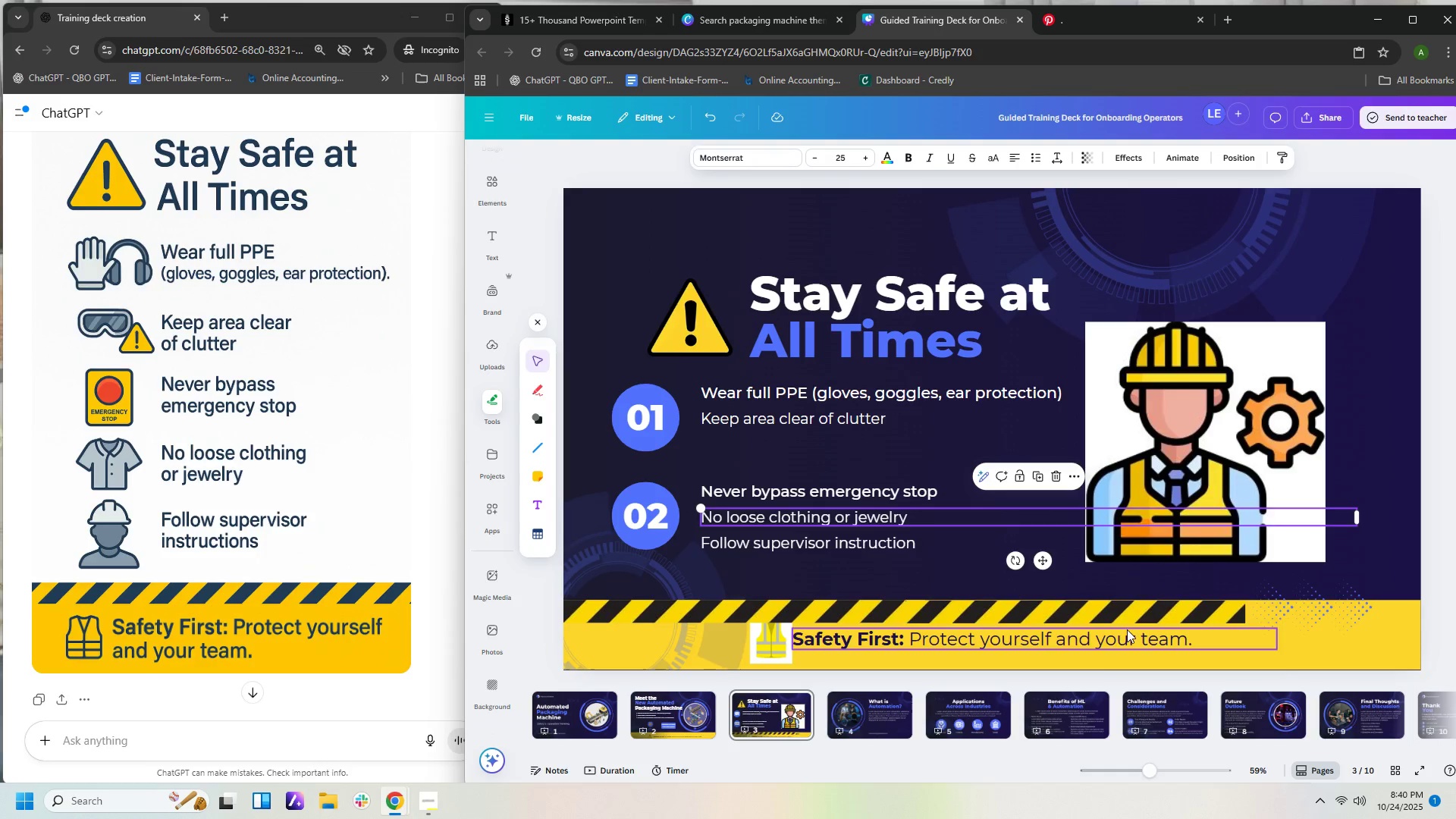 
left_click([1122, 621])
 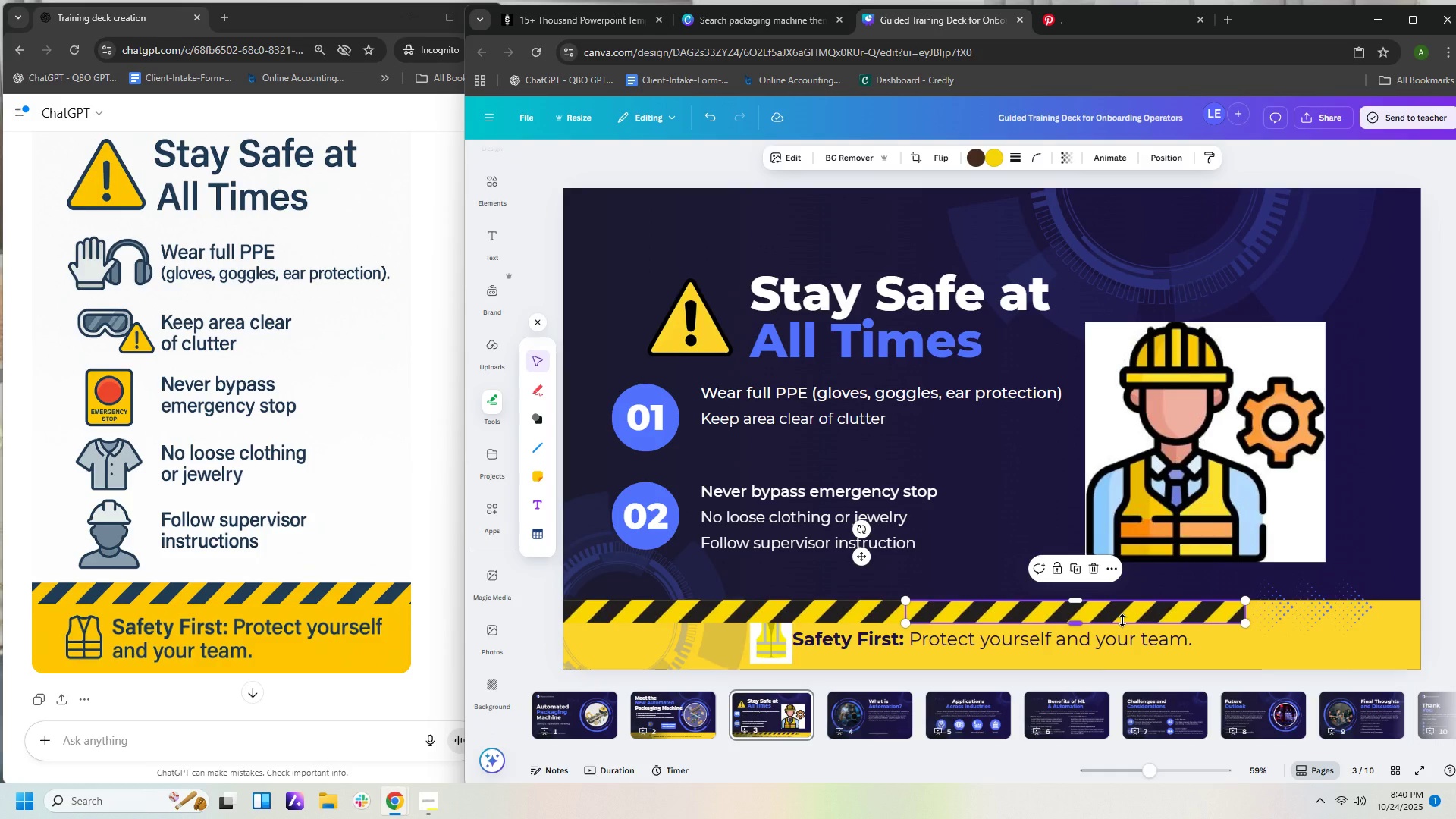 
key(ArrowLeft)
 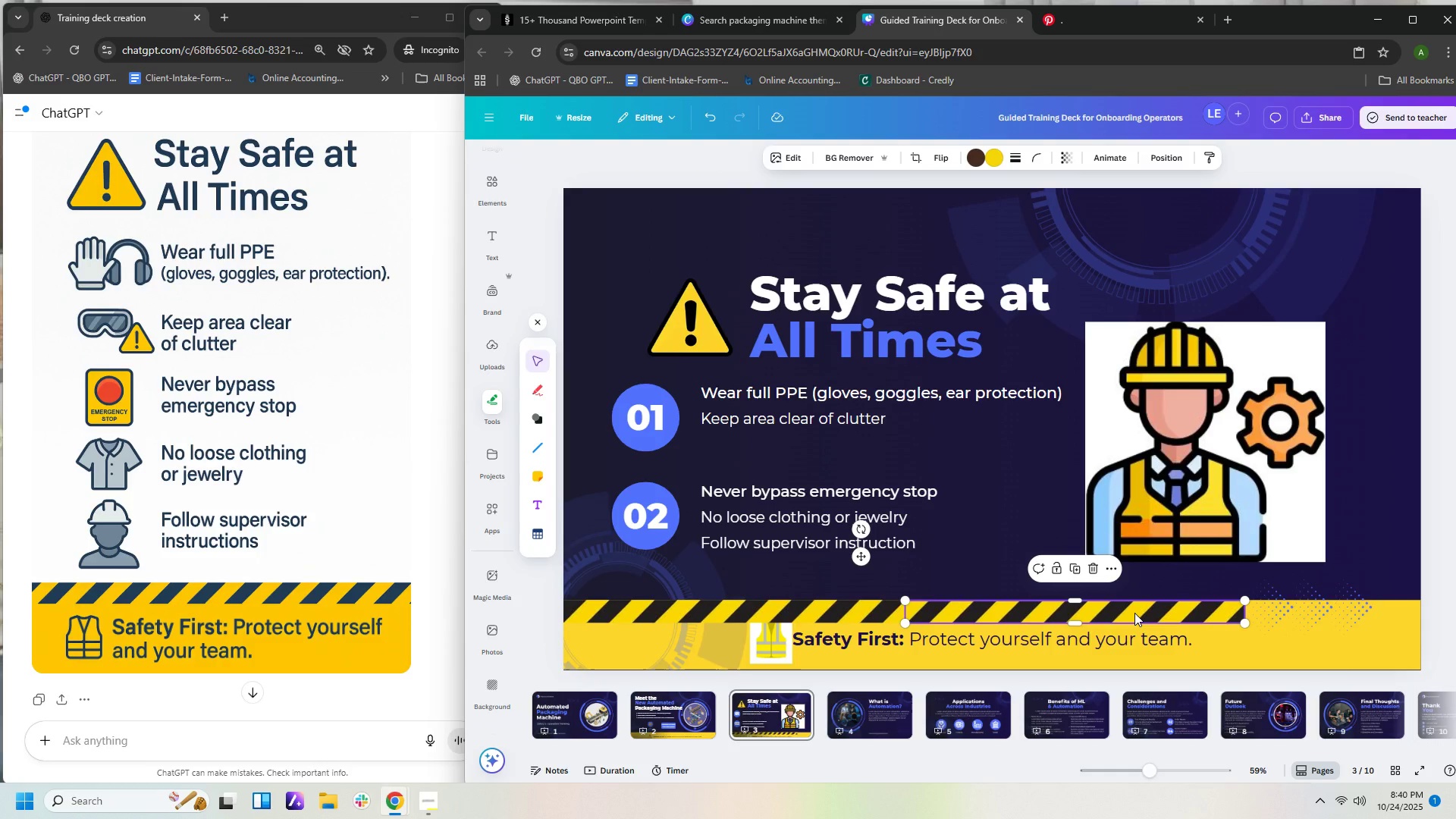 
key(Control+C)
 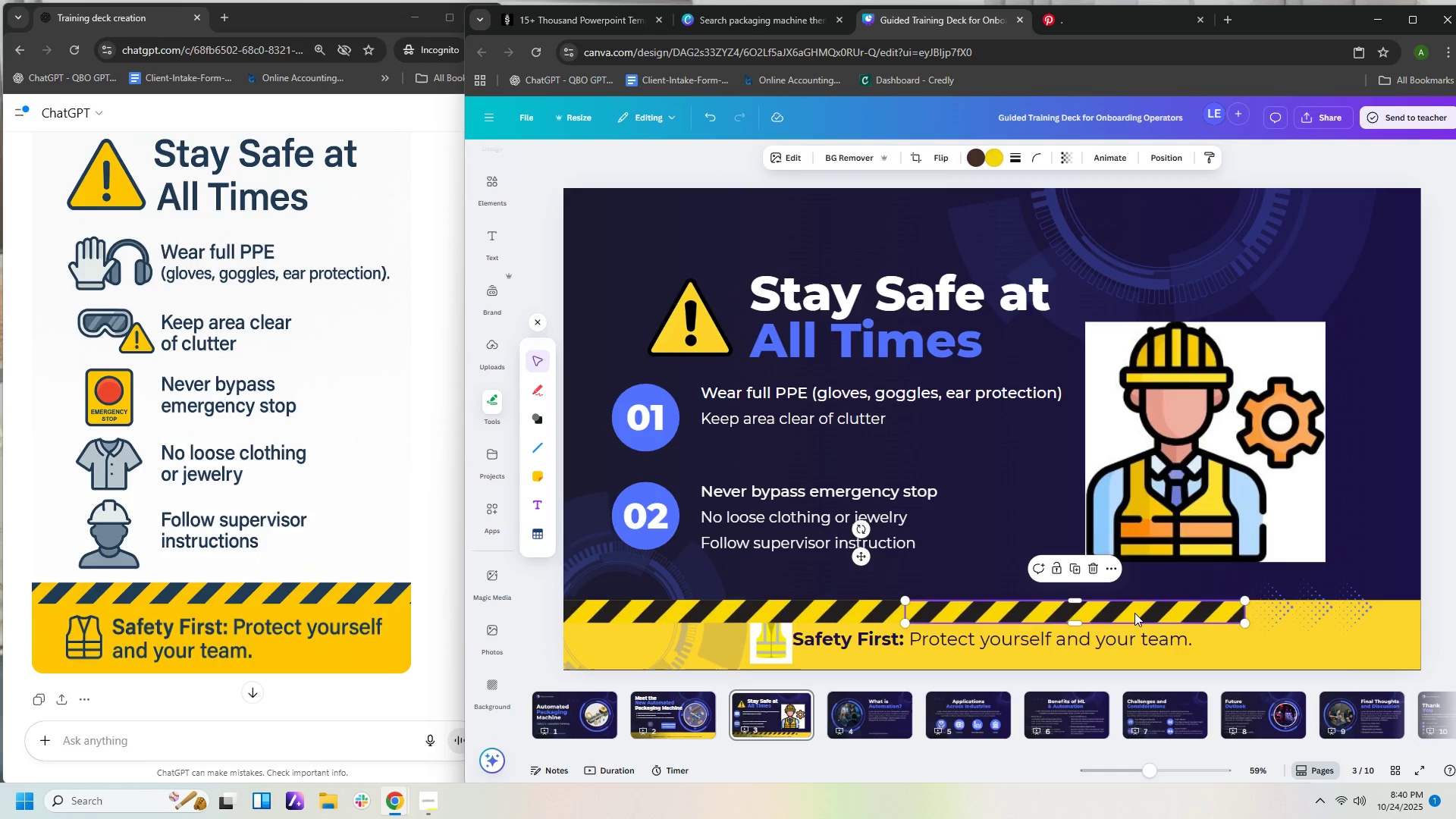 
key(Control+V)
 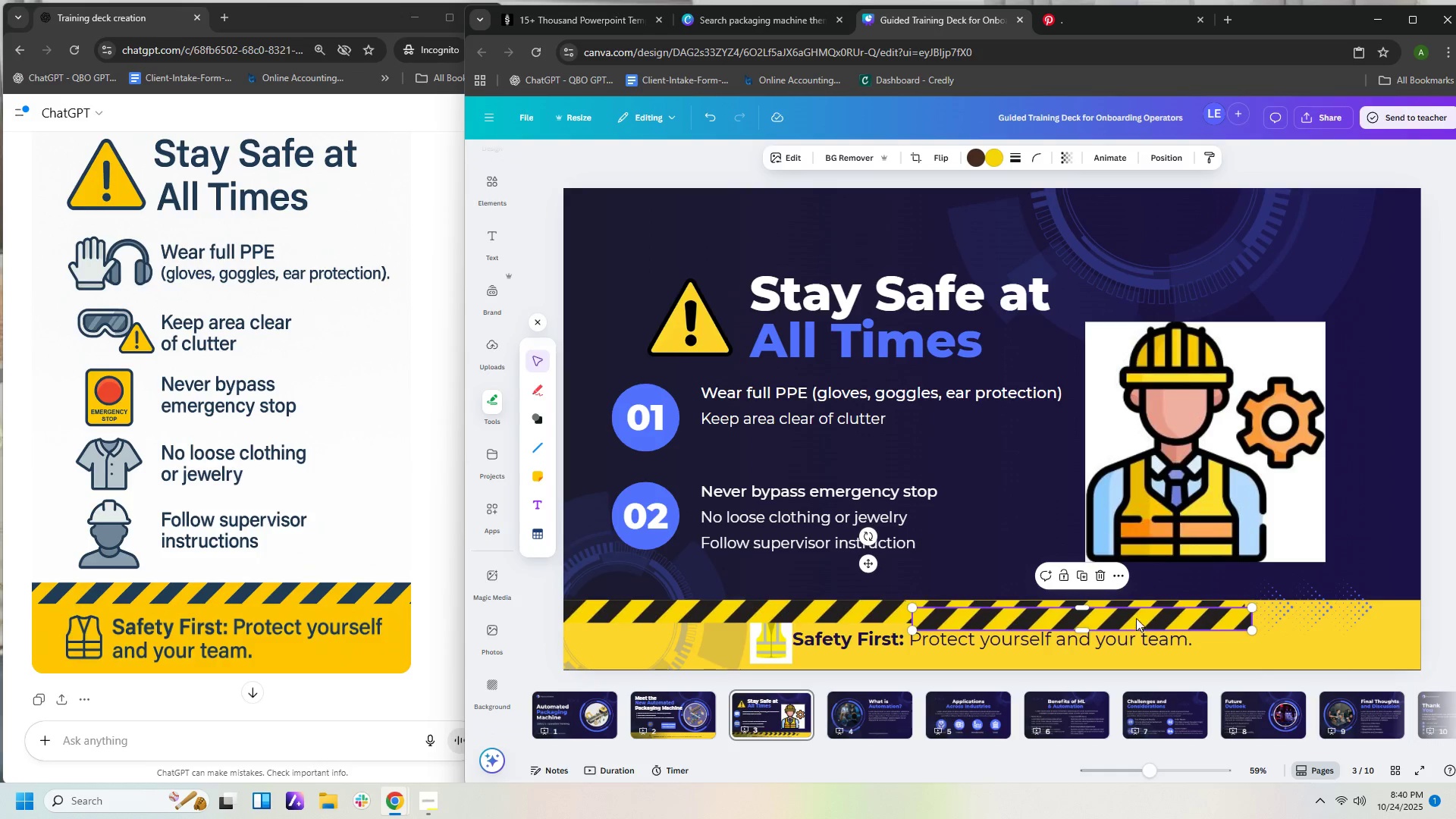 
left_click_drag(start_coordinate=[1136, 615], to_coordinate=[1445, 608])
 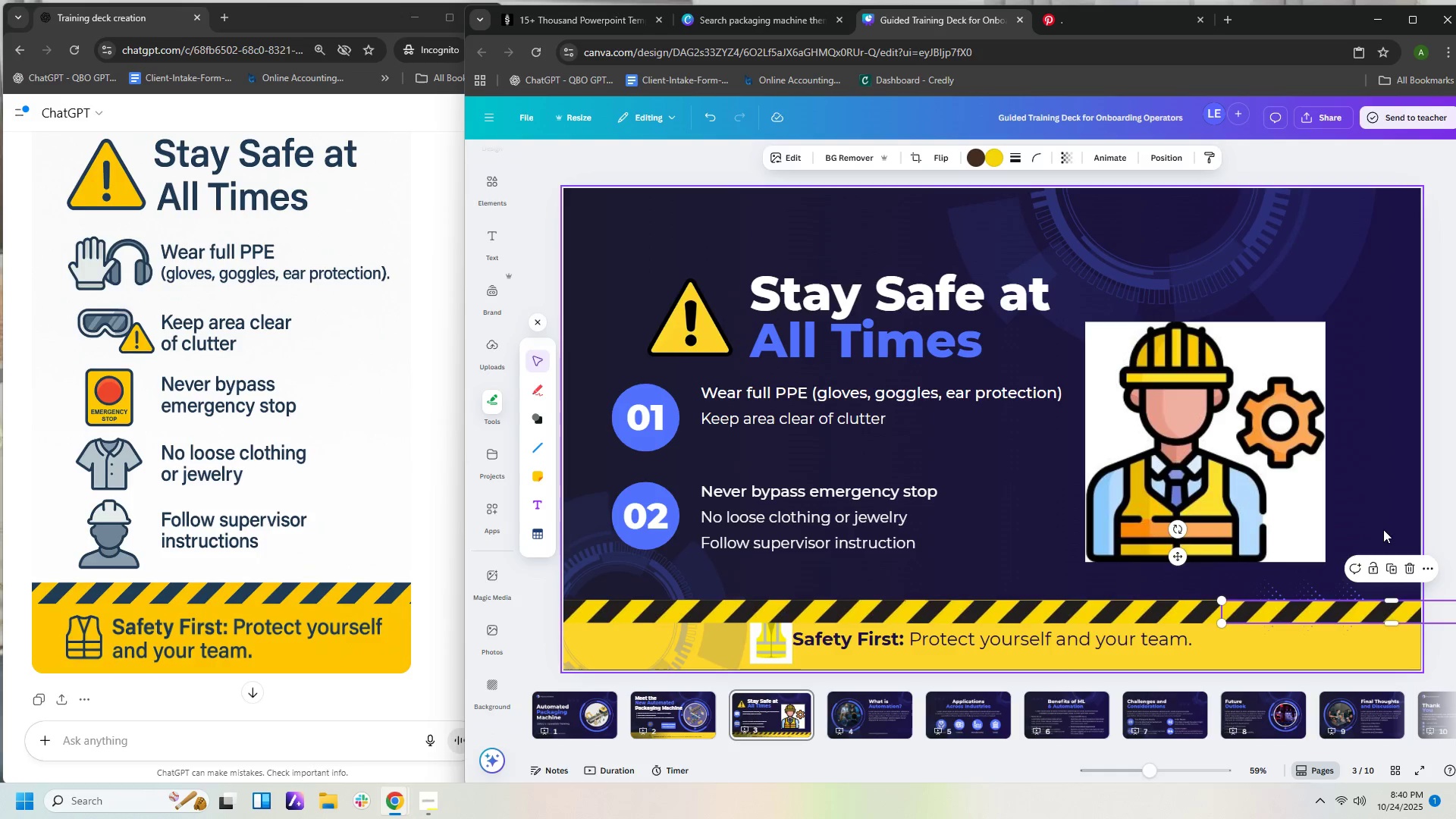 
left_click([1383, 529])
 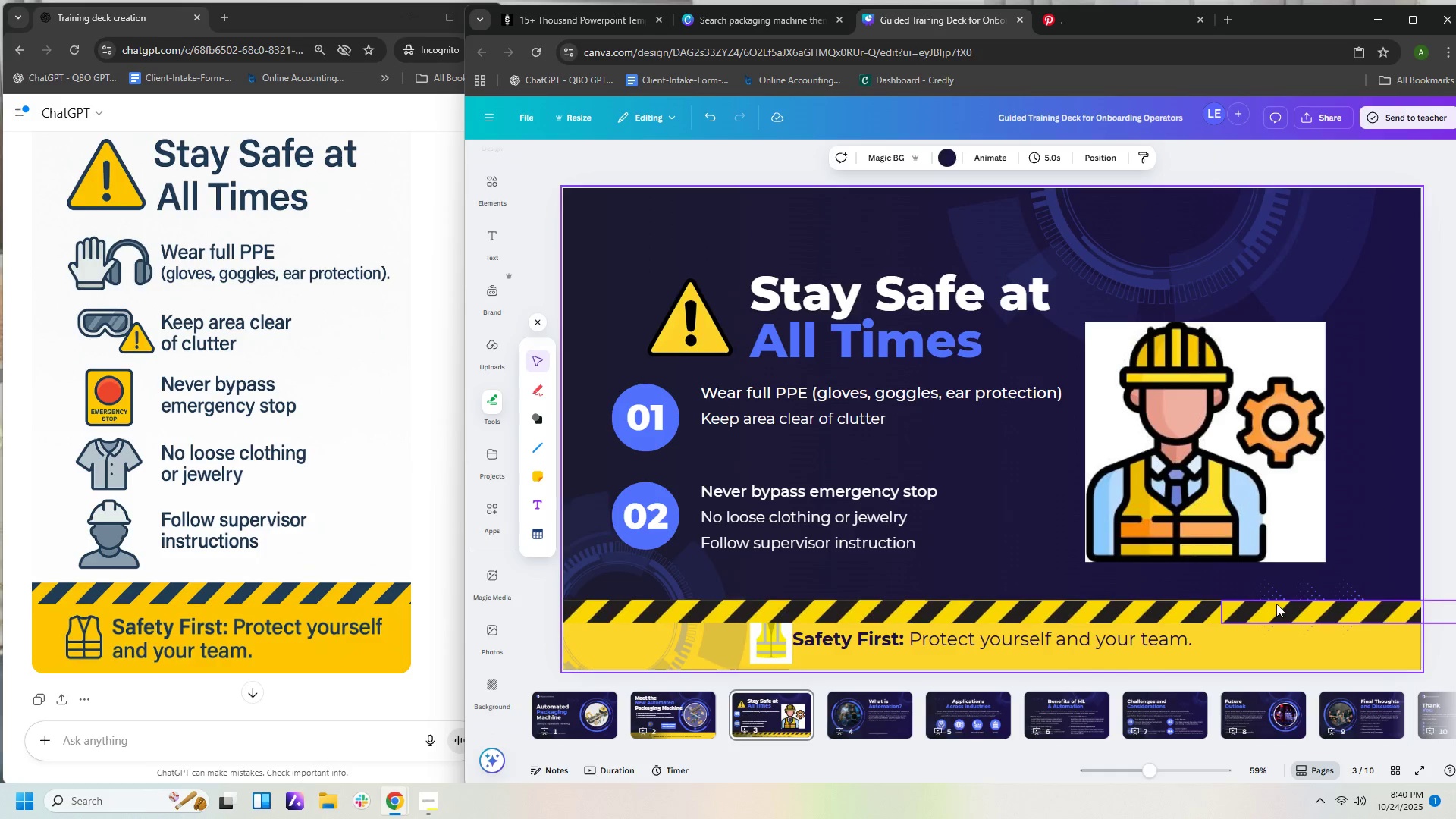 
left_click([1276, 604])
 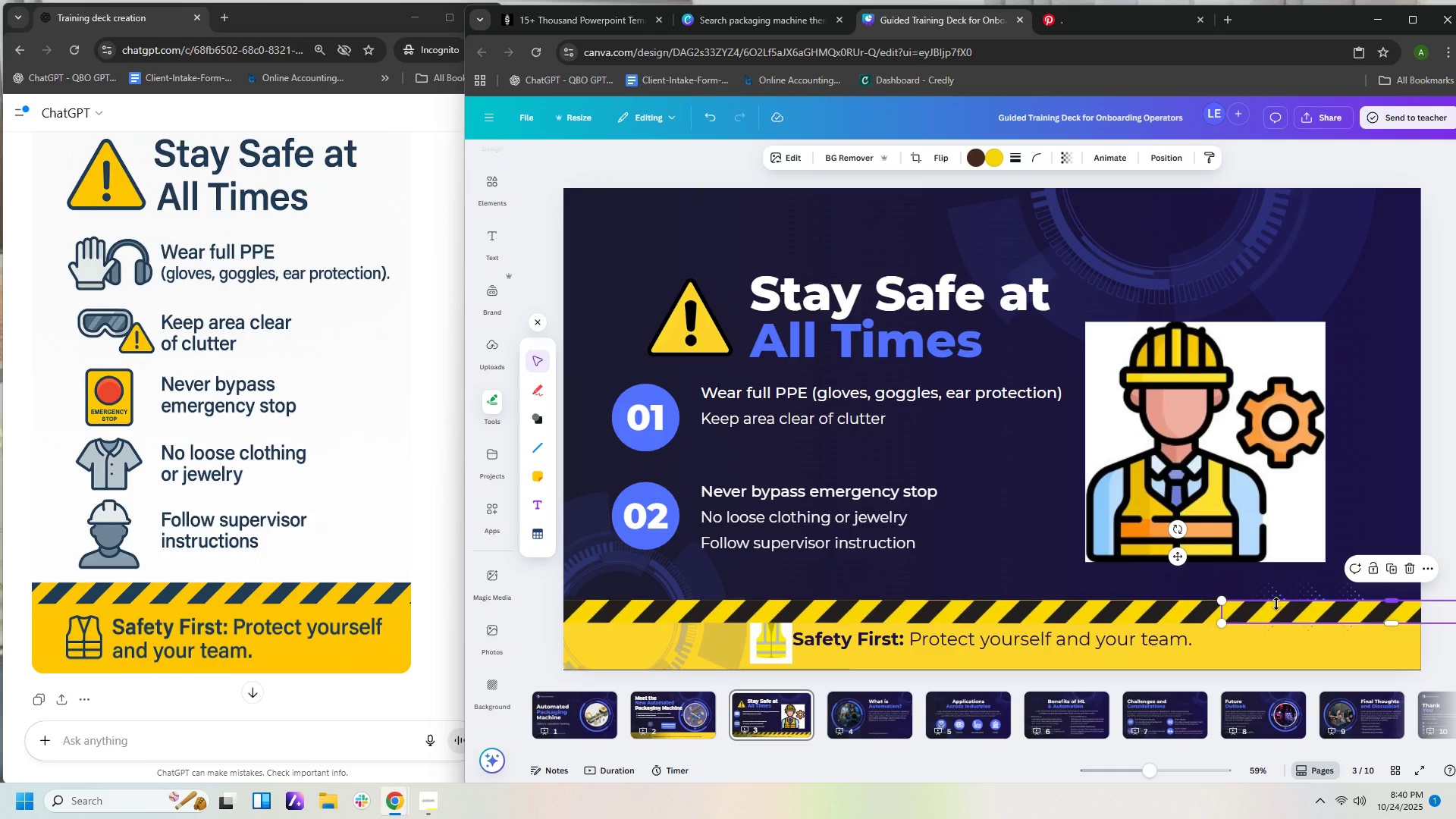 
key(ArrowRight)
 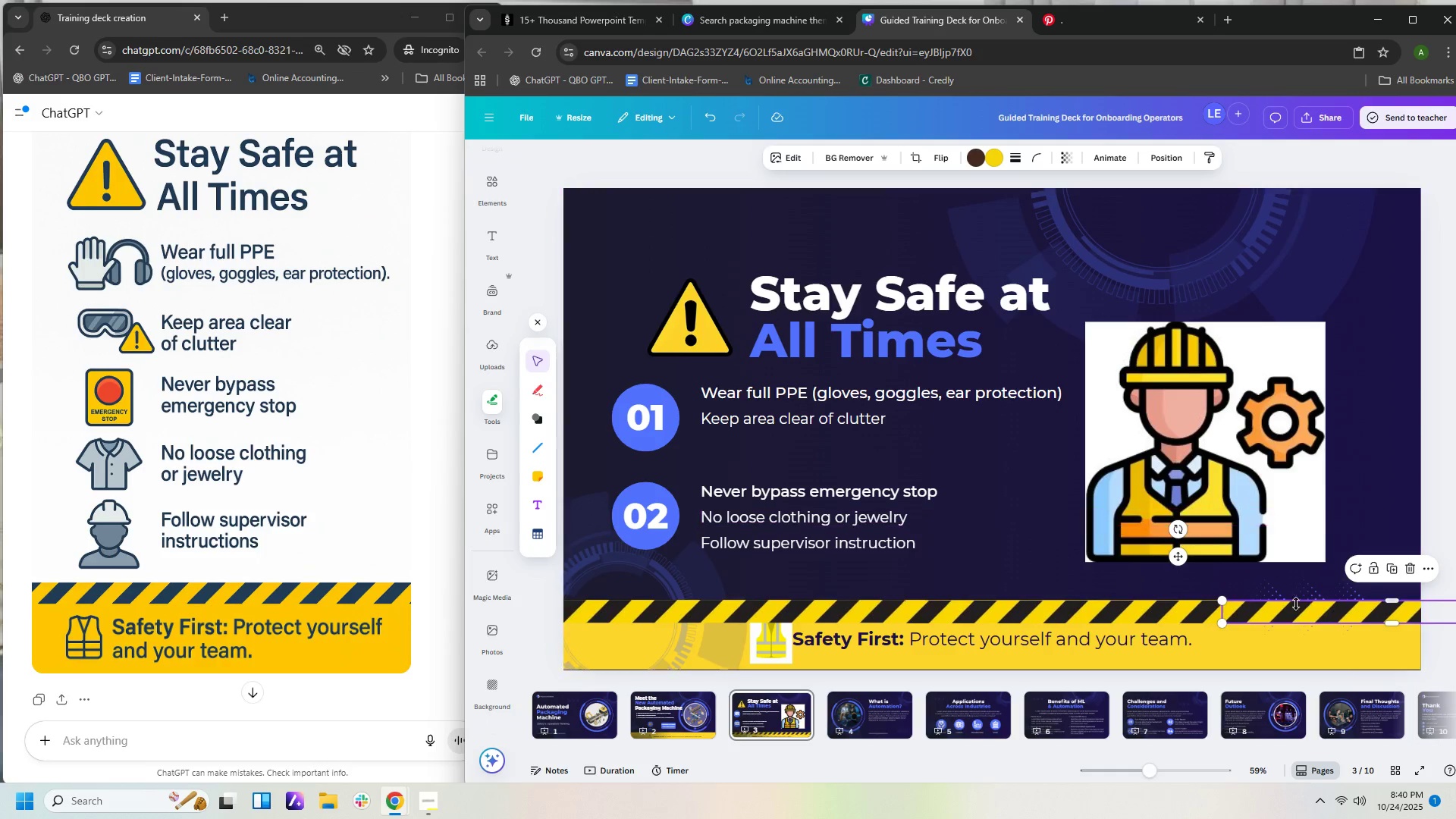 
left_click([1283, 611])
 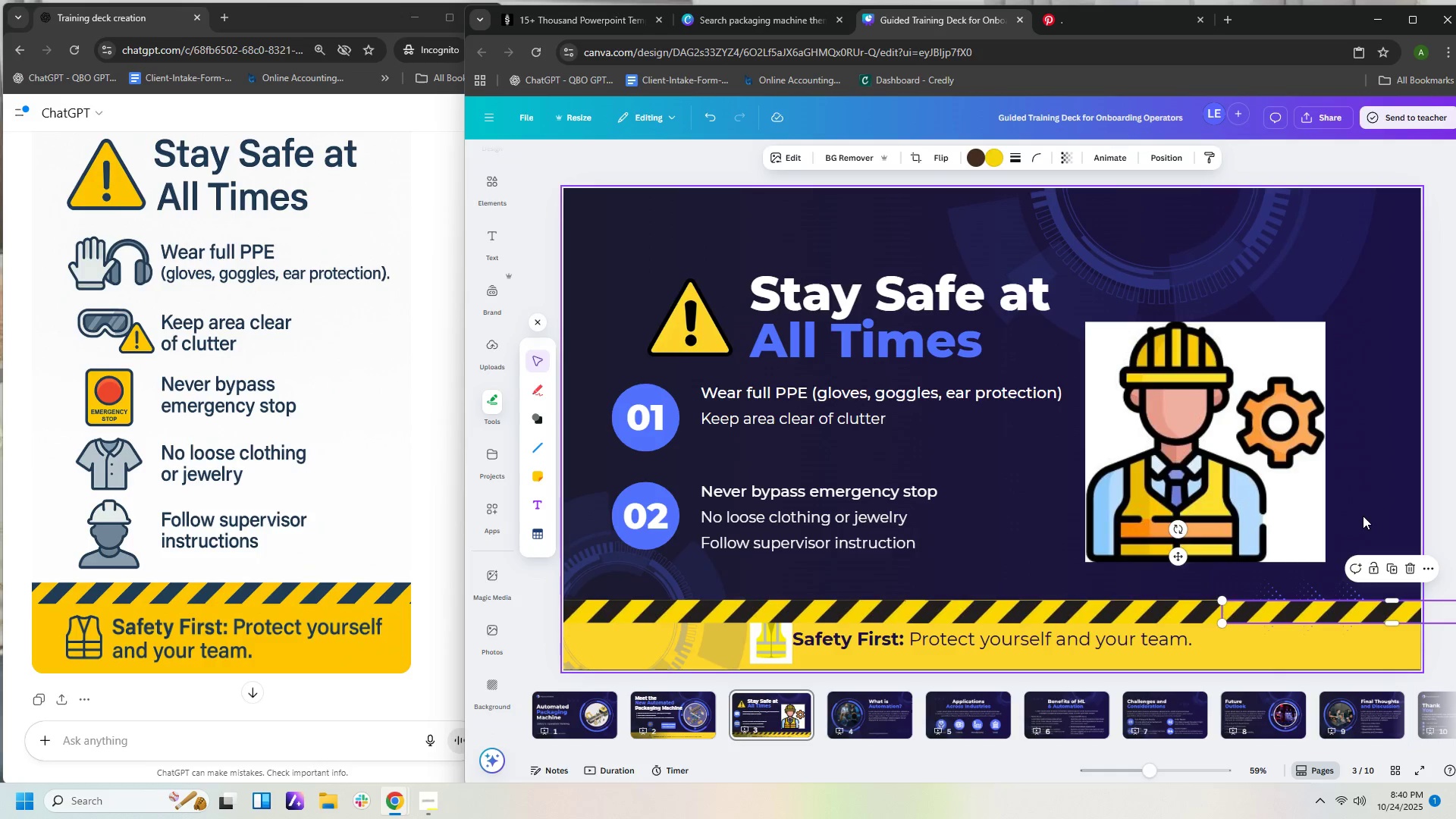 
left_click([1363, 516])
 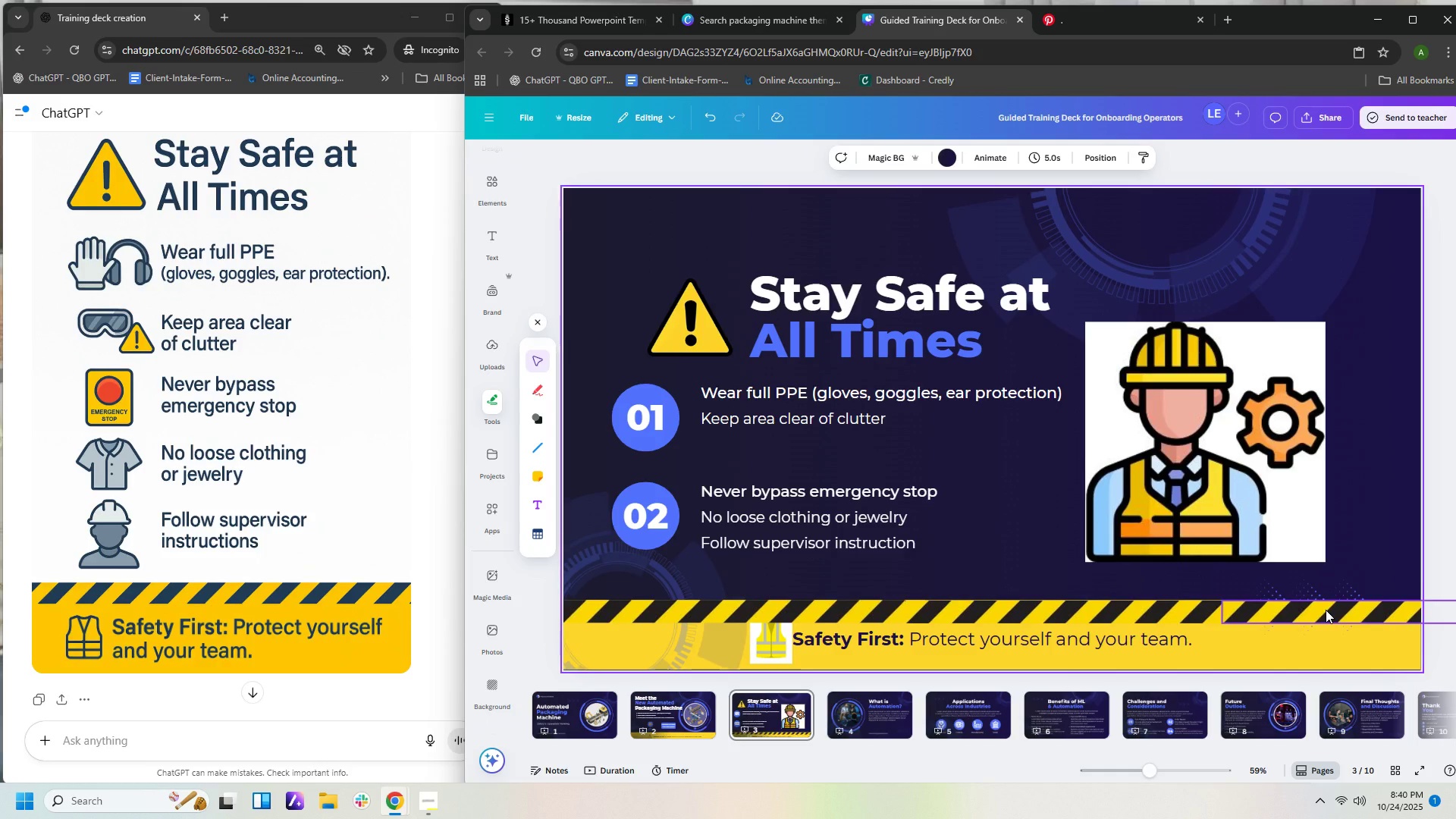 
left_click([1326, 610])
 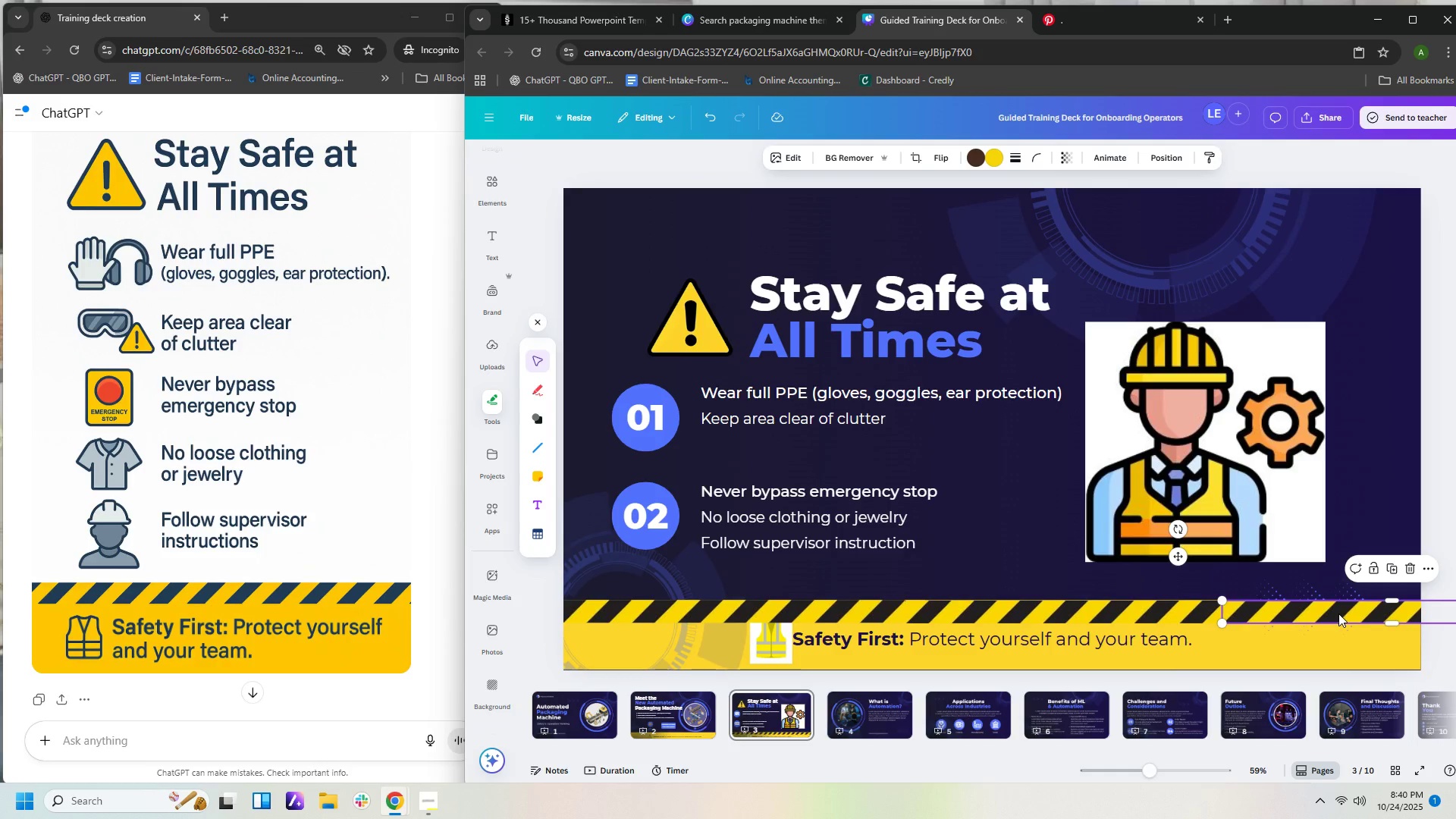 
left_click_drag(start_coordinate=[1338, 613], to_coordinate=[1197, 614])
 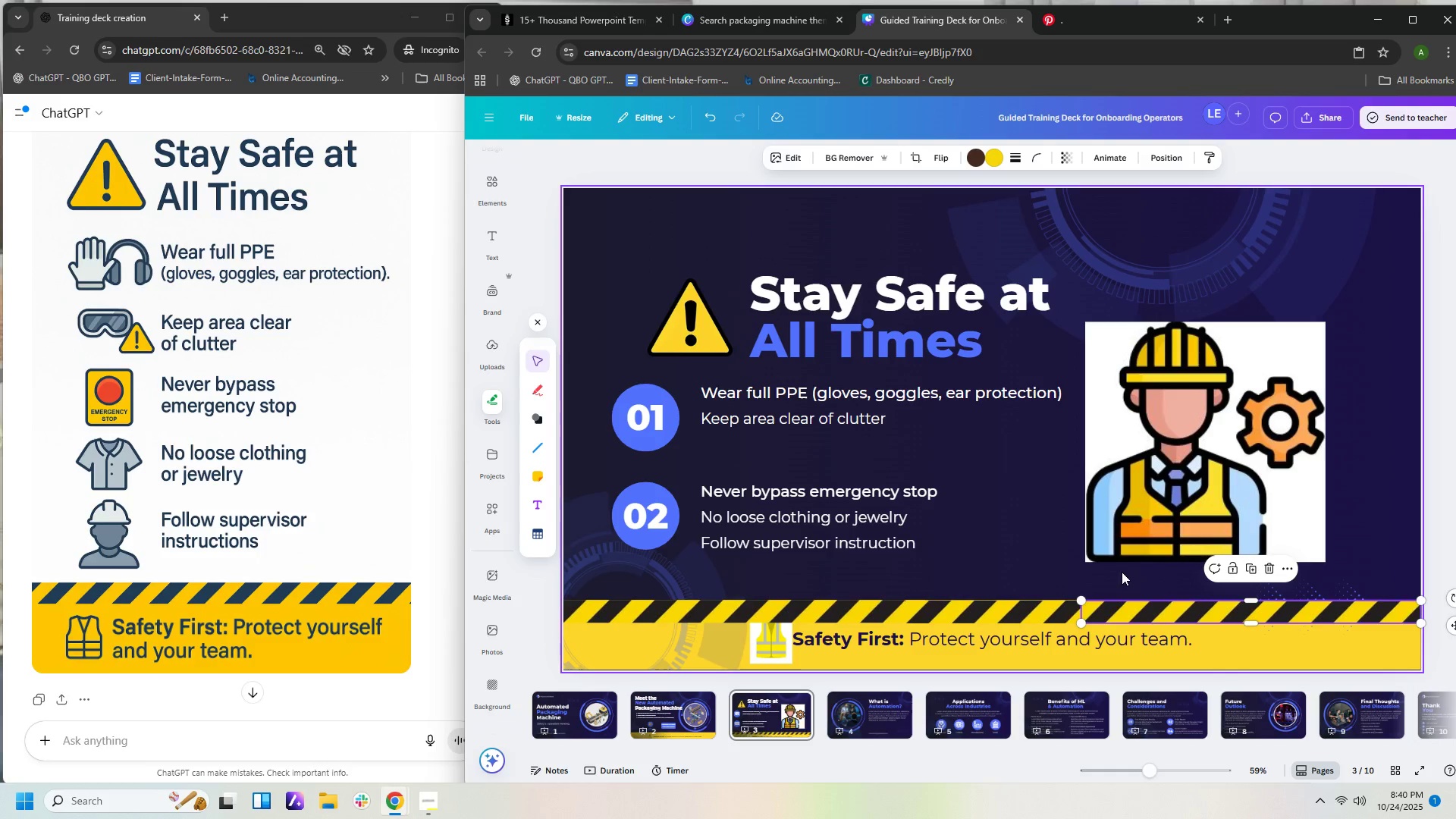 
left_click([1100, 575])
 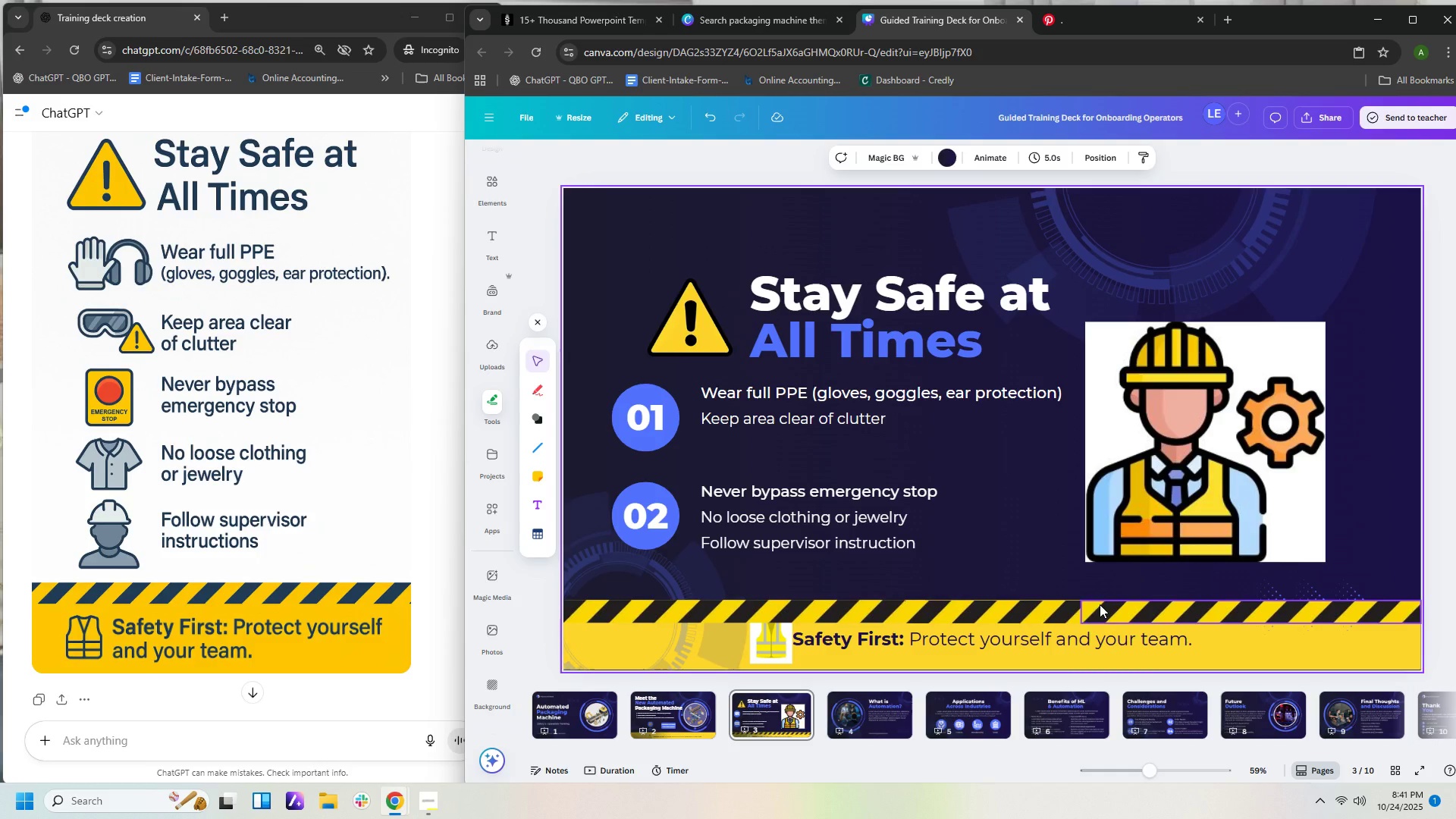 
left_click([1100, 604])
 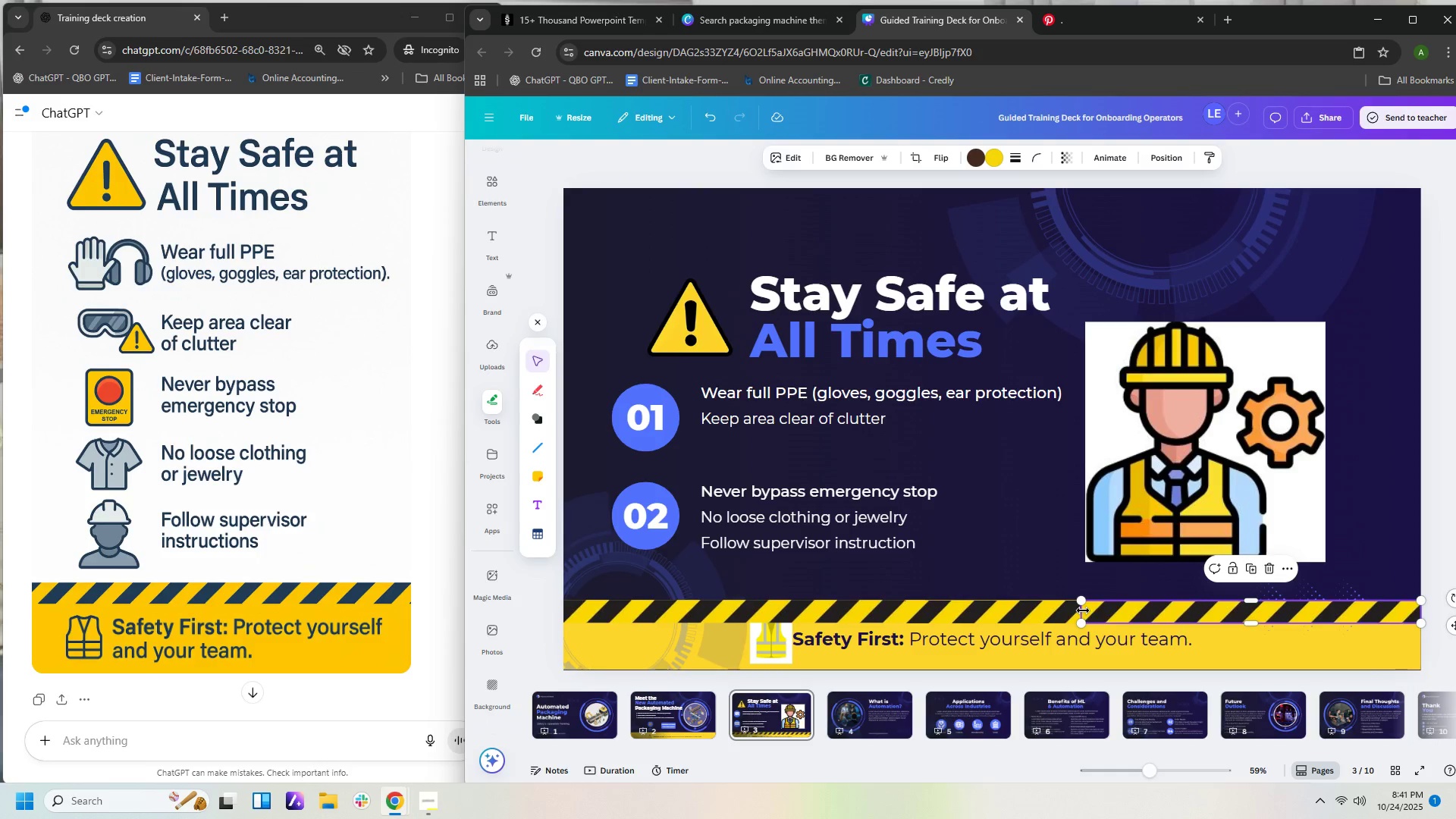 
left_click_drag(start_coordinate=[1083, 610], to_coordinate=[1226, 627])
 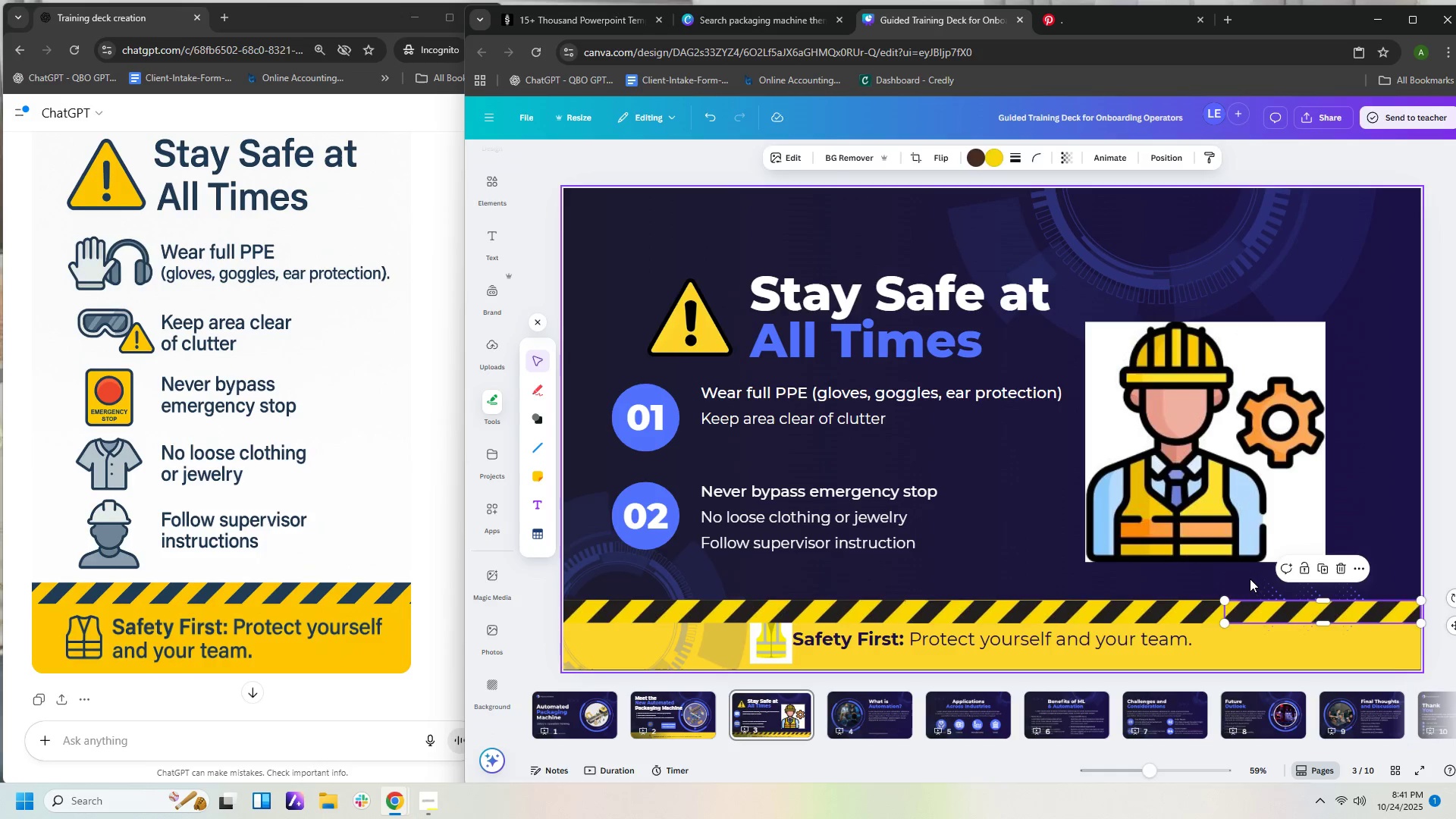 
left_click([1250, 579])
 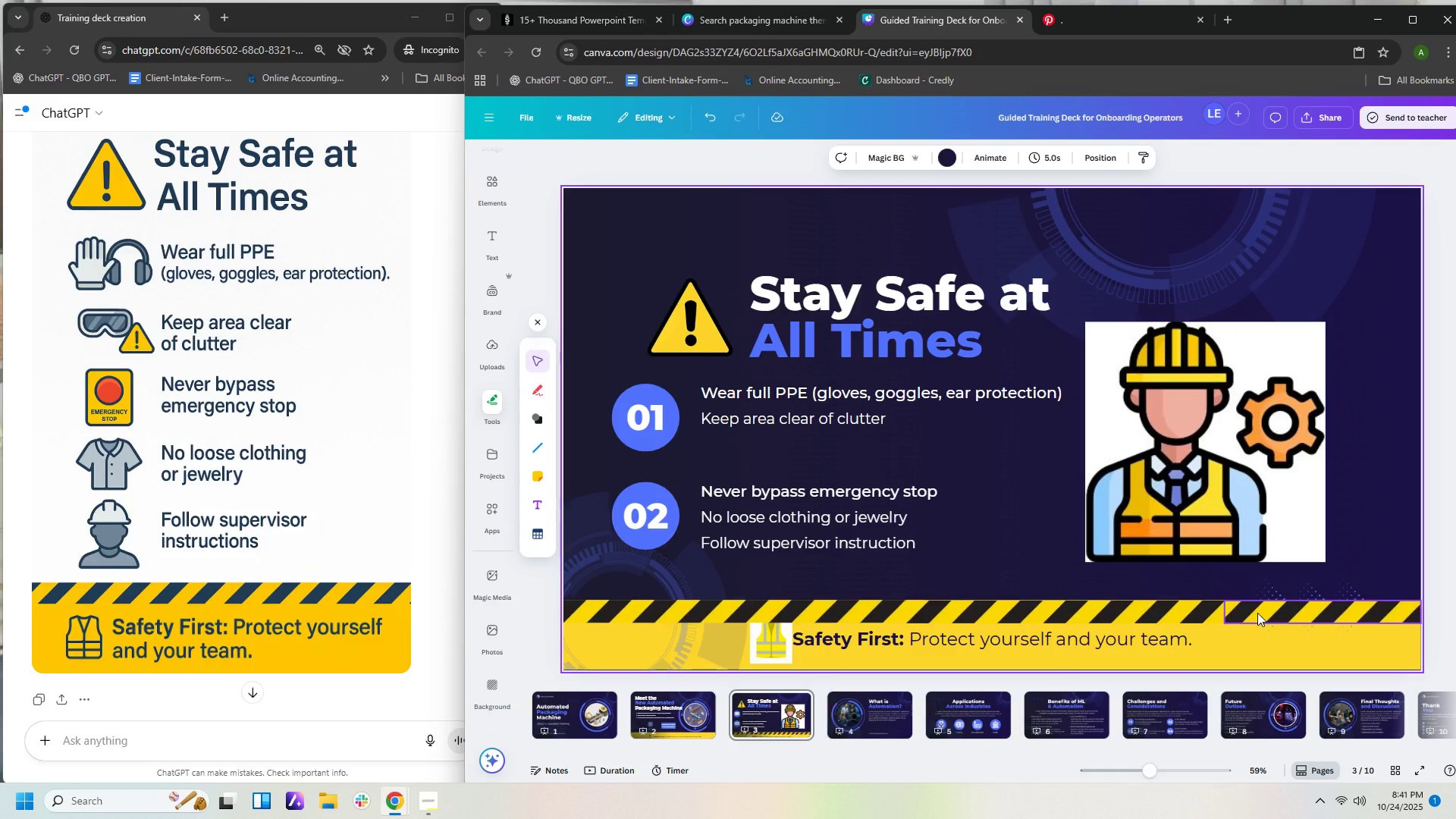 
left_click([1257, 613])
 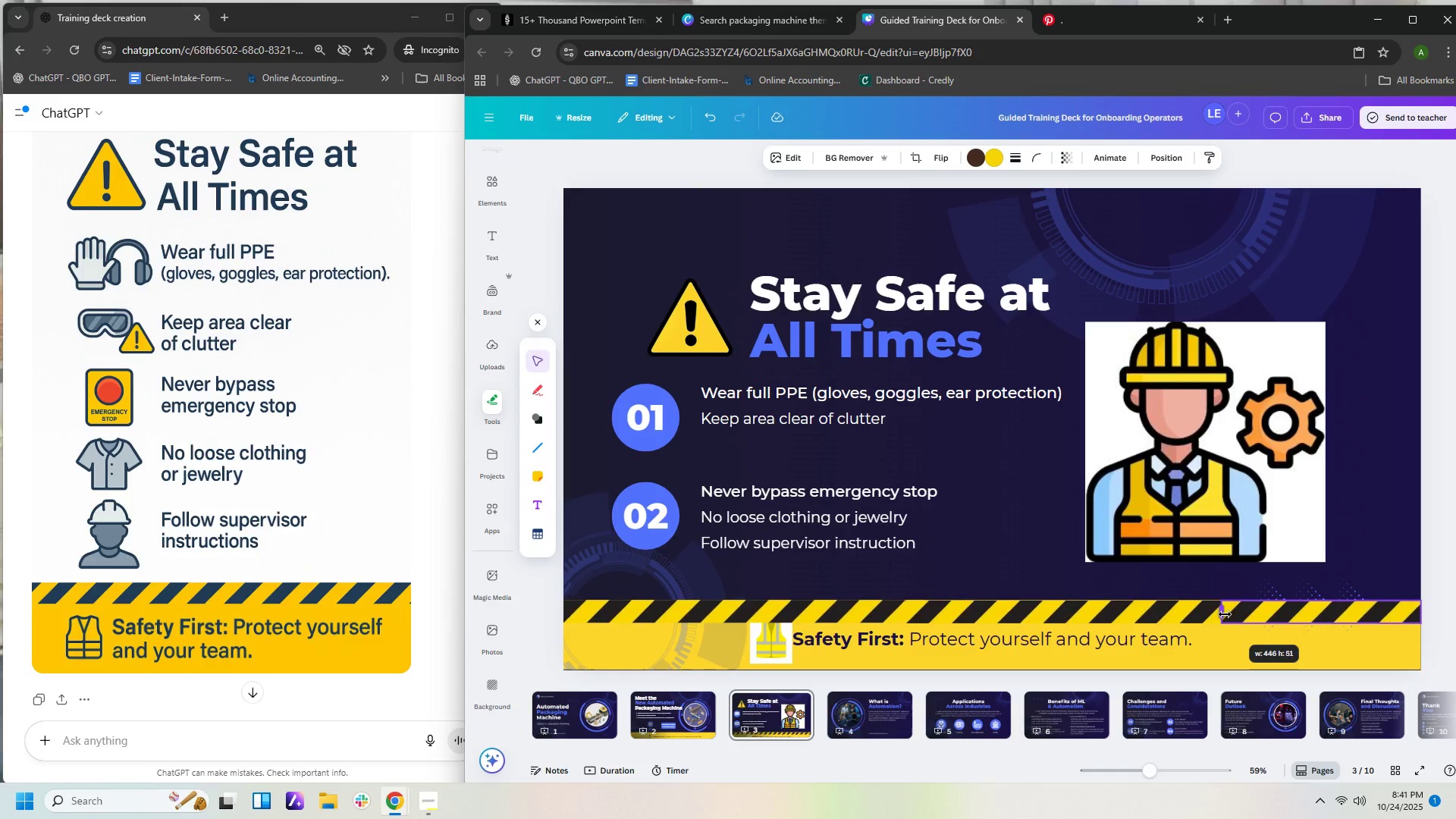 
left_click([1270, 585])
 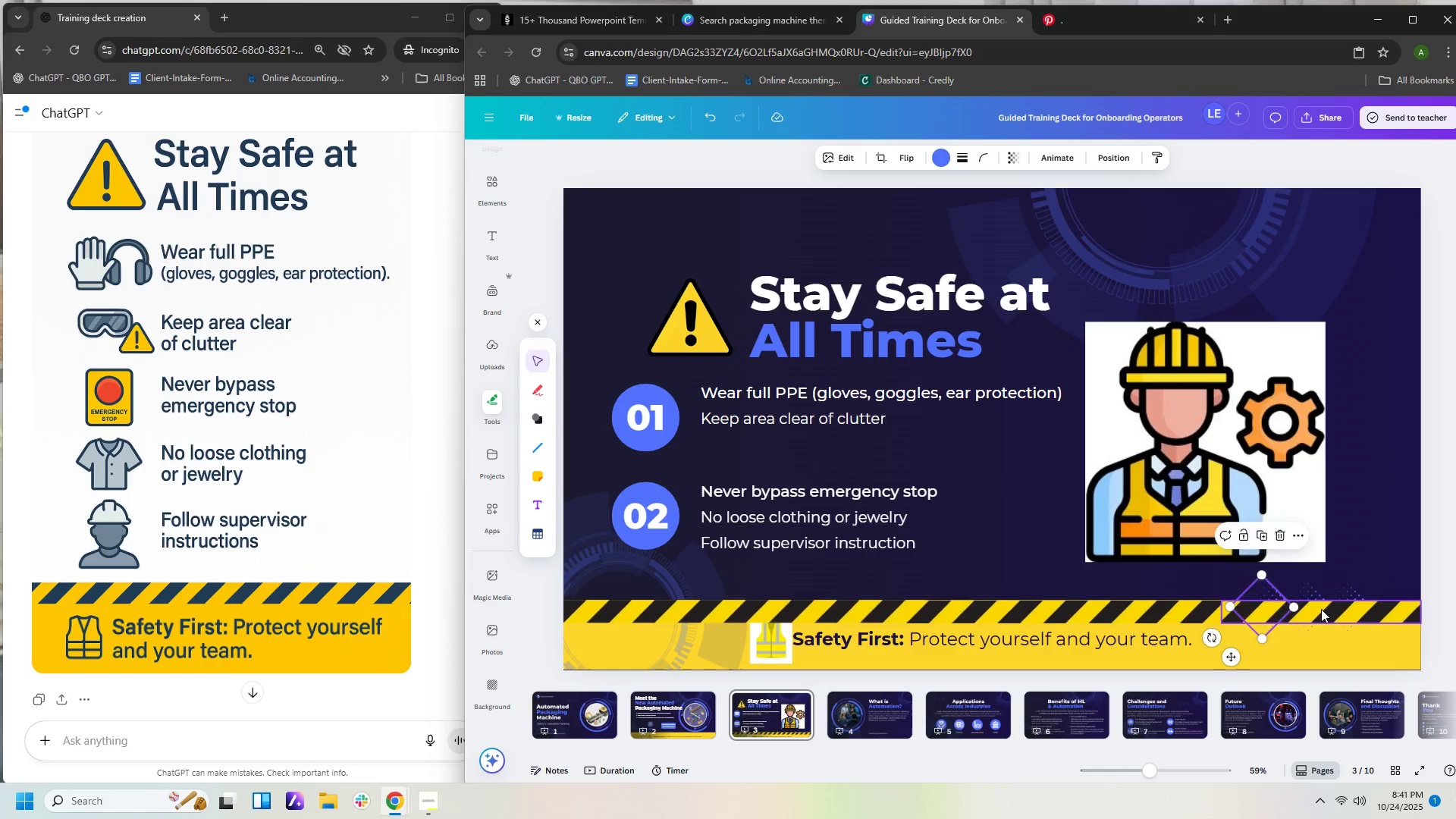 
left_click([1321, 609])
 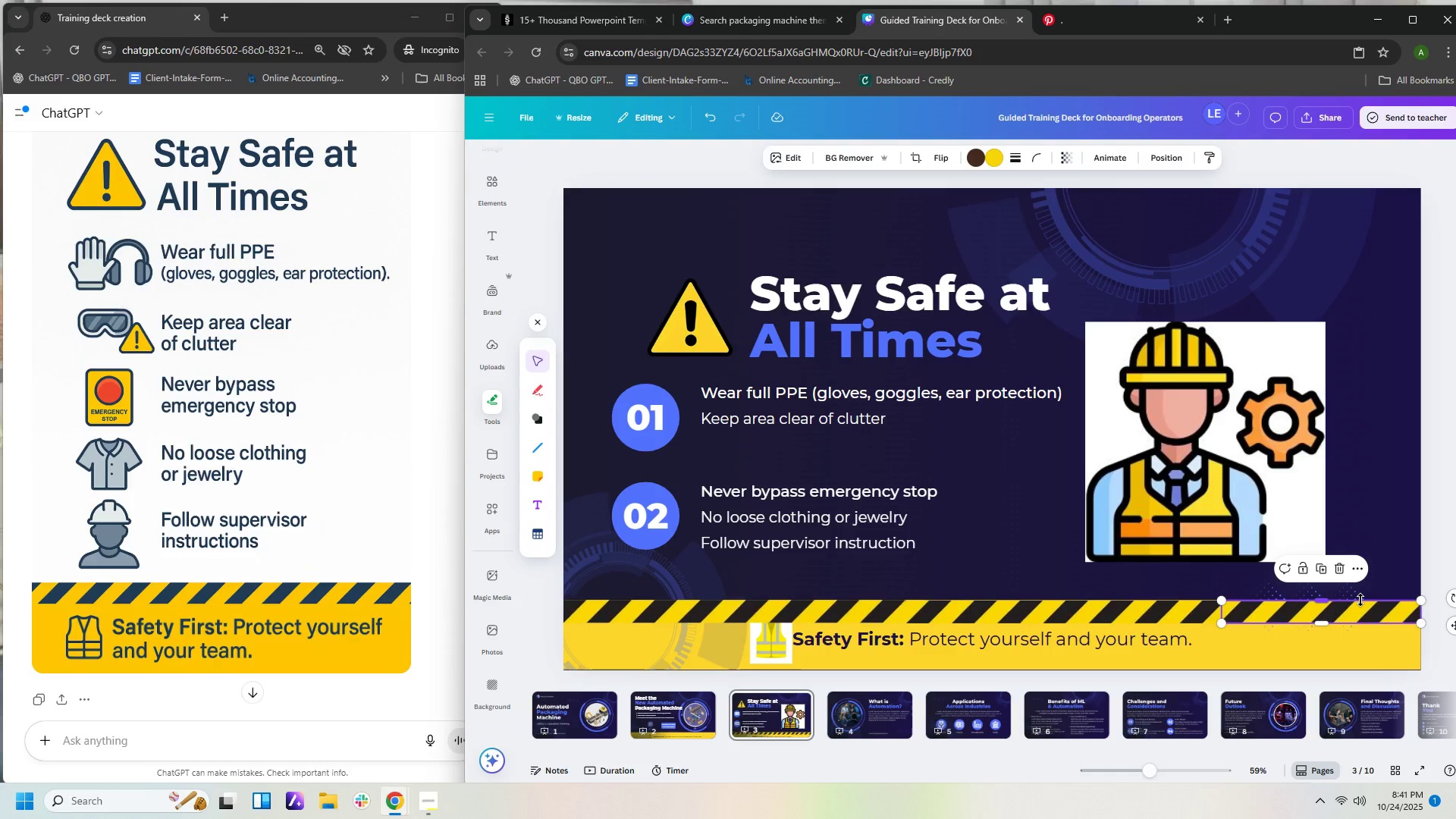 
key(ArrowRight)
 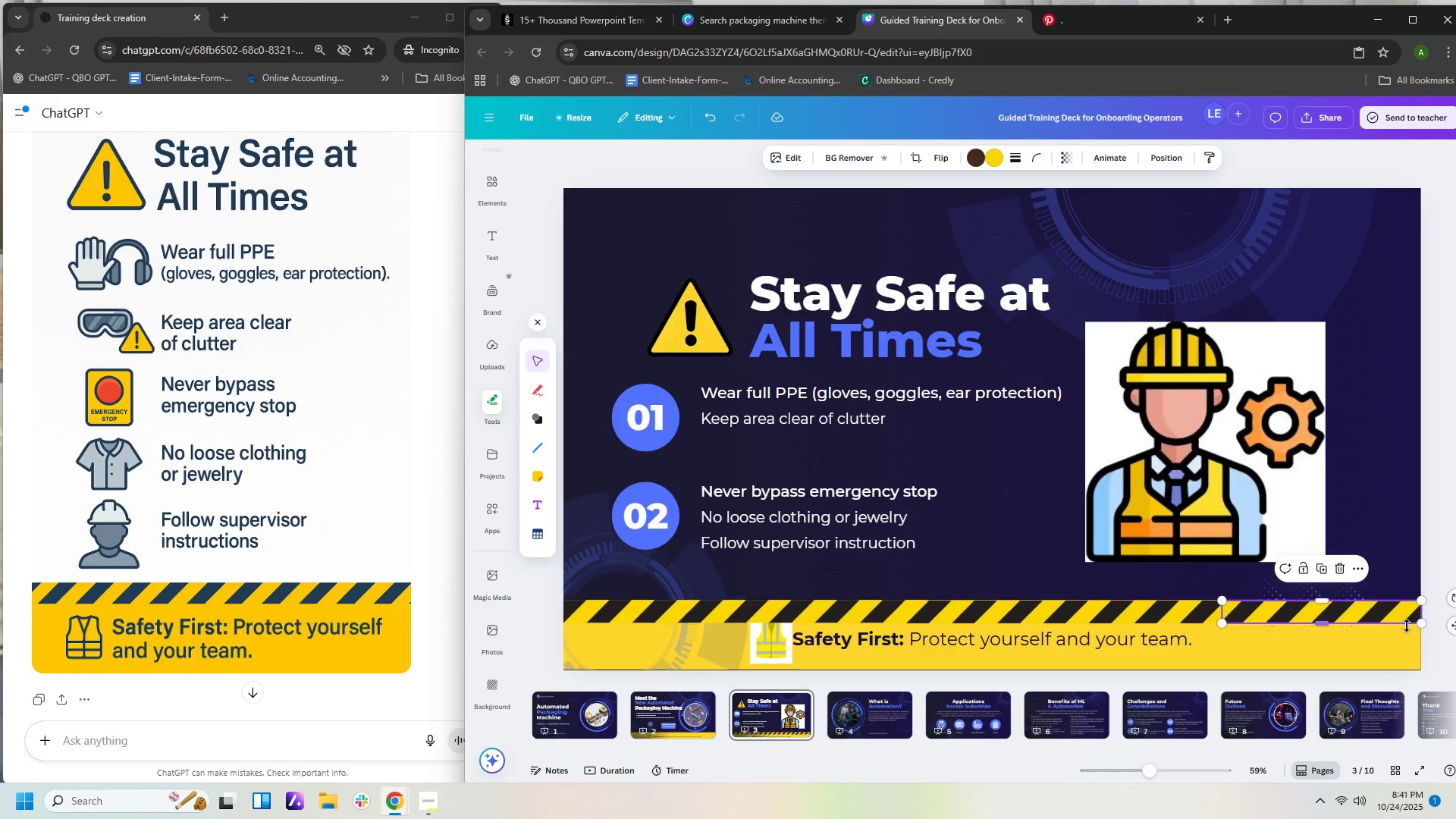 
key(ArrowRight)
 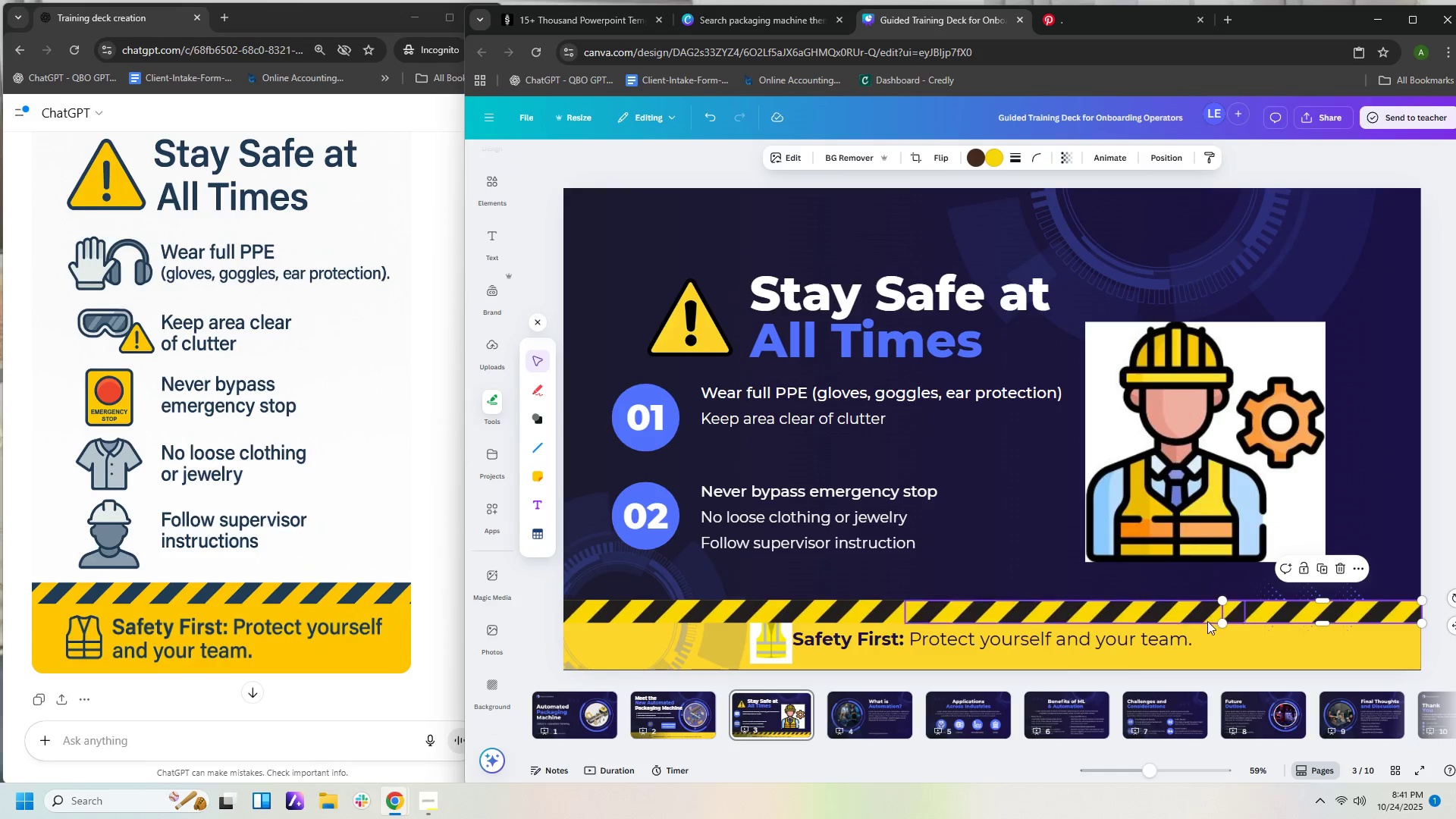 
left_click_drag(start_coordinate=[1223, 613], to_coordinate=[1219, 613])
 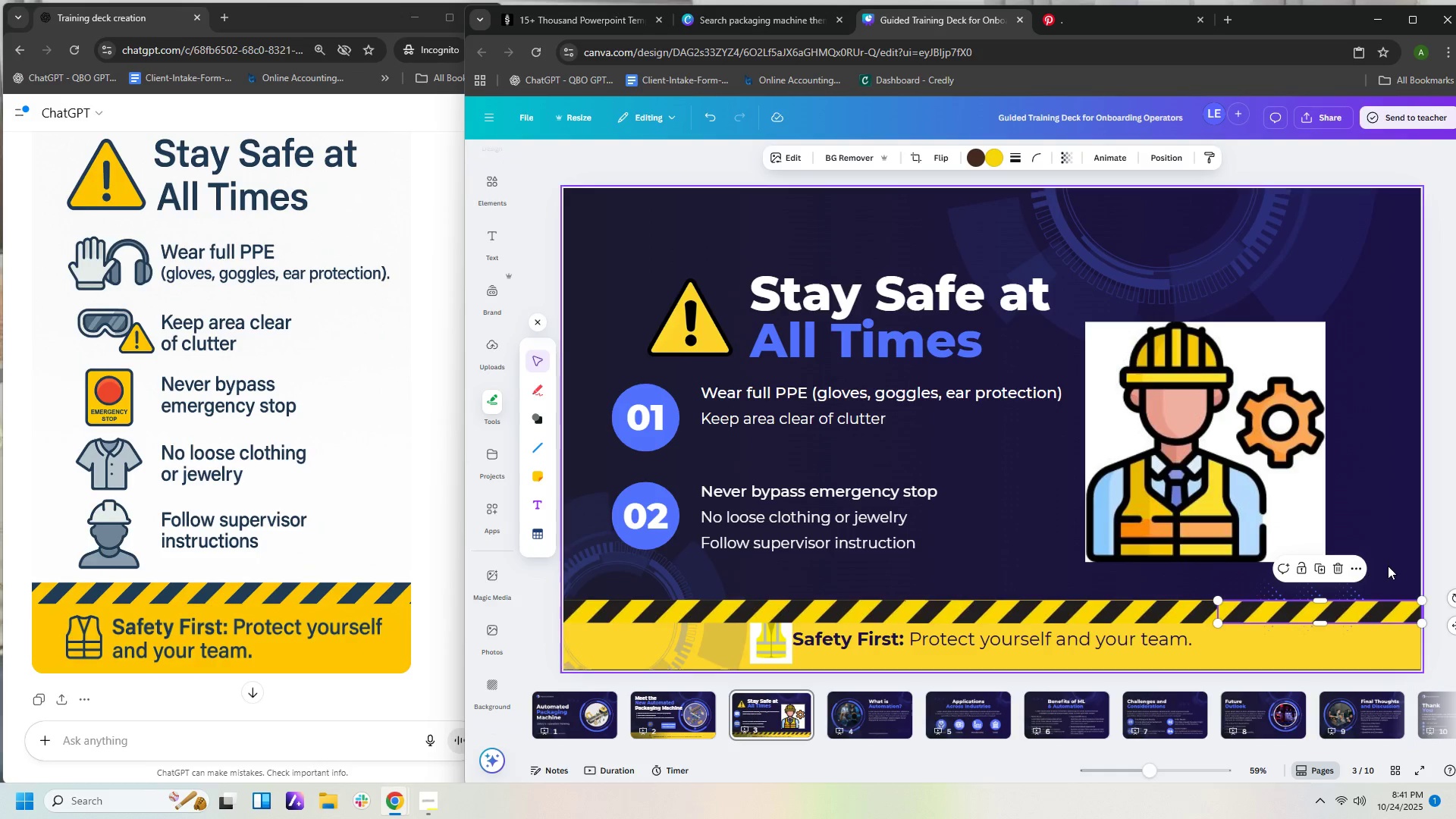 
left_click([1388, 566])
 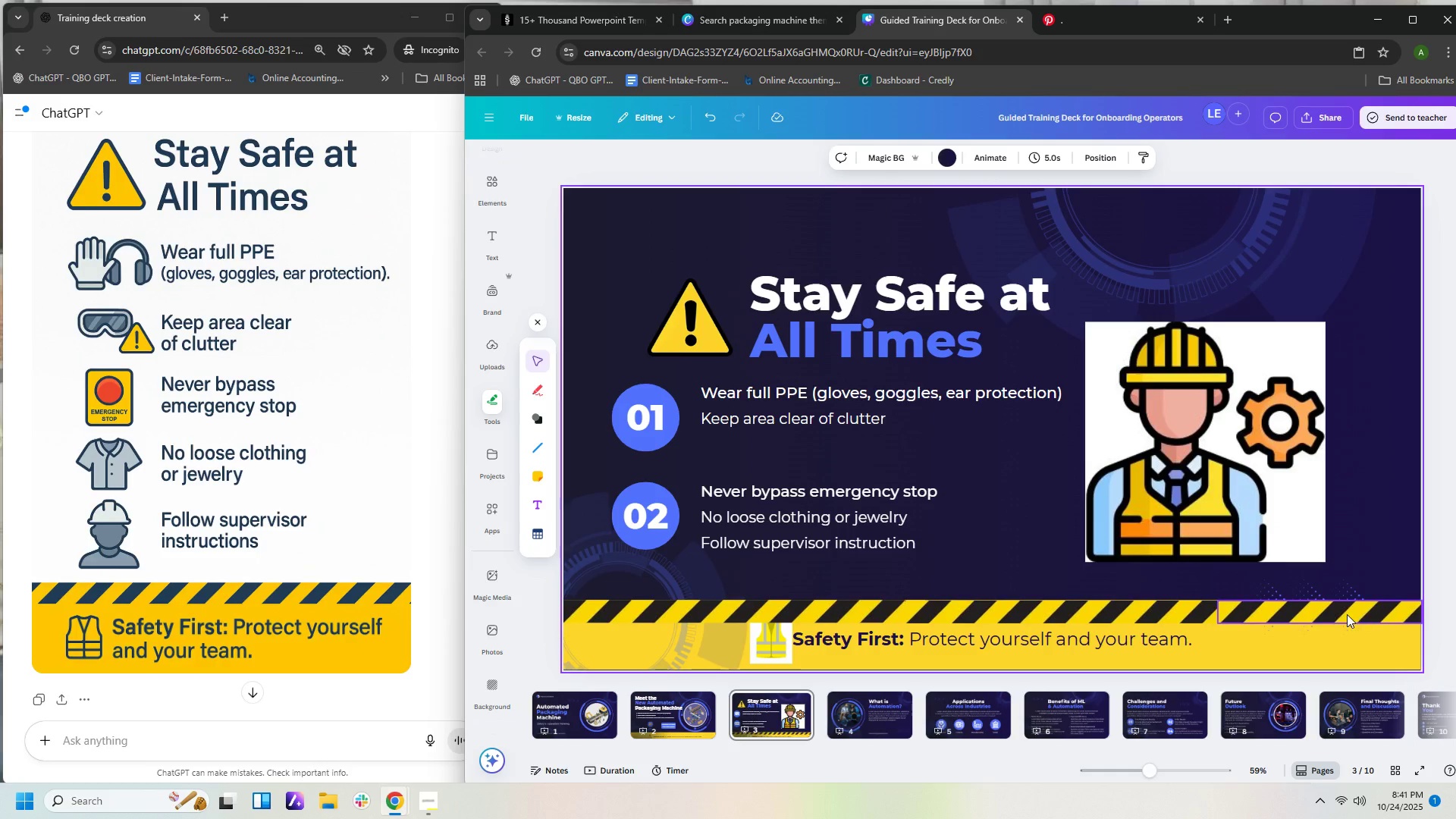 
left_click([1347, 614])
 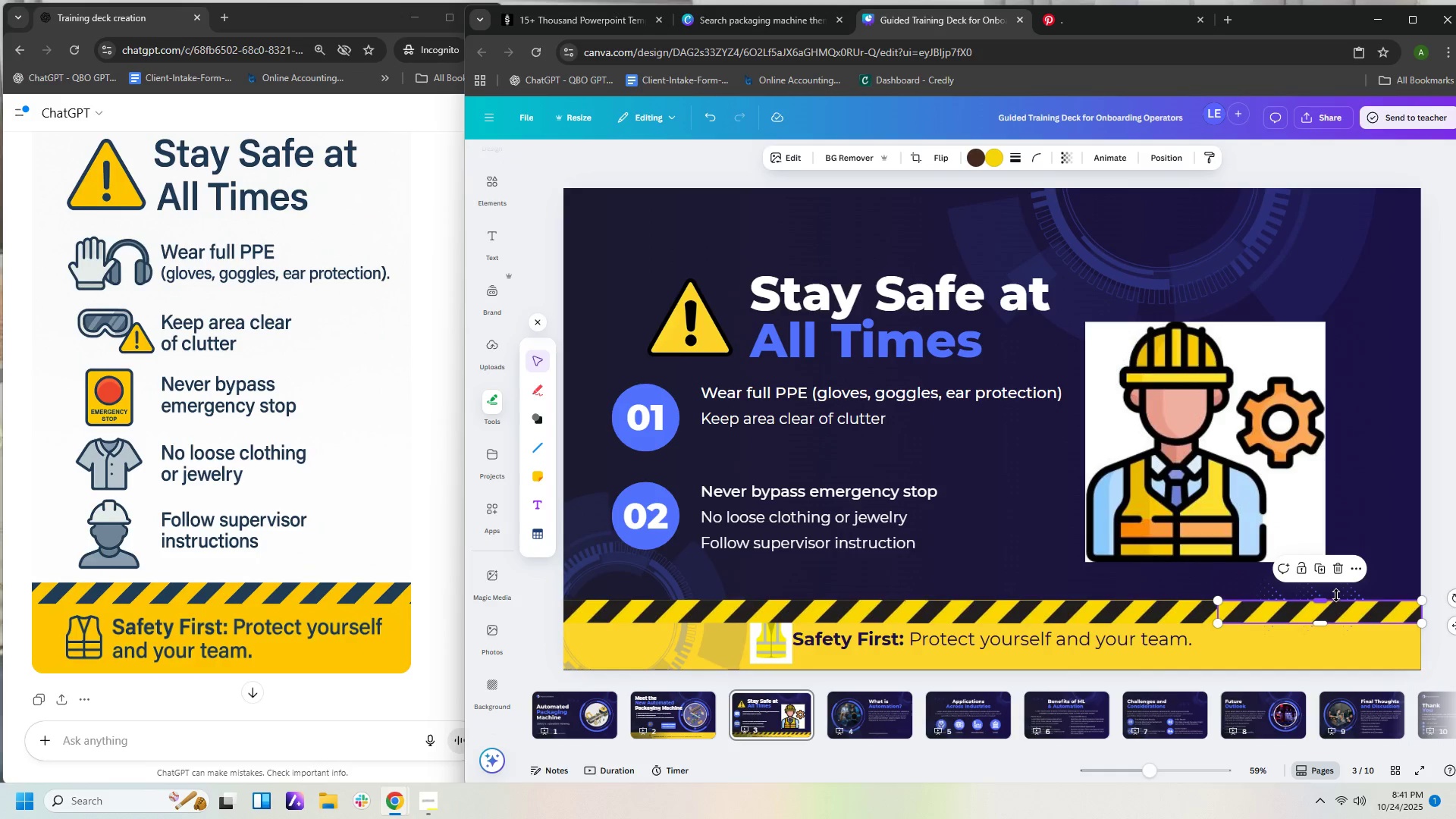 
key(ArrowRight)
 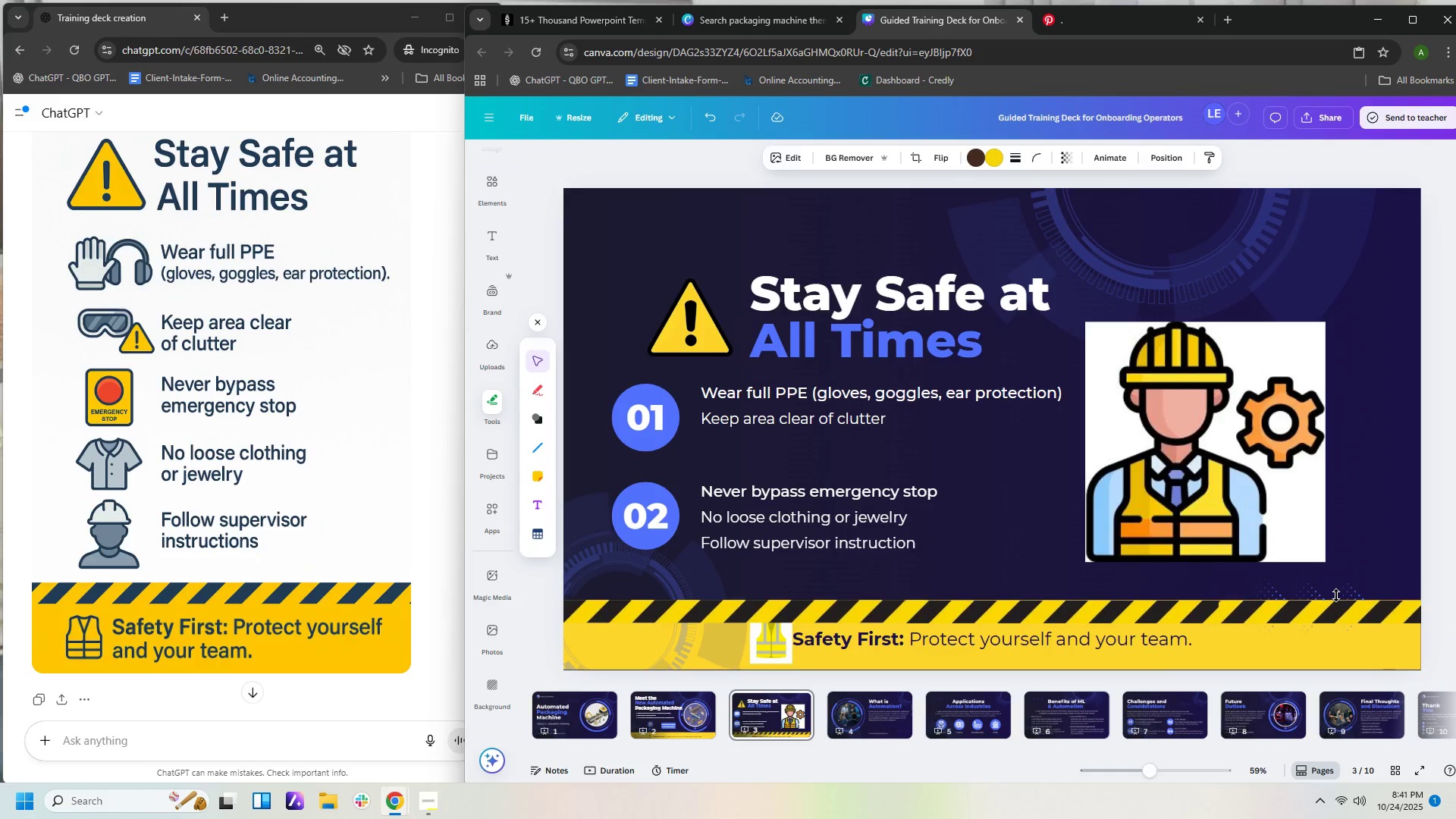 
key(ArrowRight)
 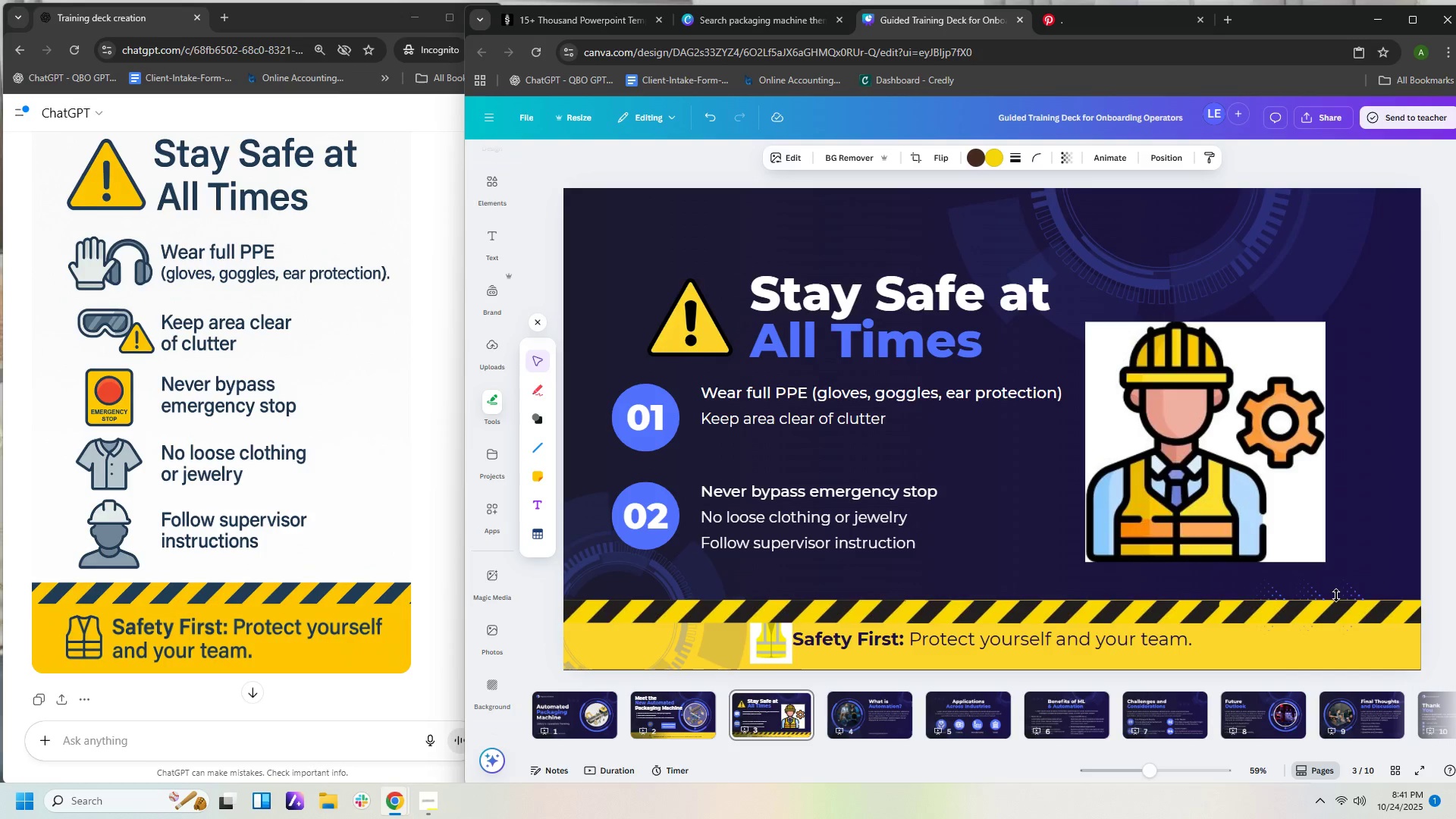 
key(ArrowRight)
 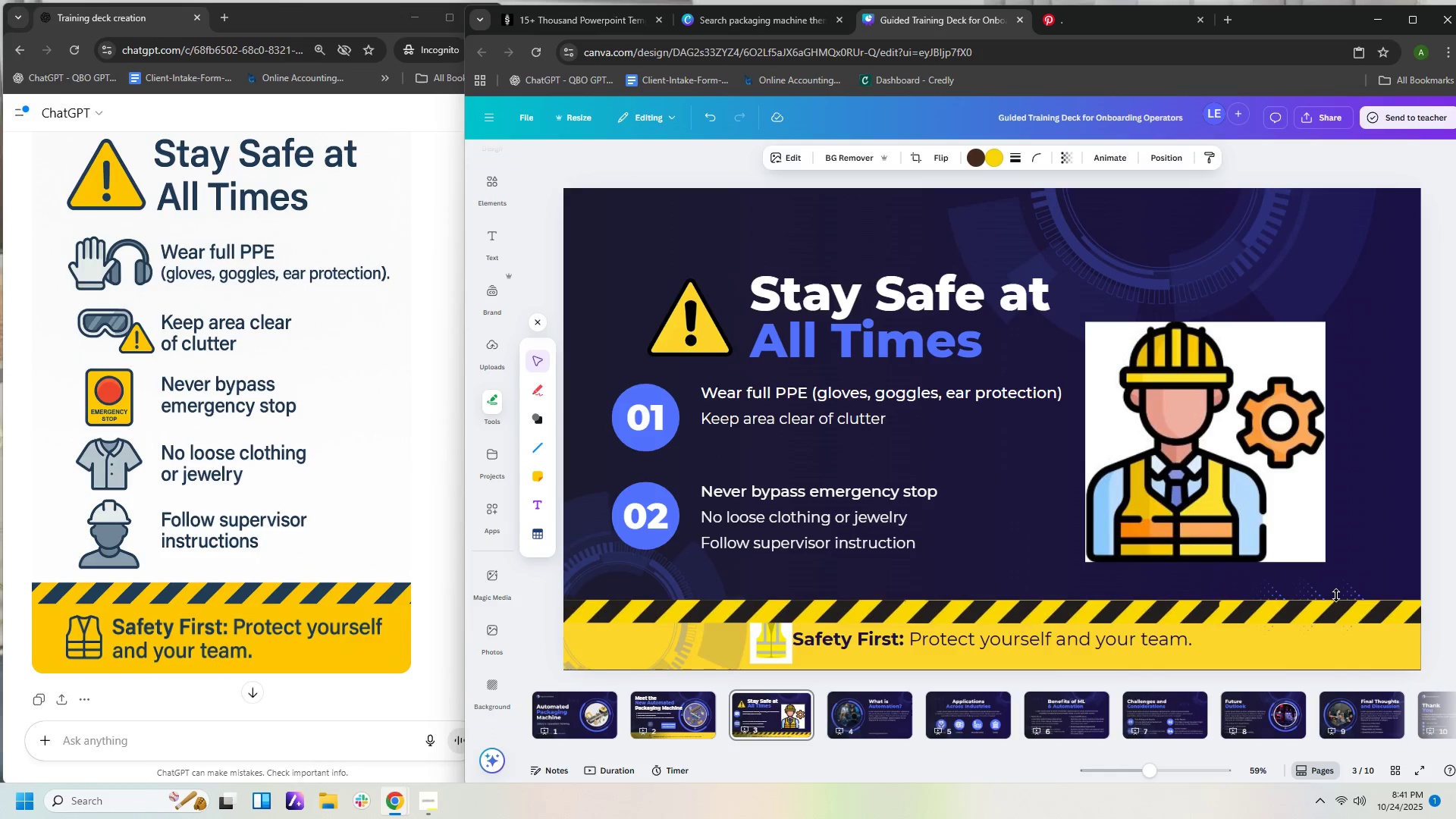 
key(ArrowRight)
 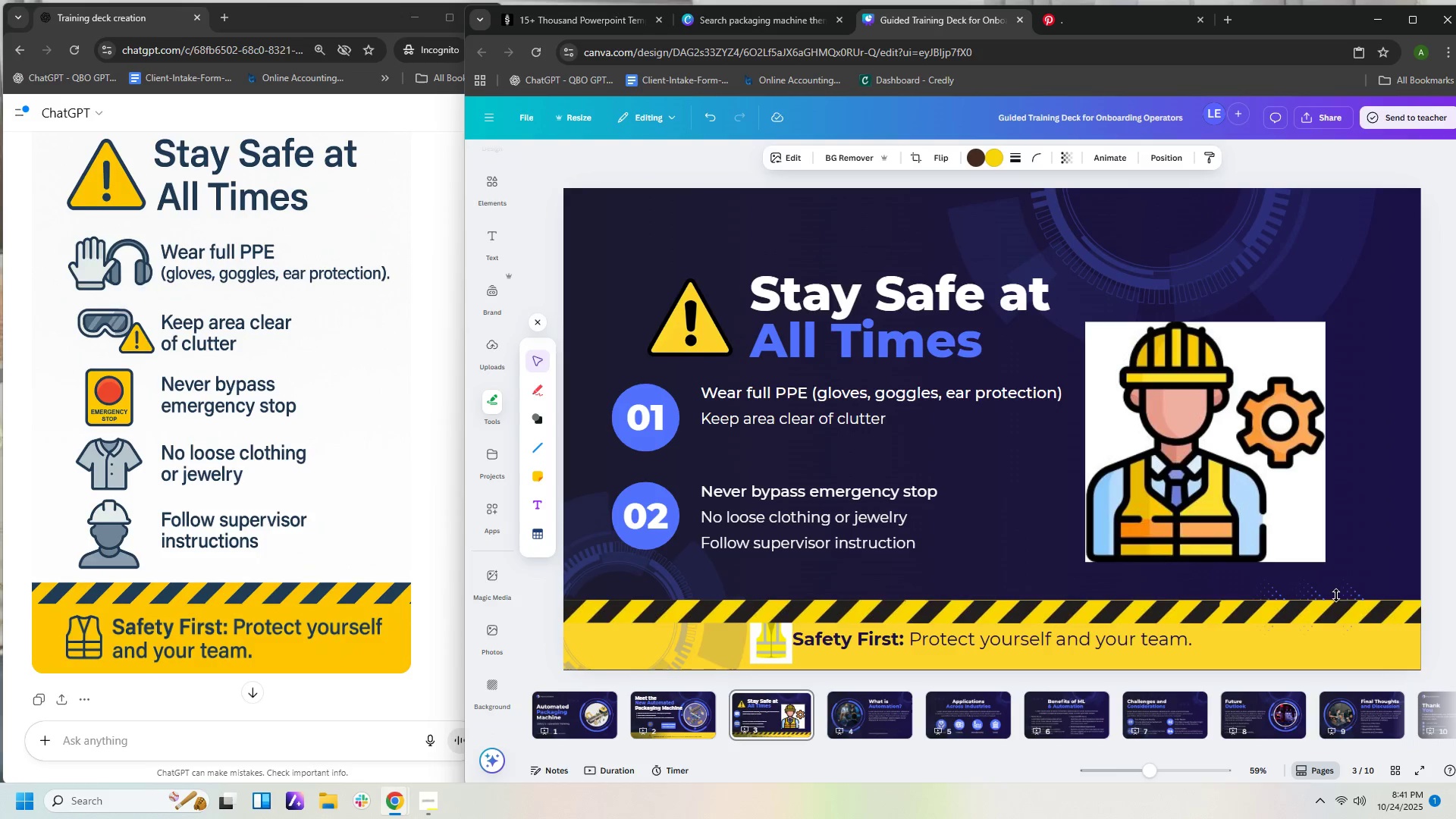 
key(ArrowRight)
 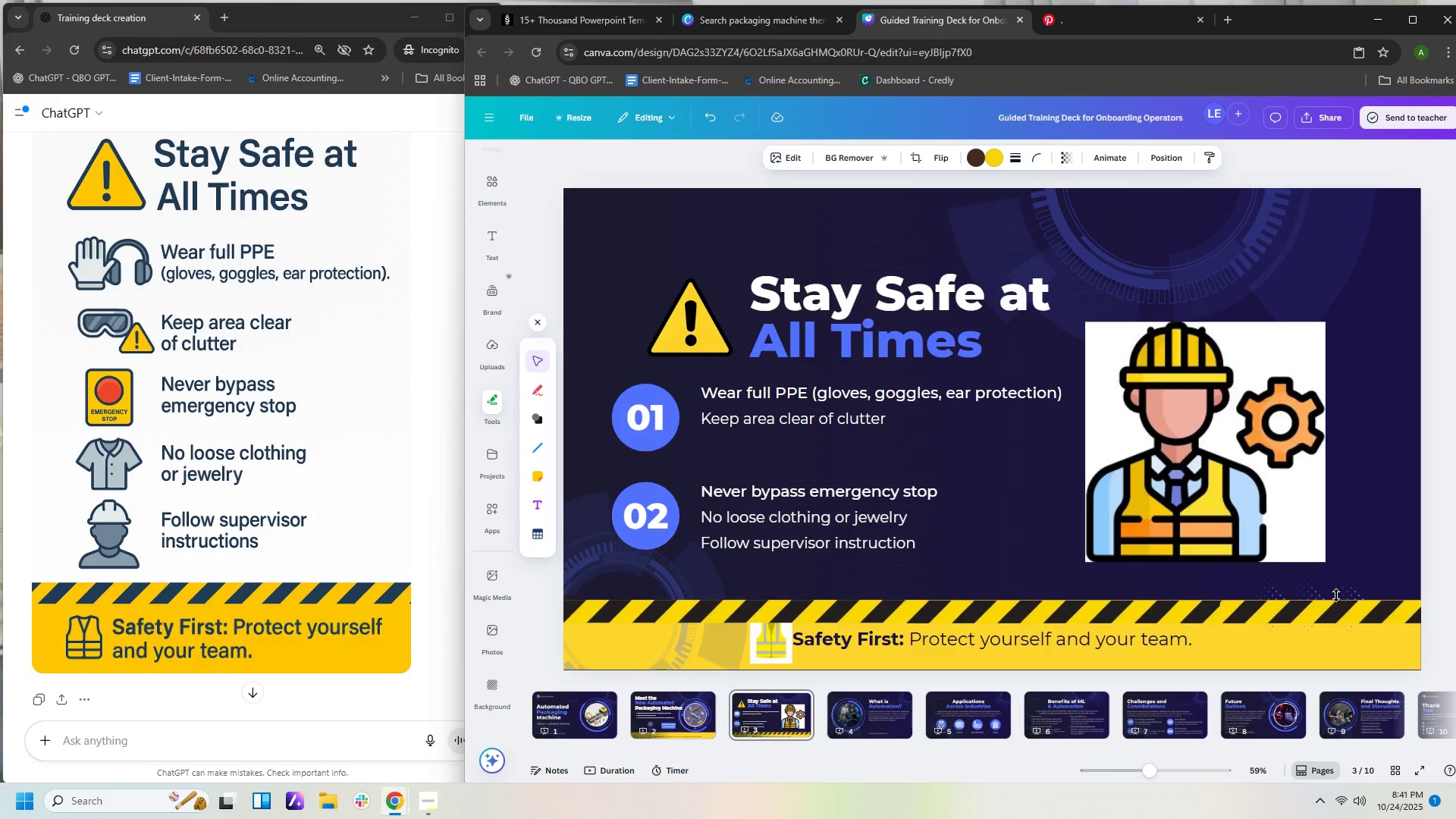 
key(ArrowRight)
 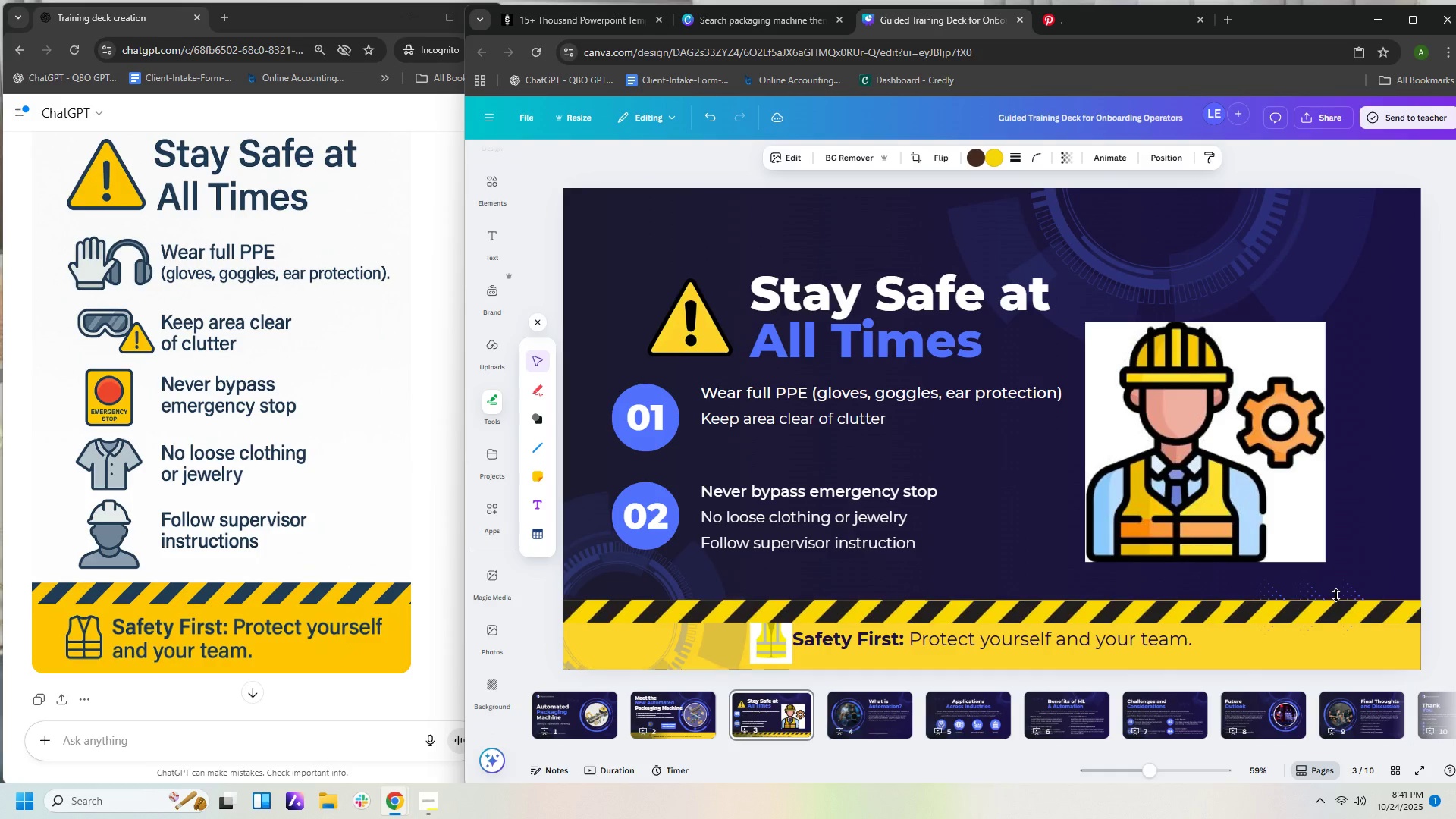 
key(ArrowRight)
 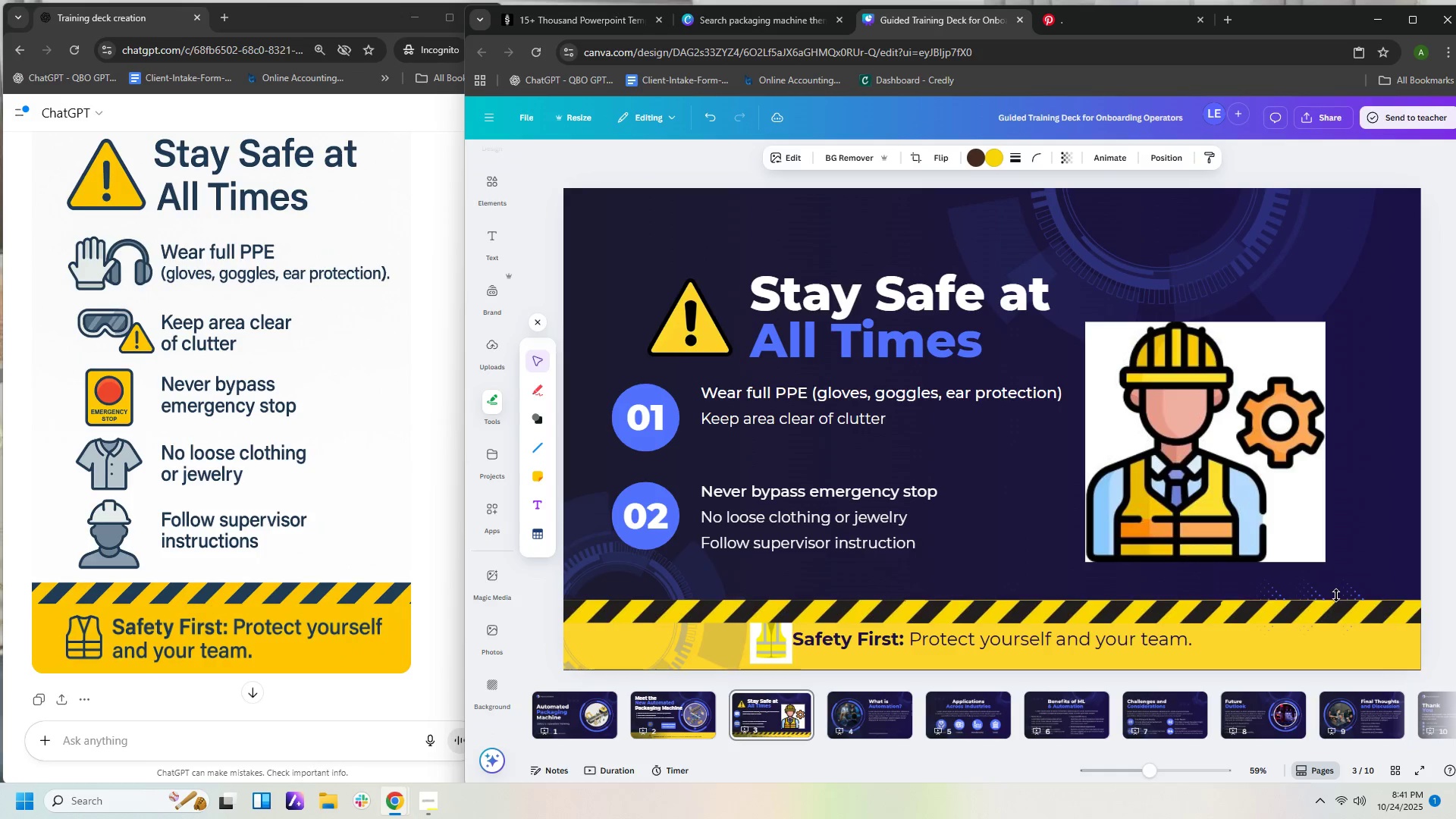 
key(ArrowRight)
 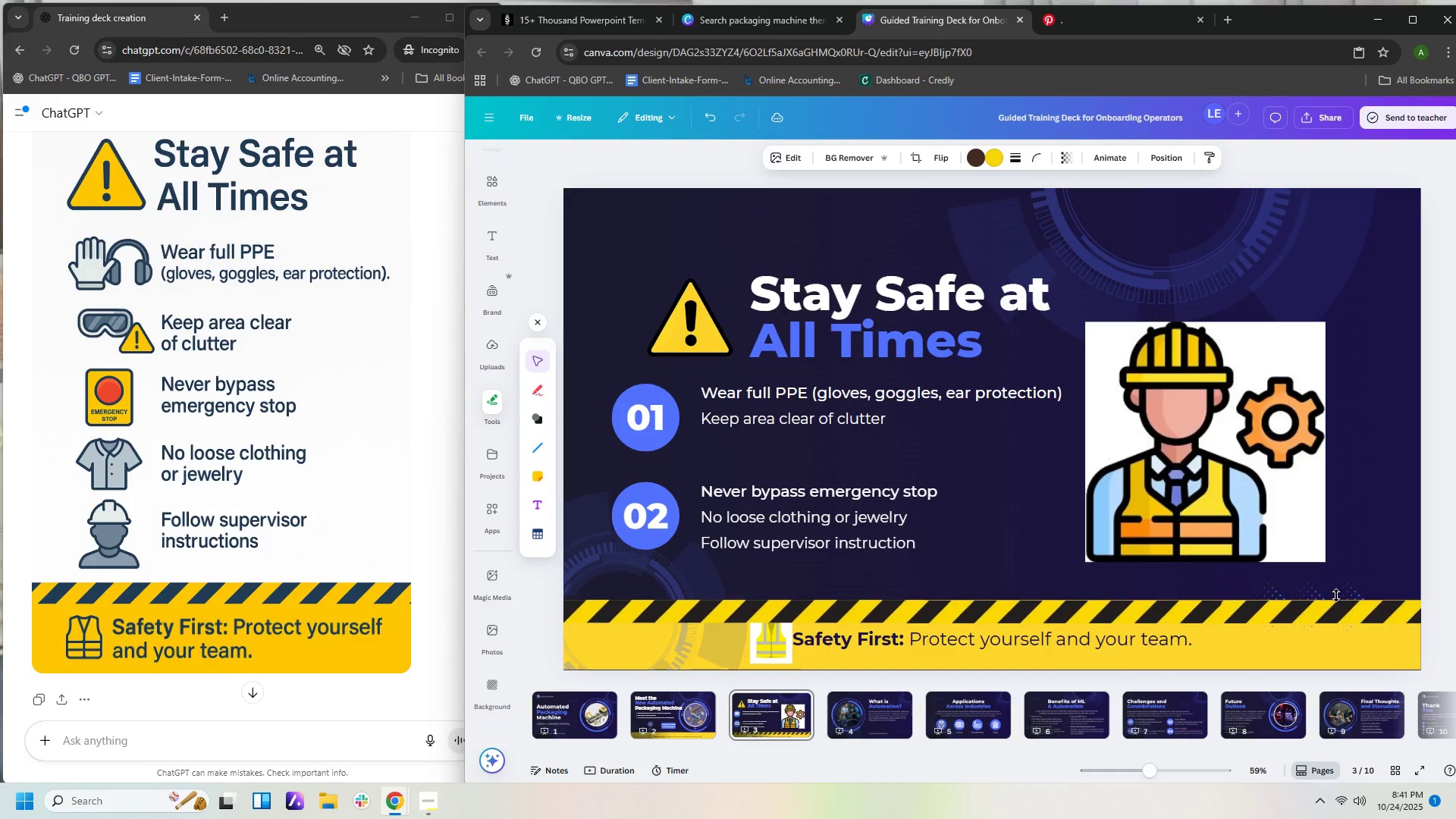 
key(ArrowRight)
 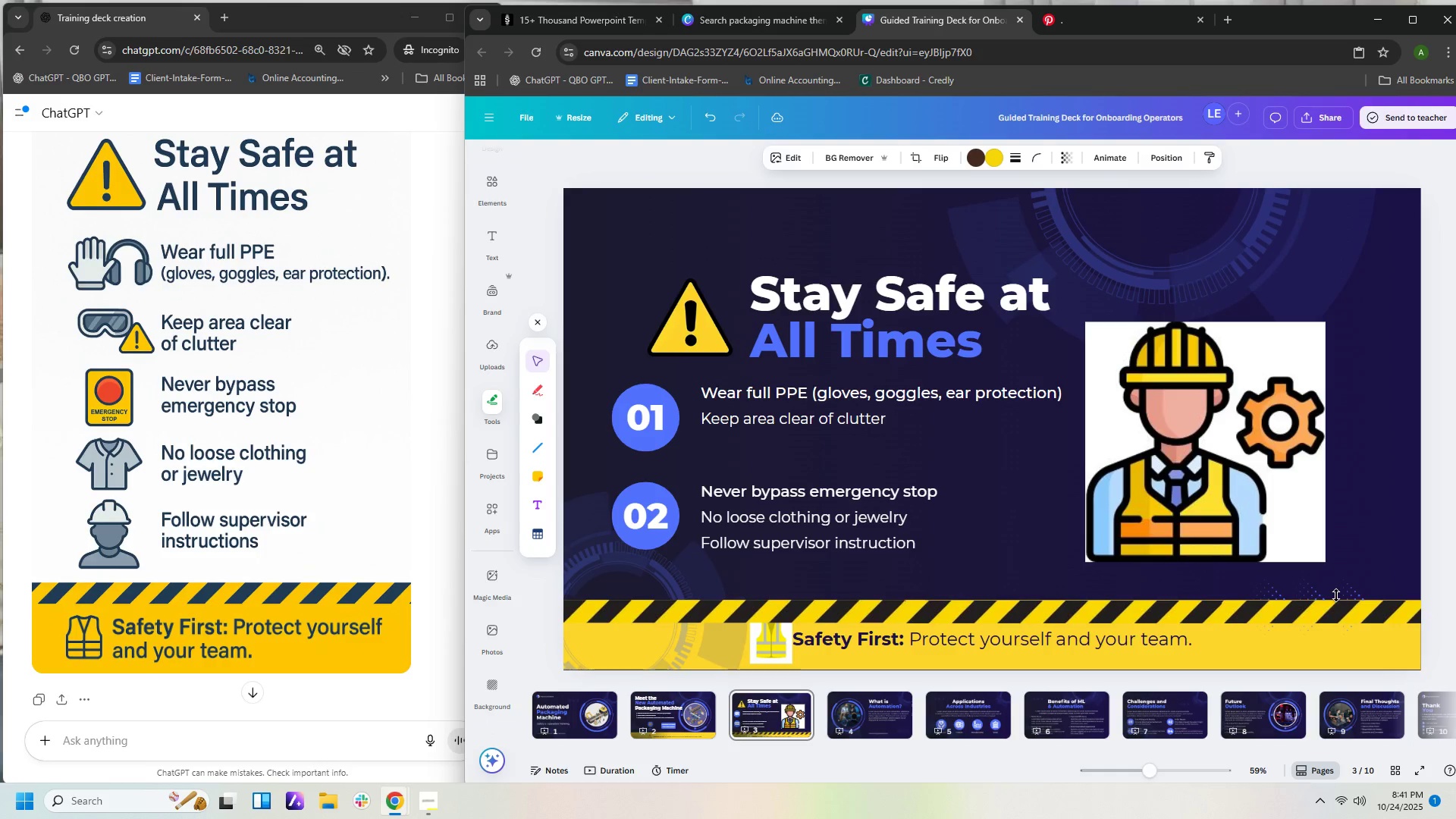 
key(ArrowRight)
 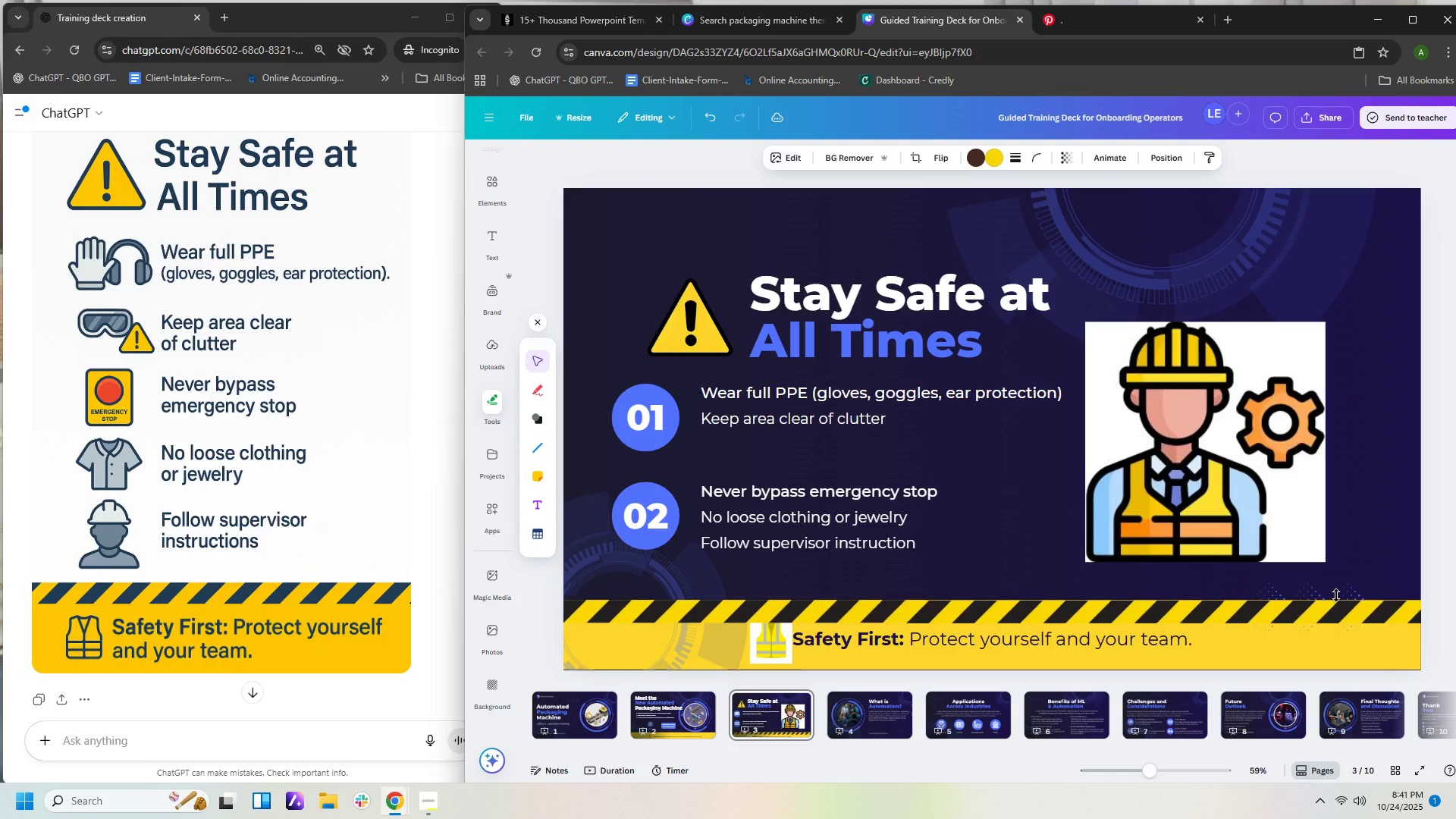 
key(ArrowRight)
 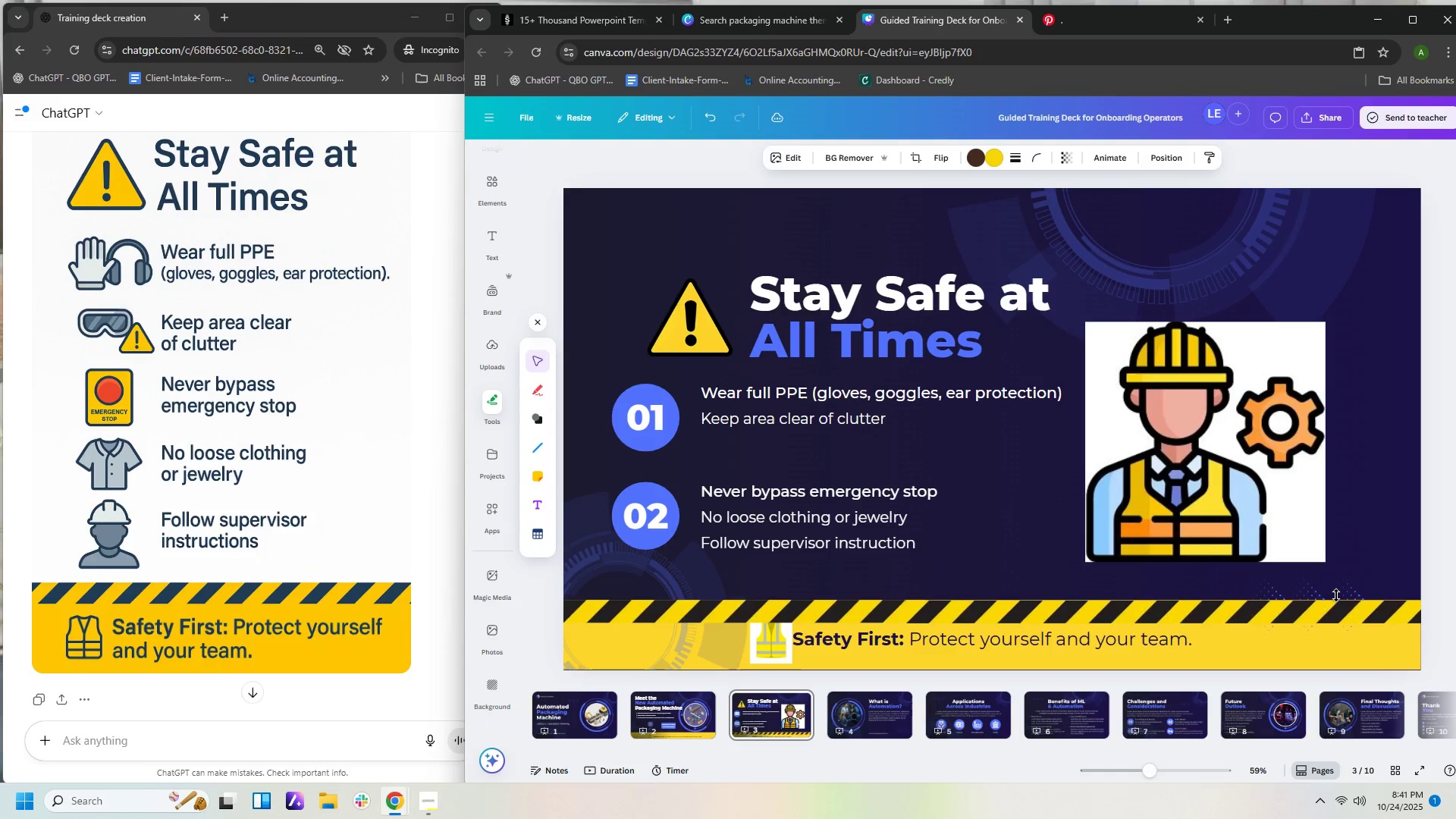 
key(ArrowRight)
 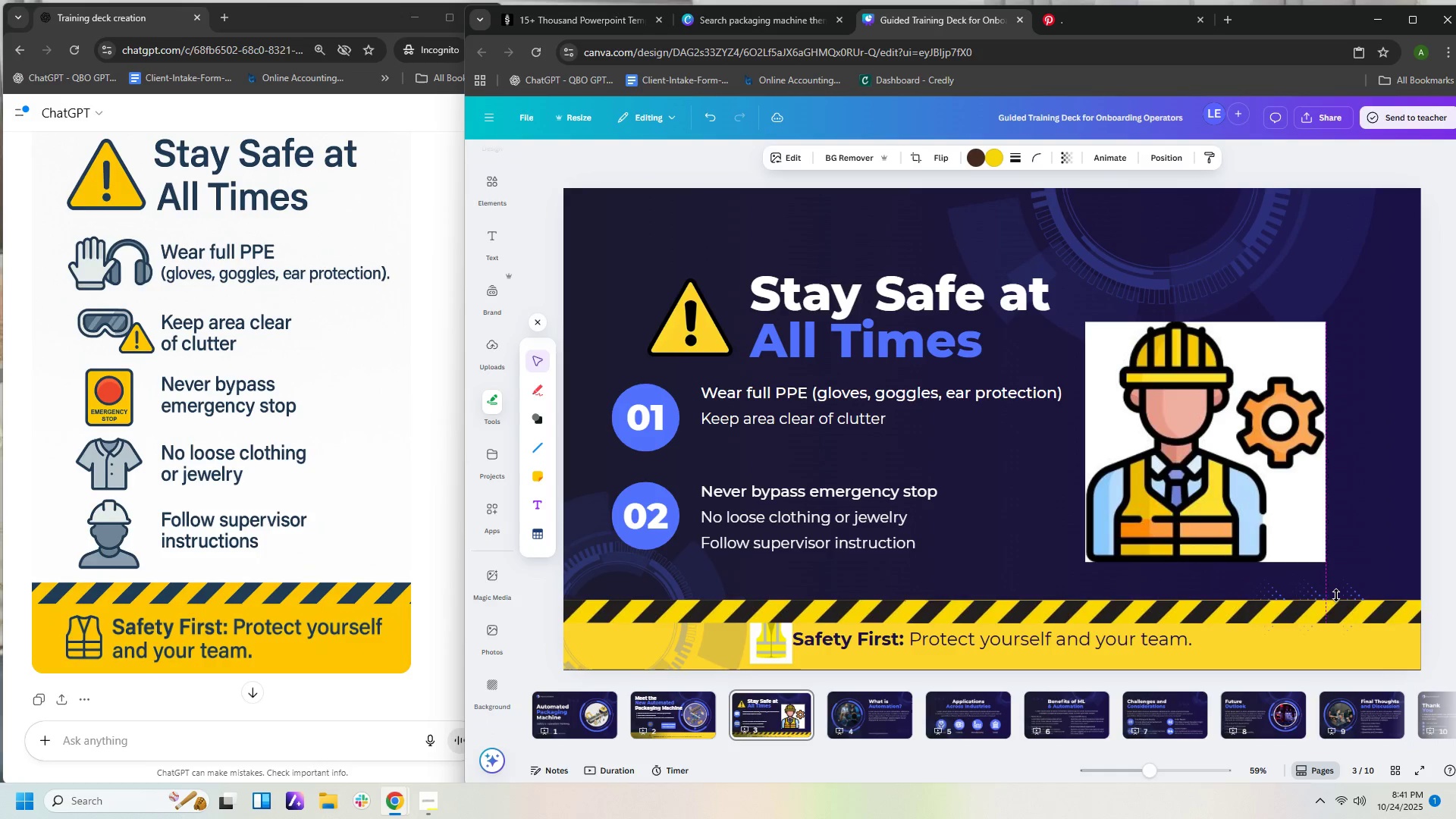 
key(ArrowRight)
 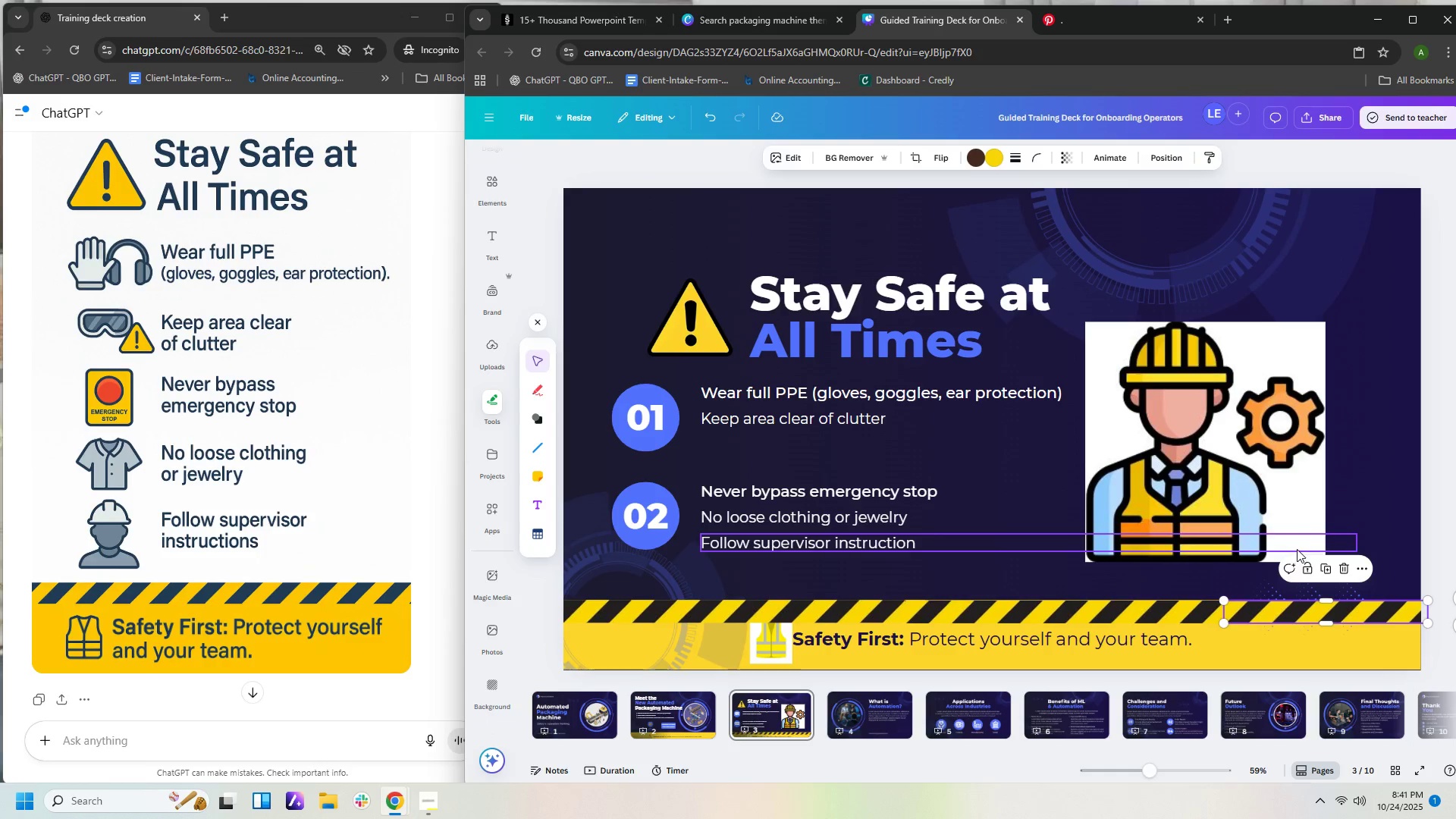 
left_click_drag(start_coordinate=[1371, 491], to_coordinate=[1375, 490])
 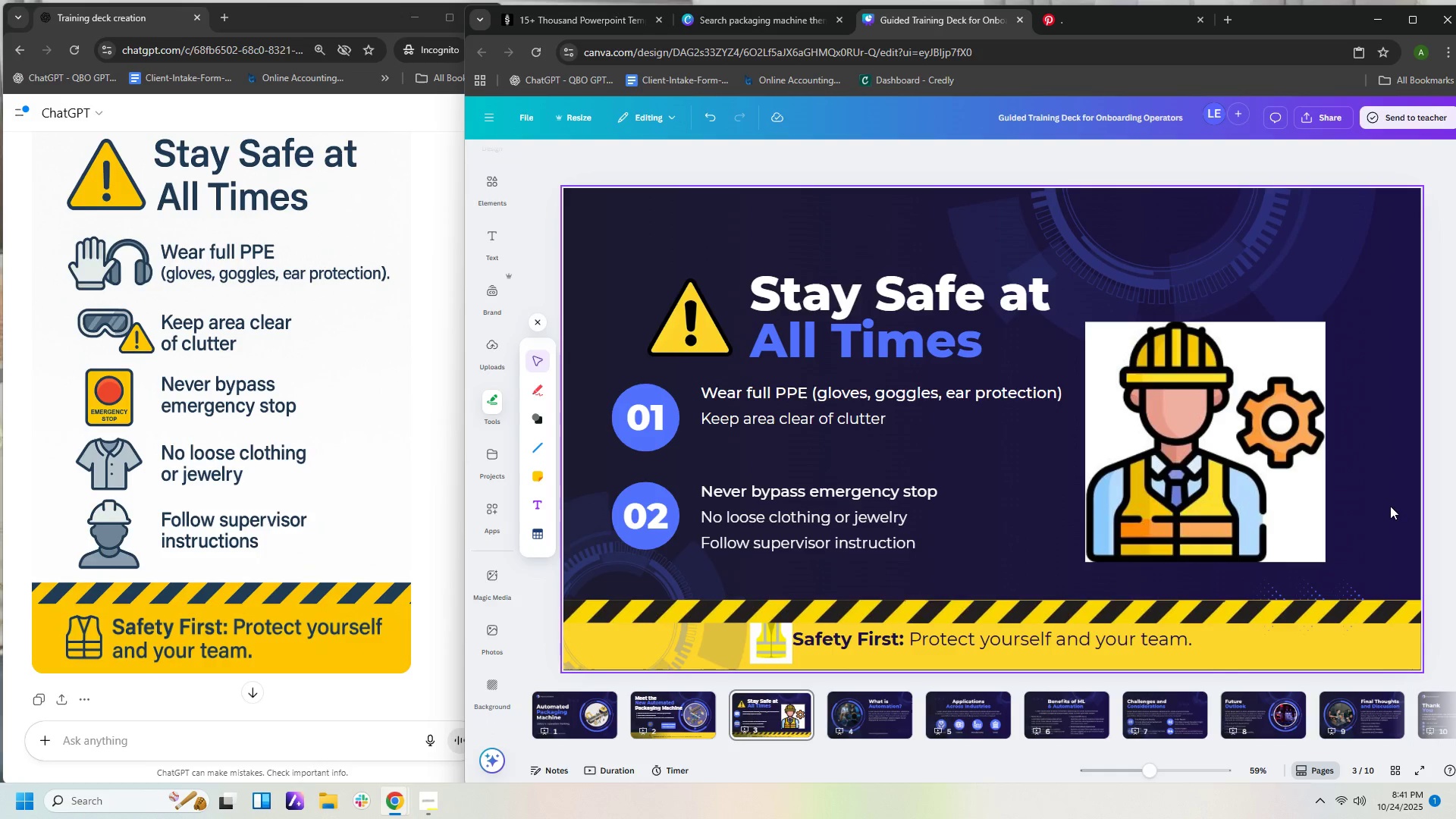 
left_click([1398, 609])
 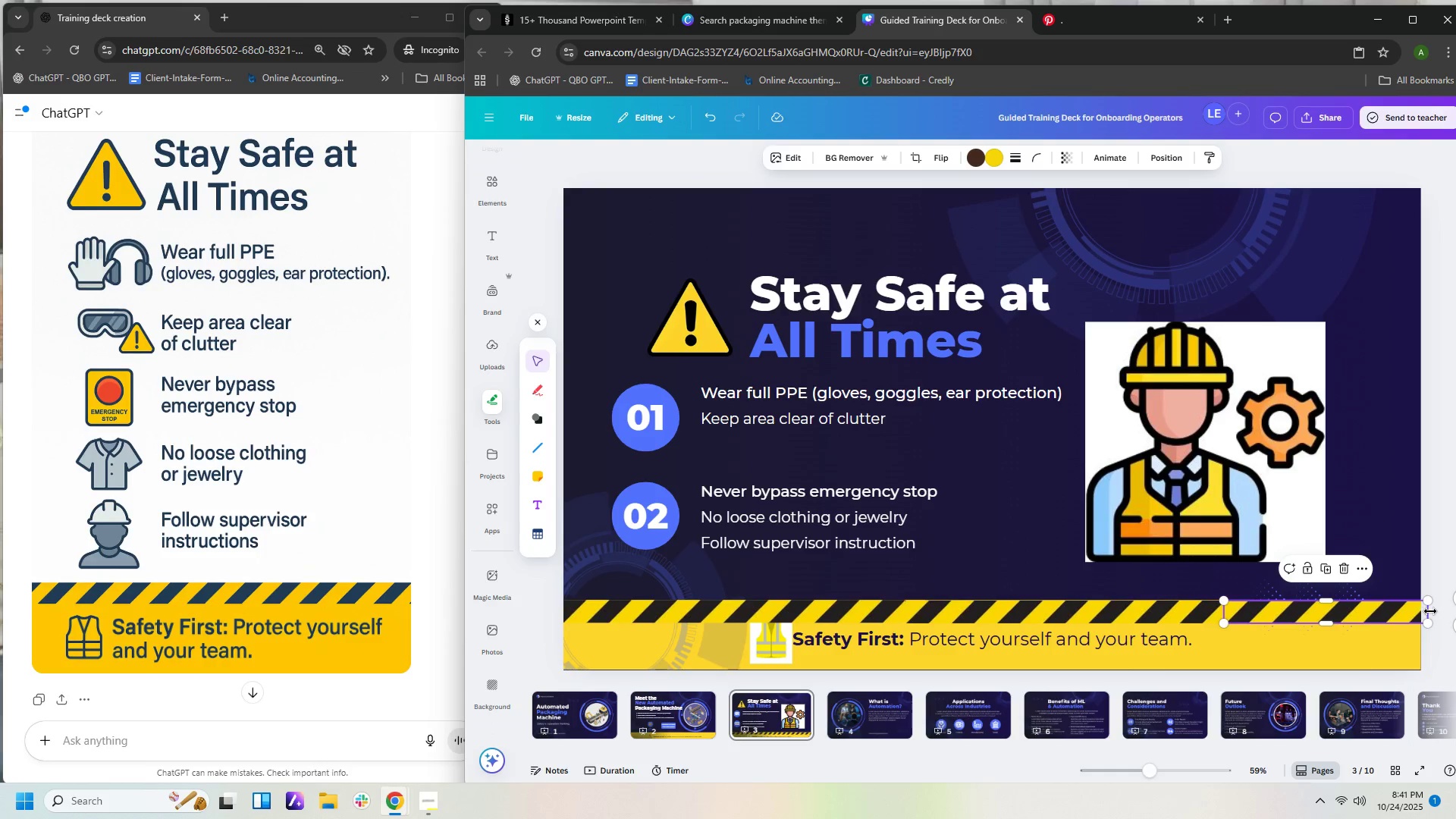 
left_click_drag(start_coordinate=[1429, 611], to_coordinate=[1423, 611])
 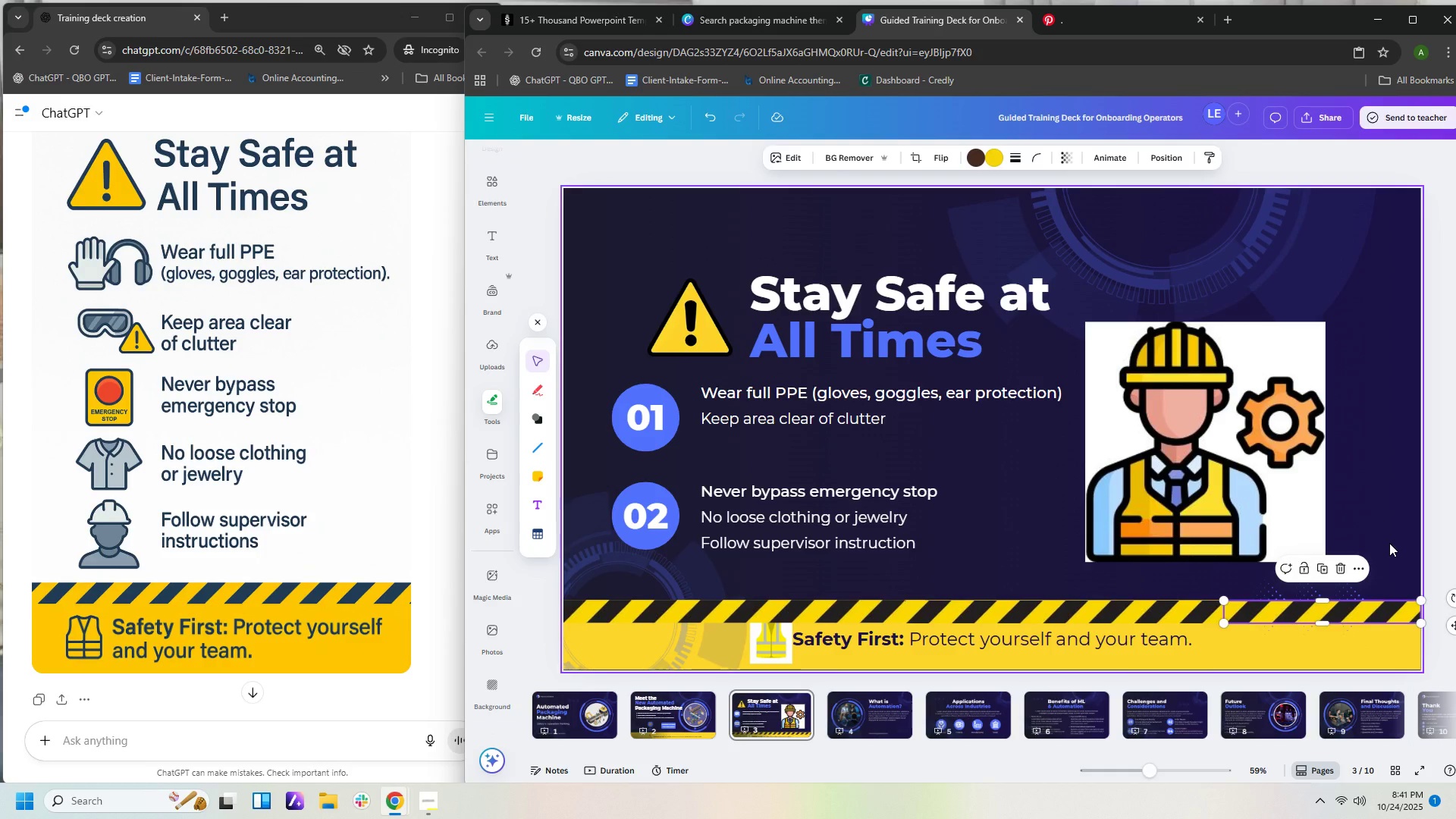 
left_click([1389, 543])
 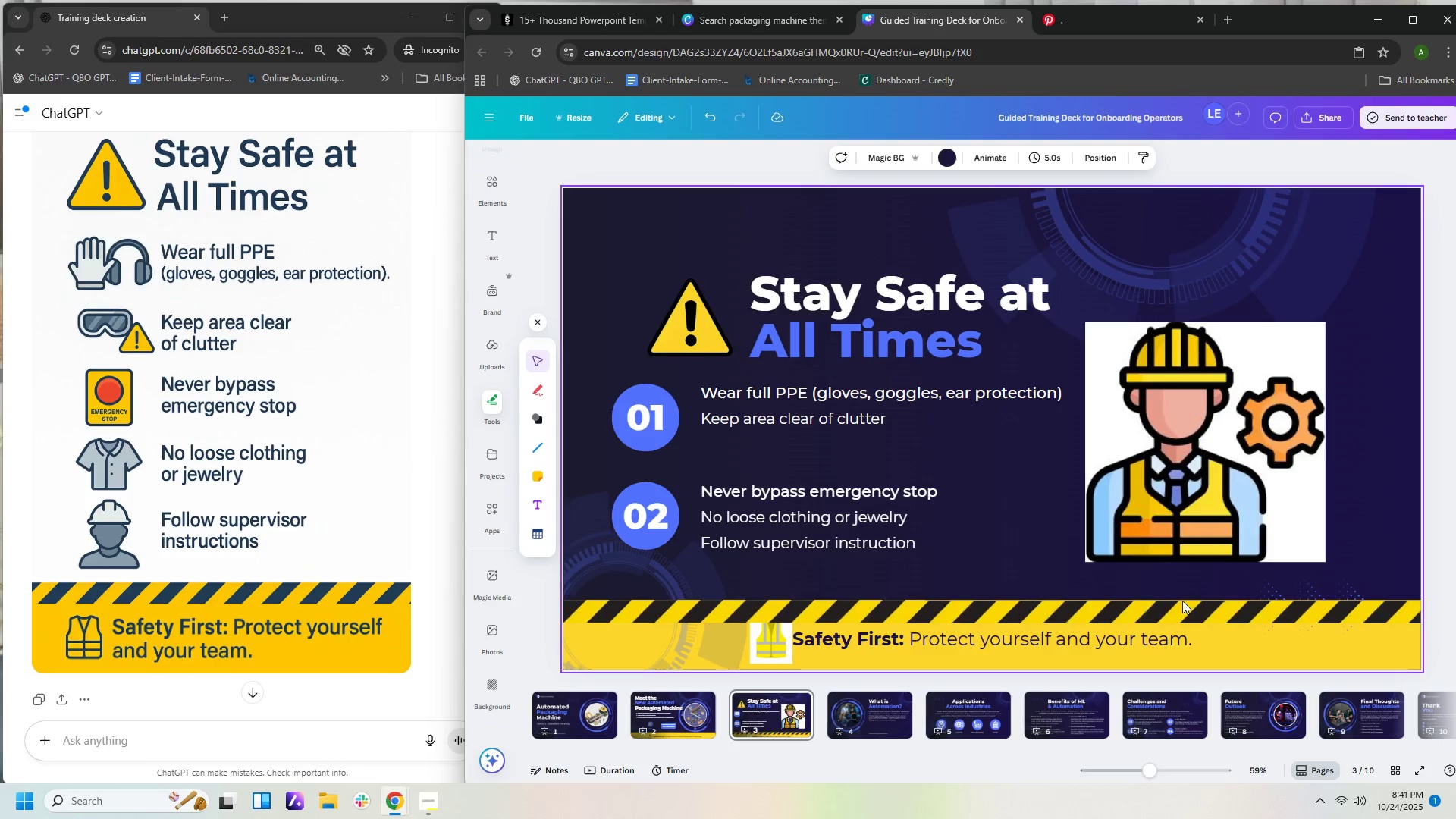 
left_click([1135, 614])
 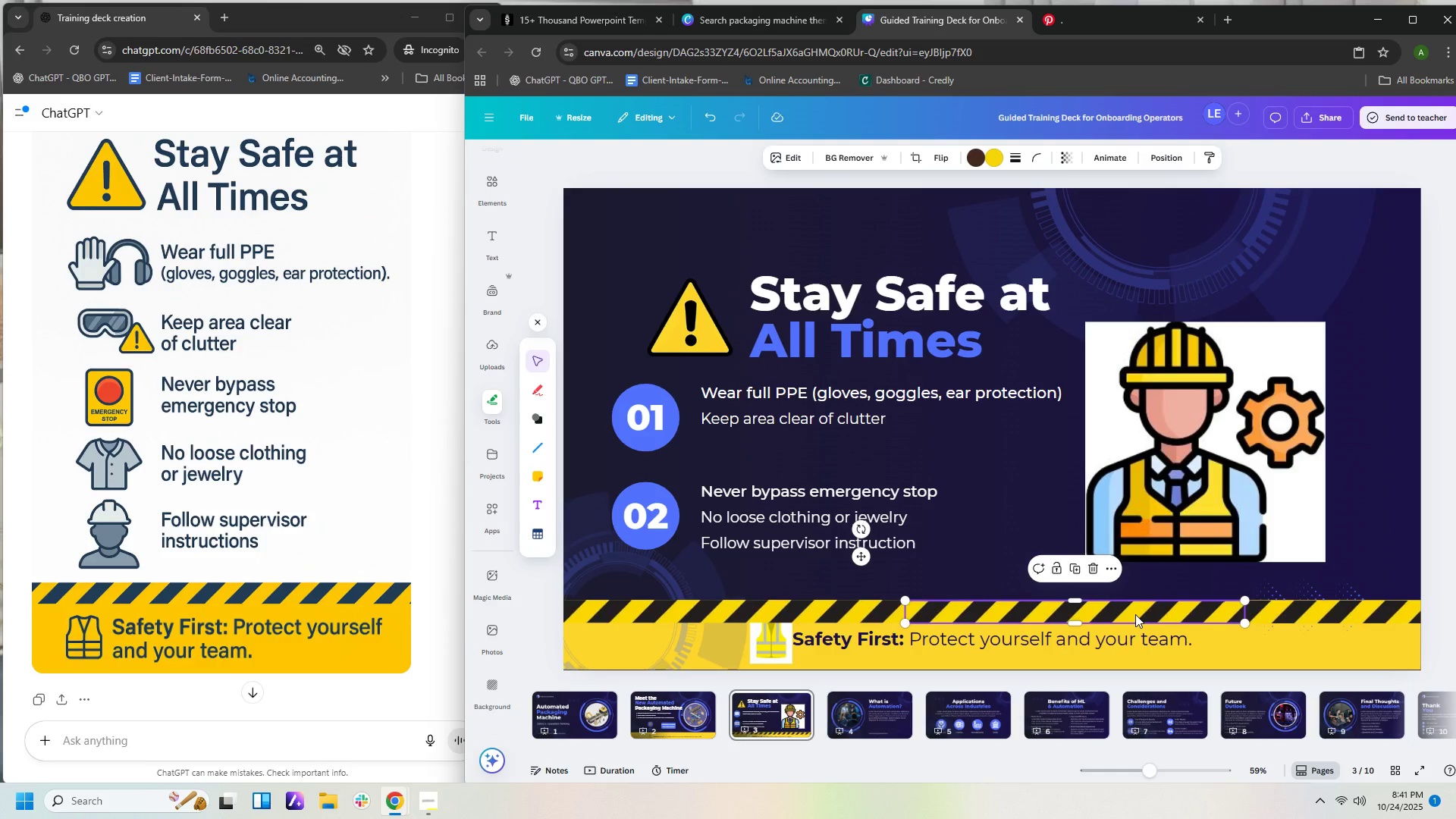 
key(ArrowUp)
 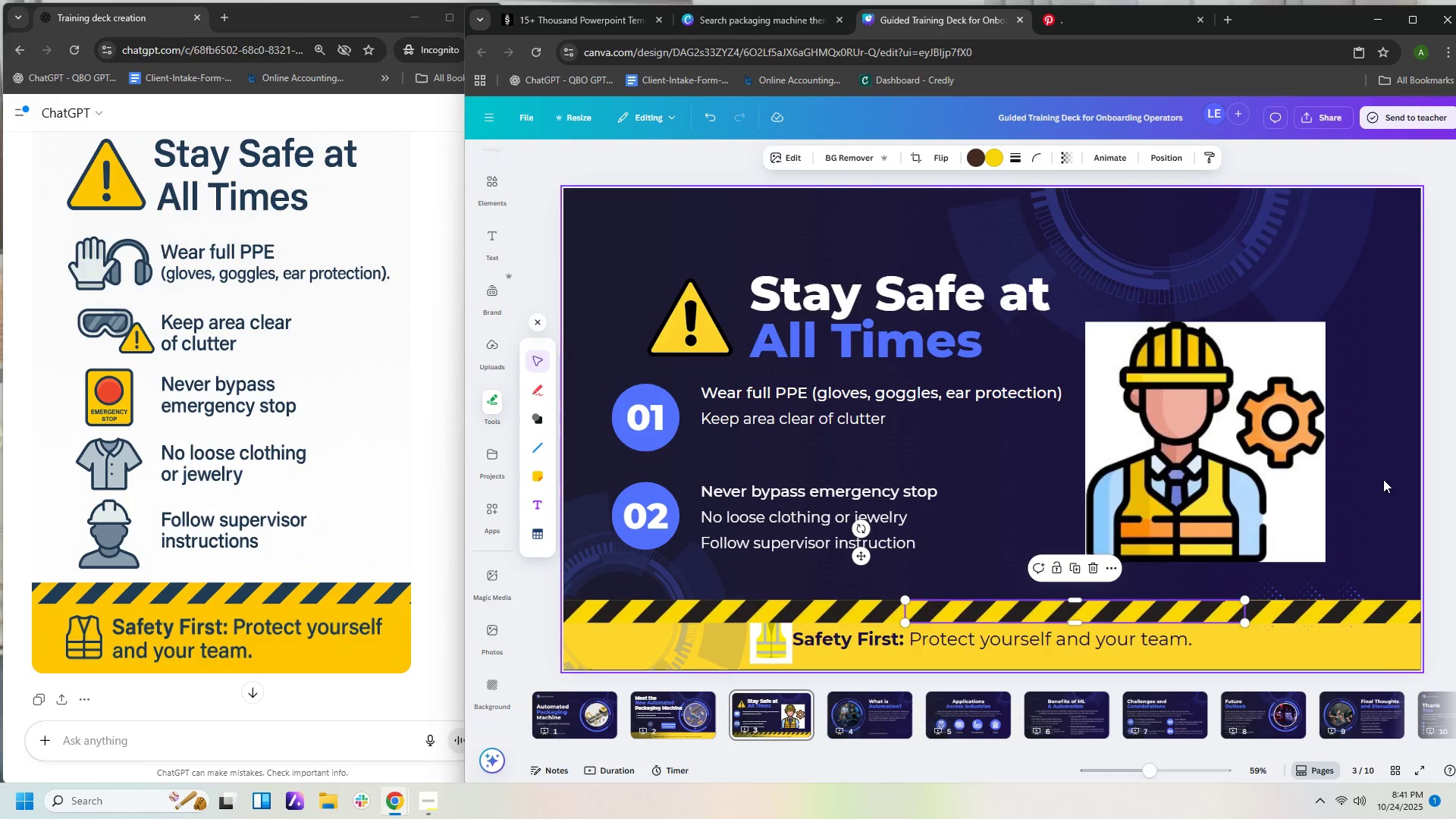 
left_click([1367, 532])
 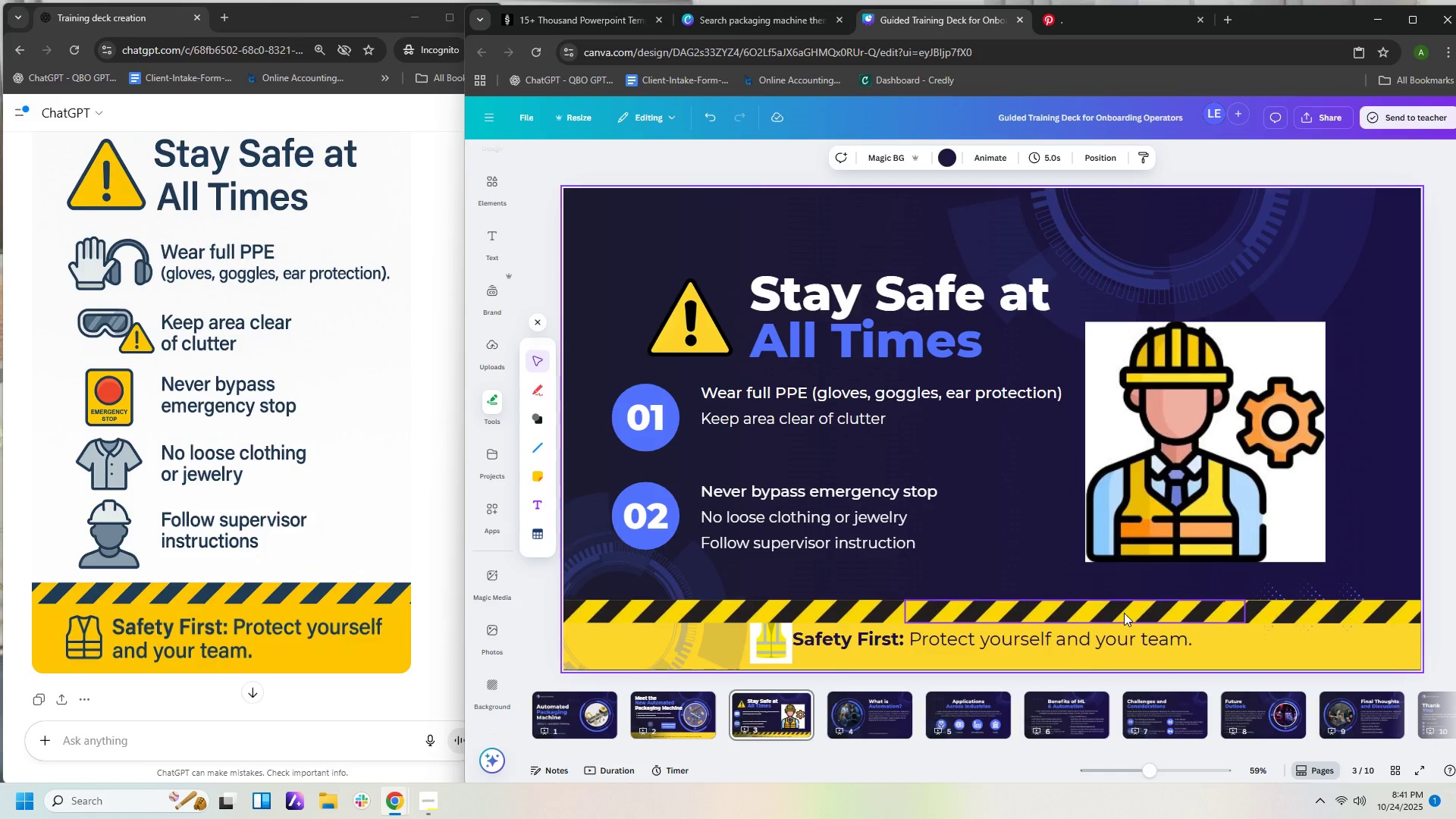 
left_click([1124, 613])
 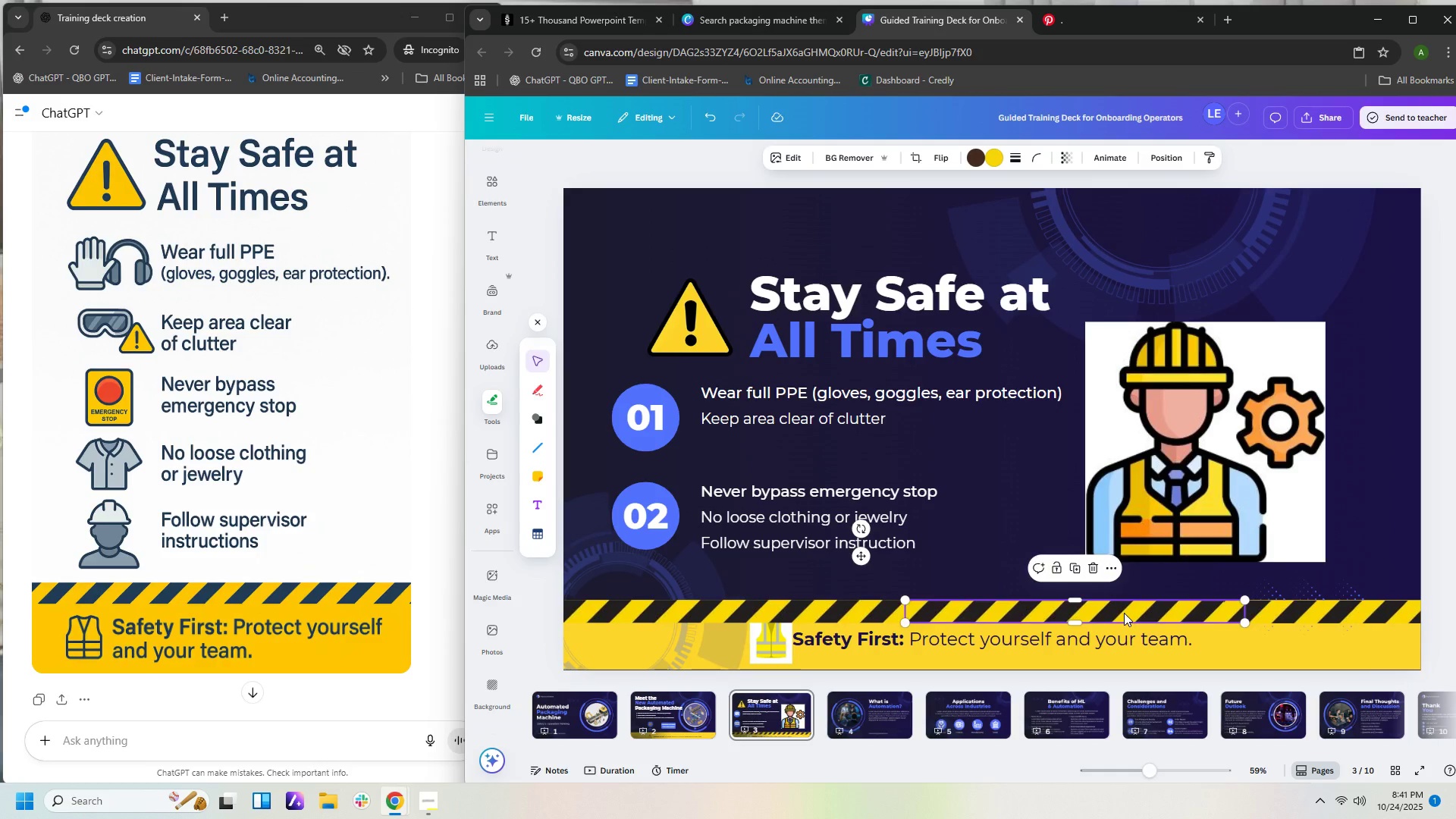 
key(ArrowUp)
 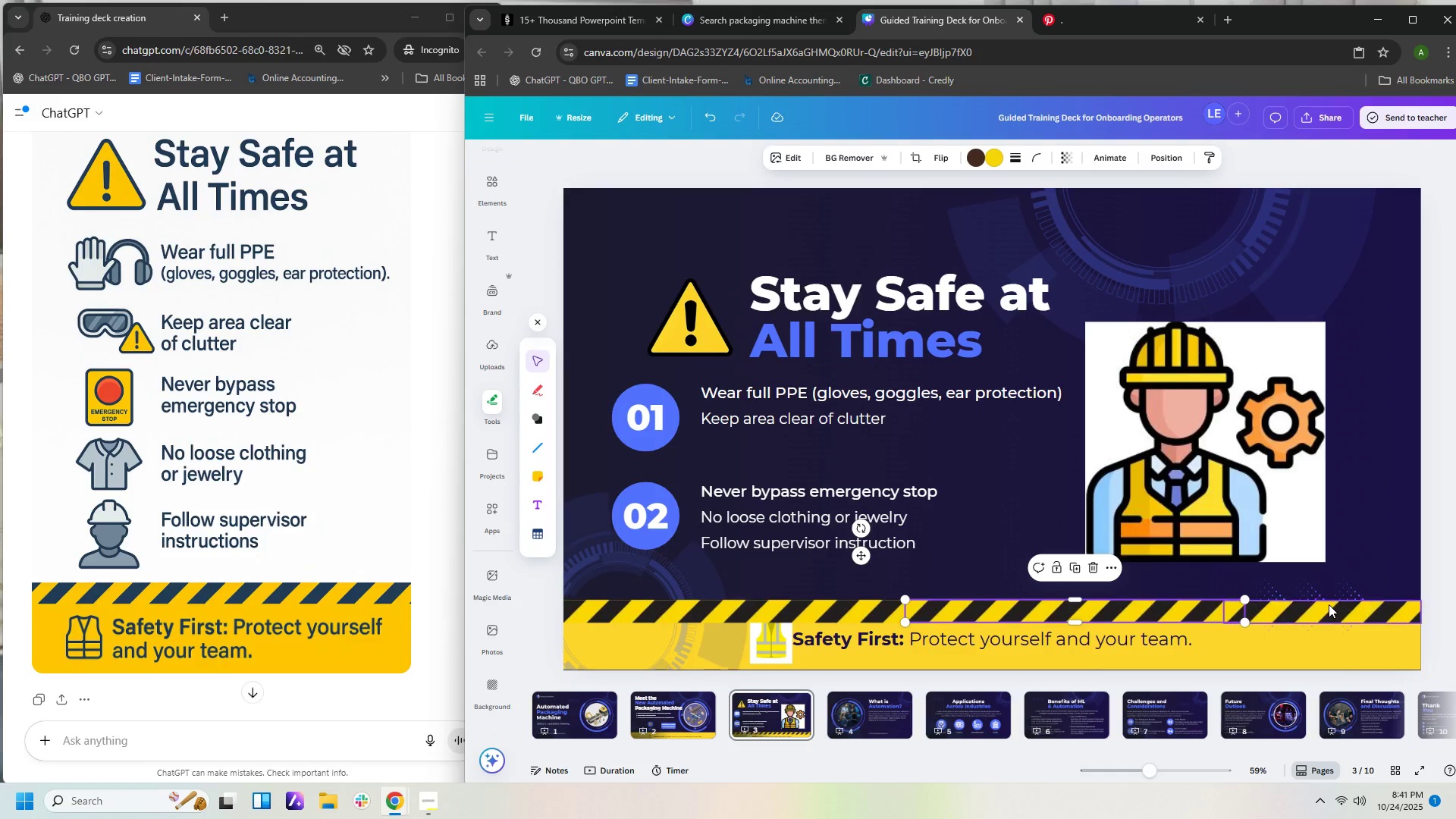 
left_click([1329, 604])
 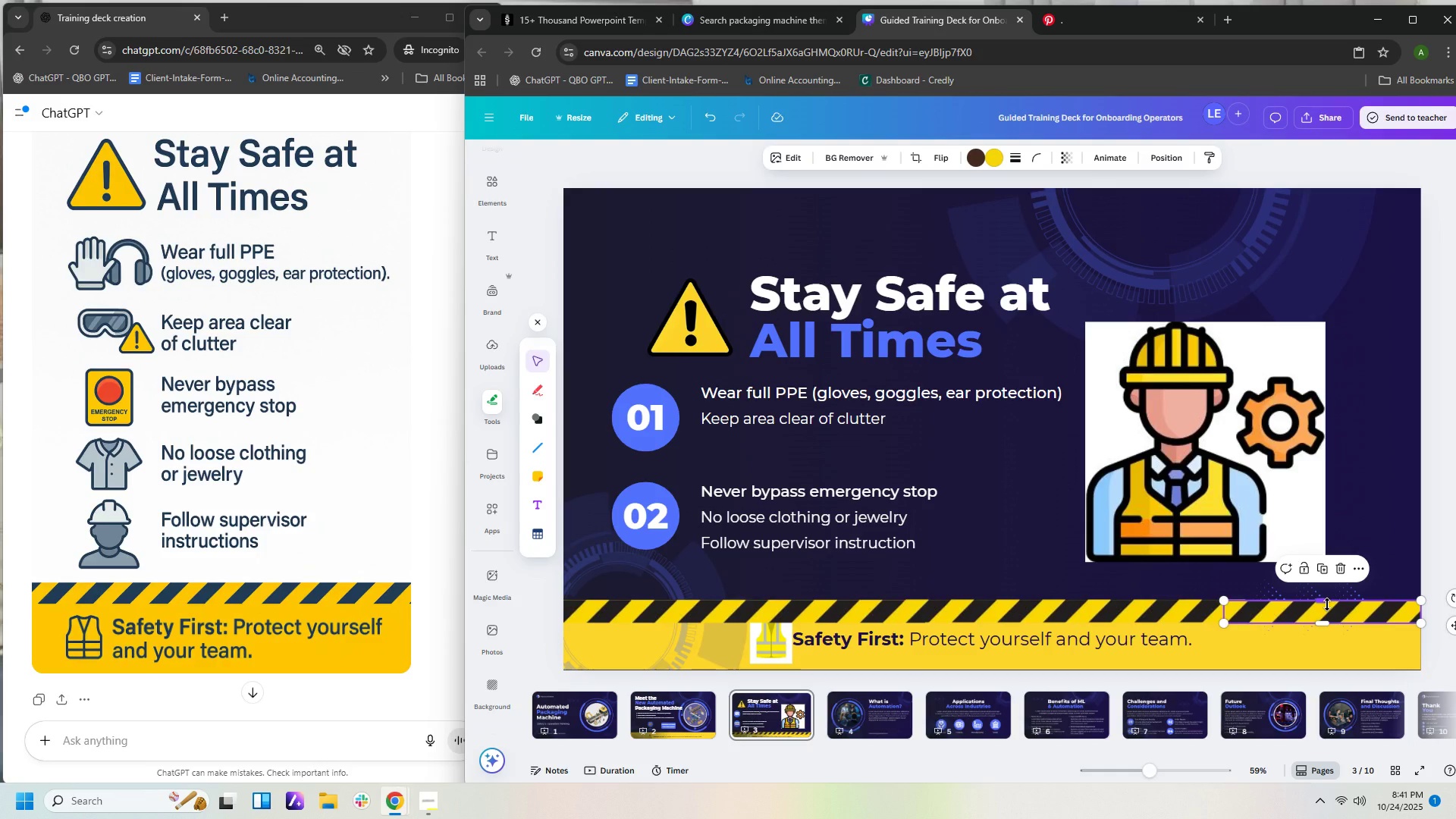 
key(ArrowUp)
 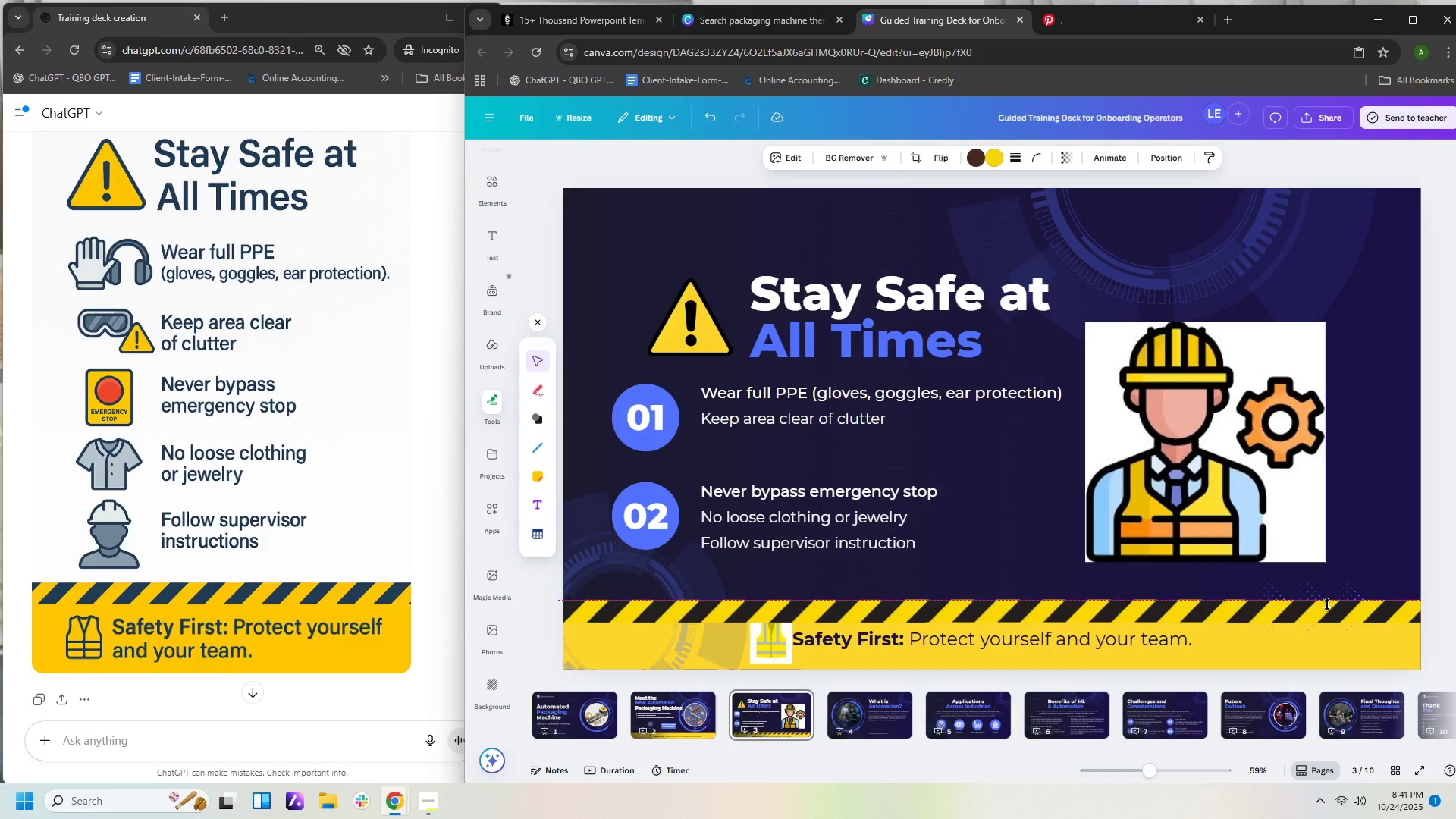 
key(ArrowUp)
 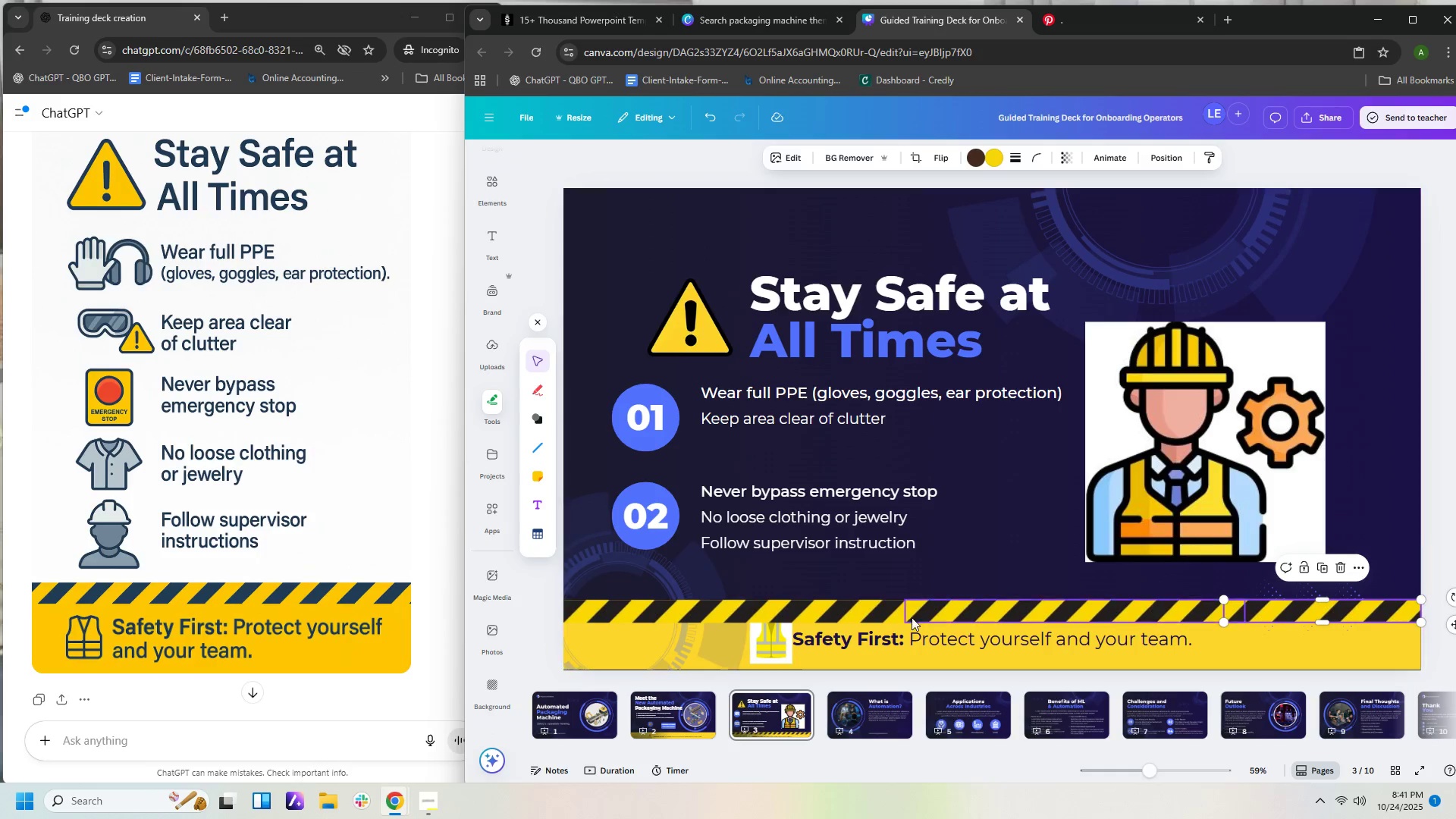 
left_click([977, 551])
 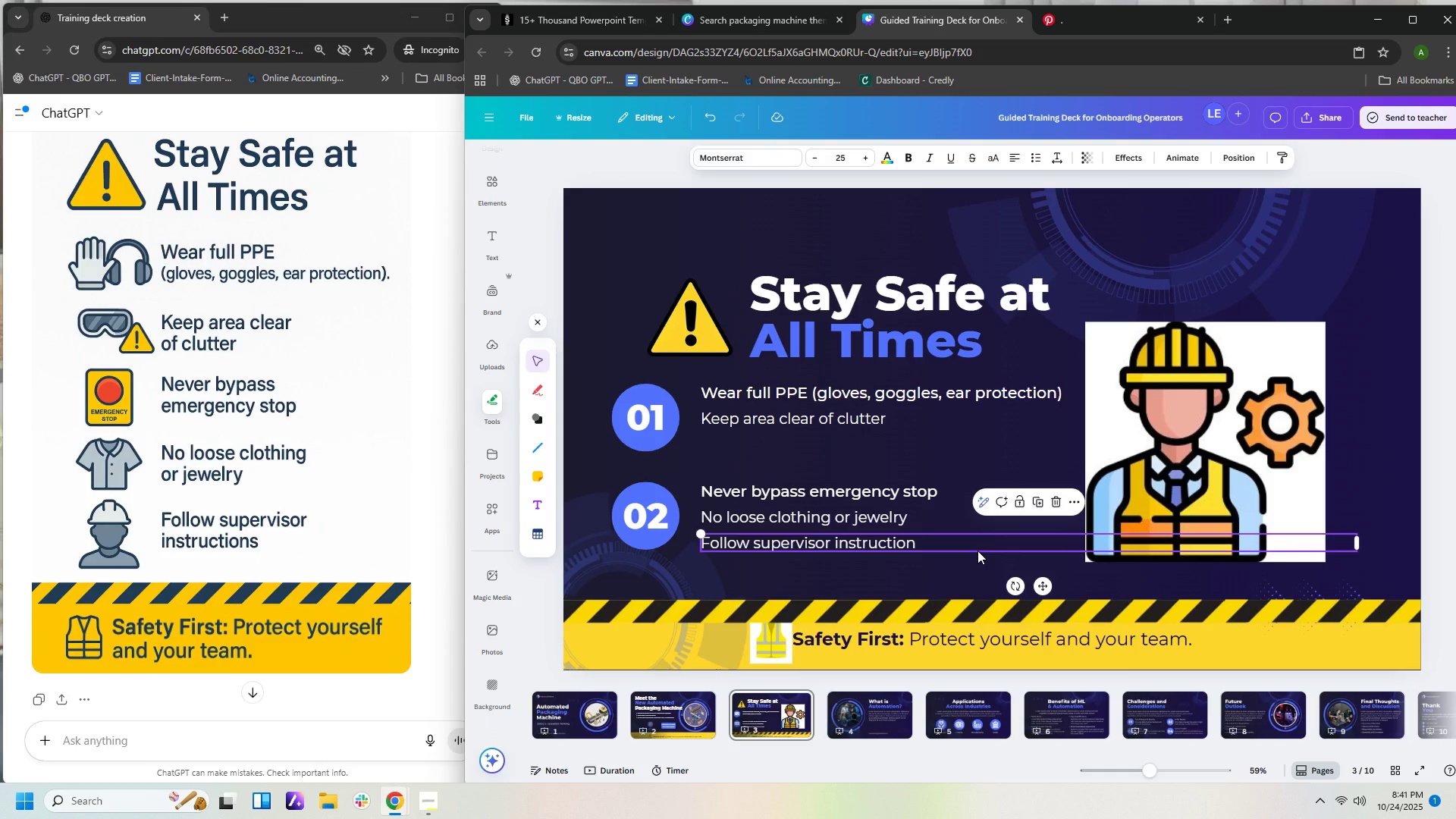 
wait(7.27)
 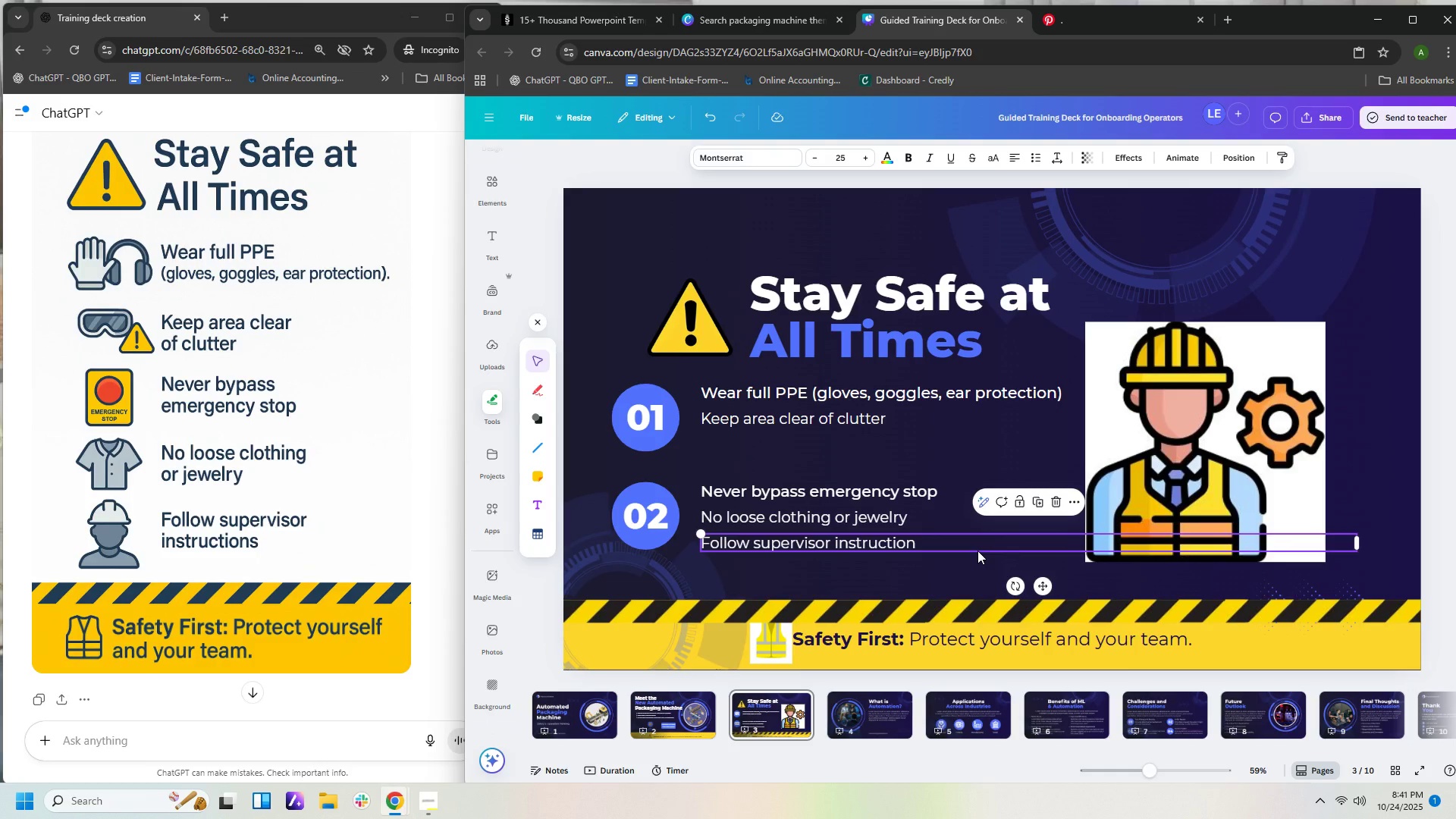 
left_click([786, 20])
 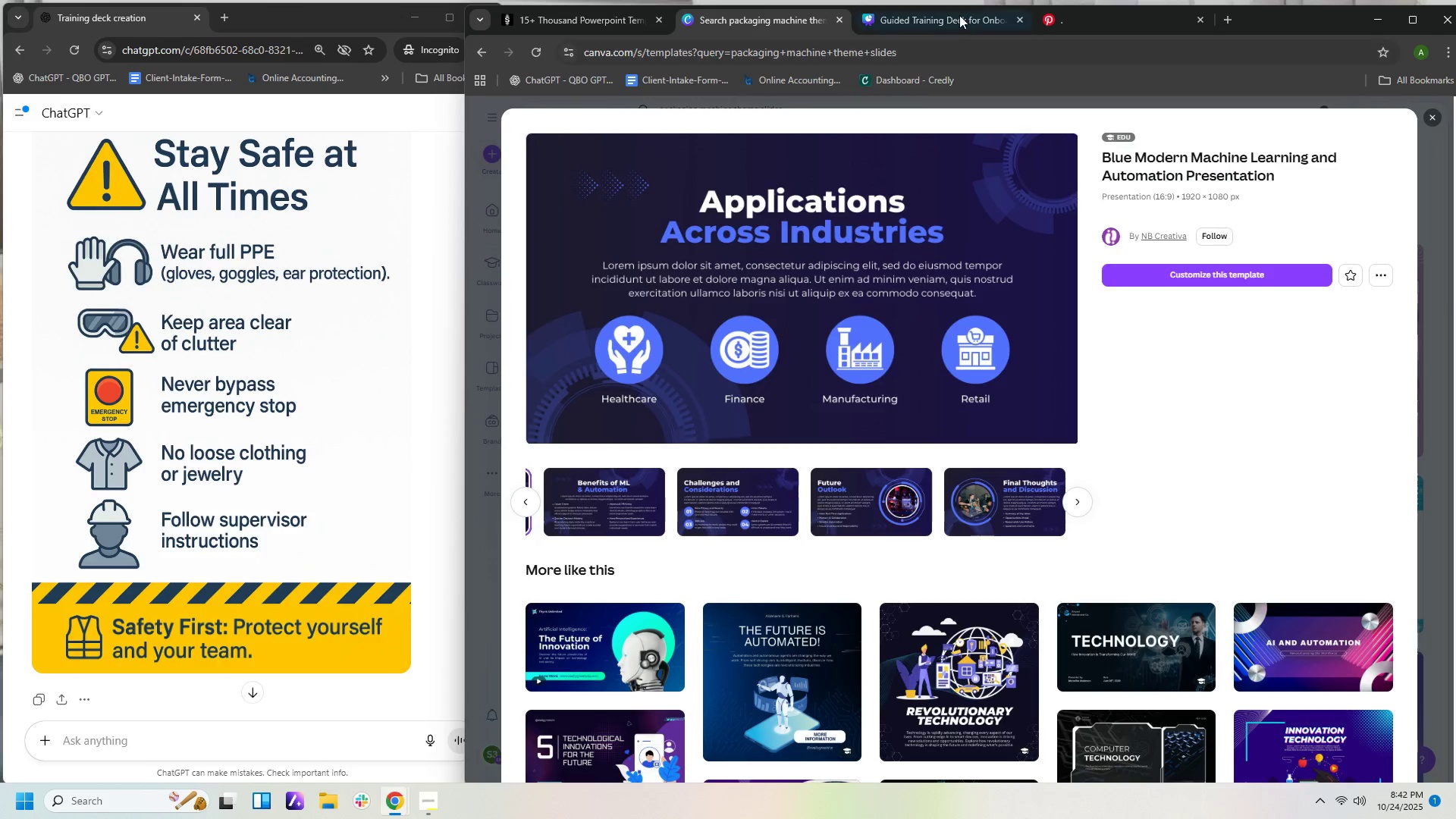 
left_click([1106, 17])
 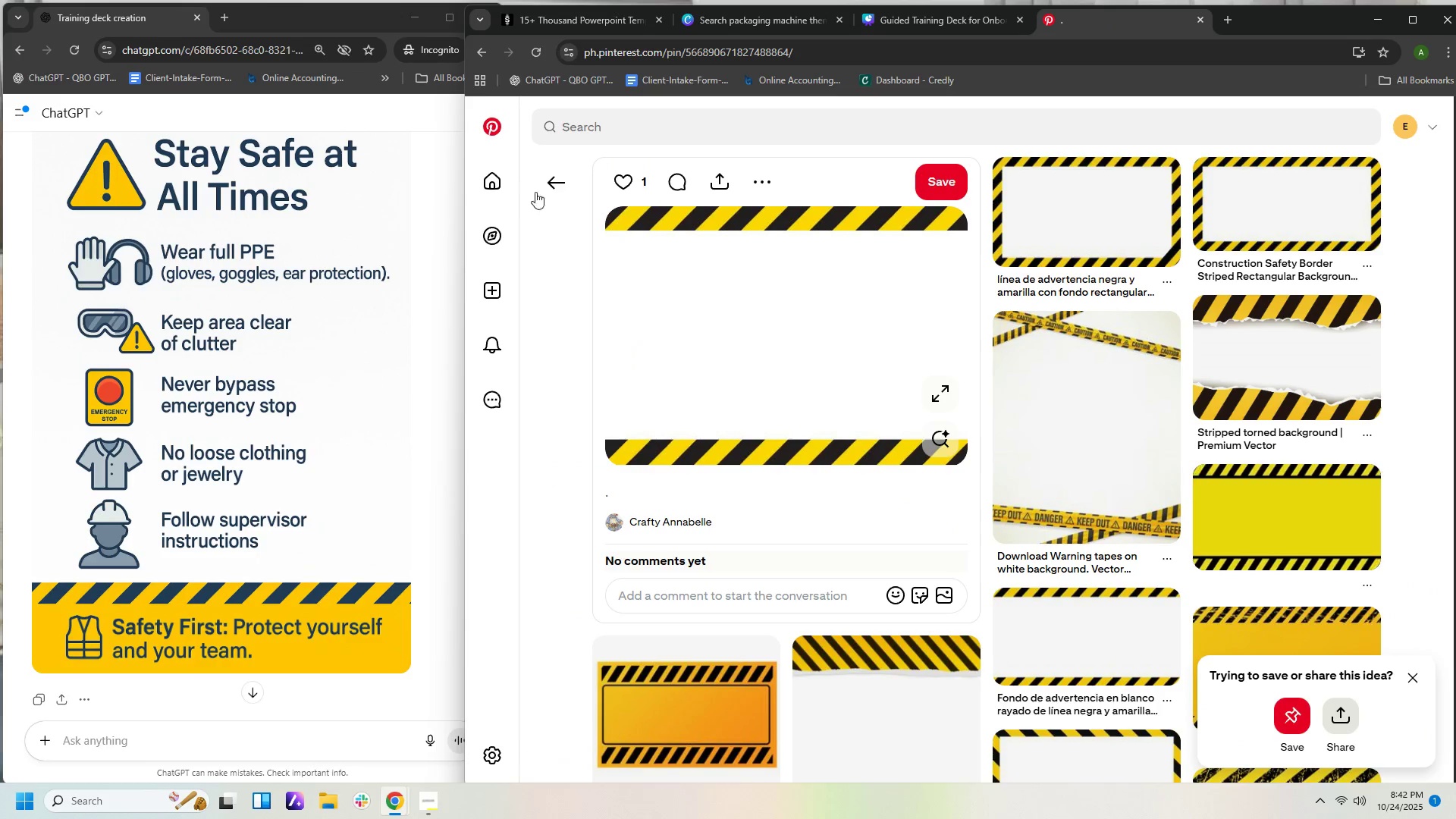 
left_click([554, 187])
 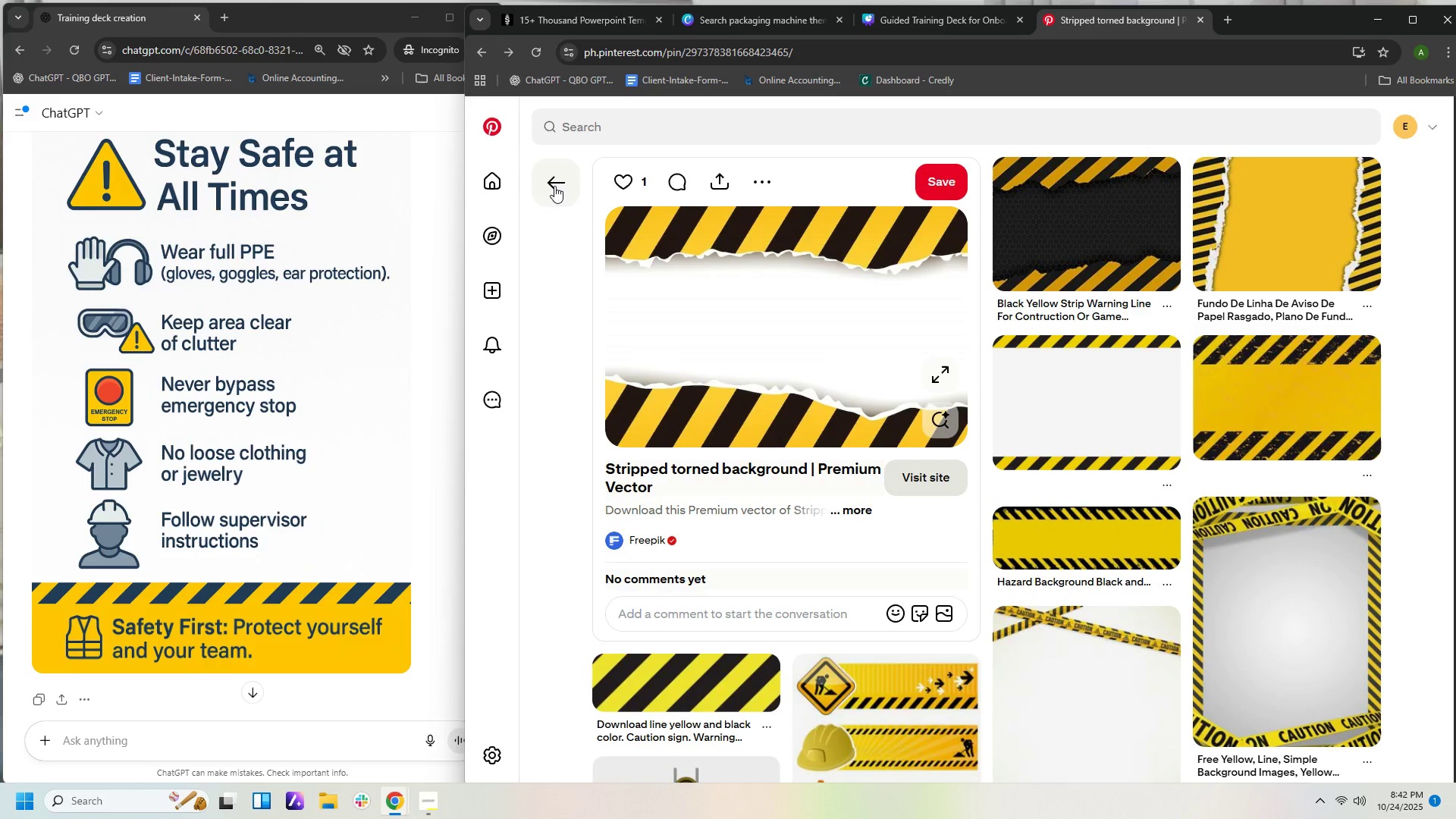 
left_click([554, 186])
 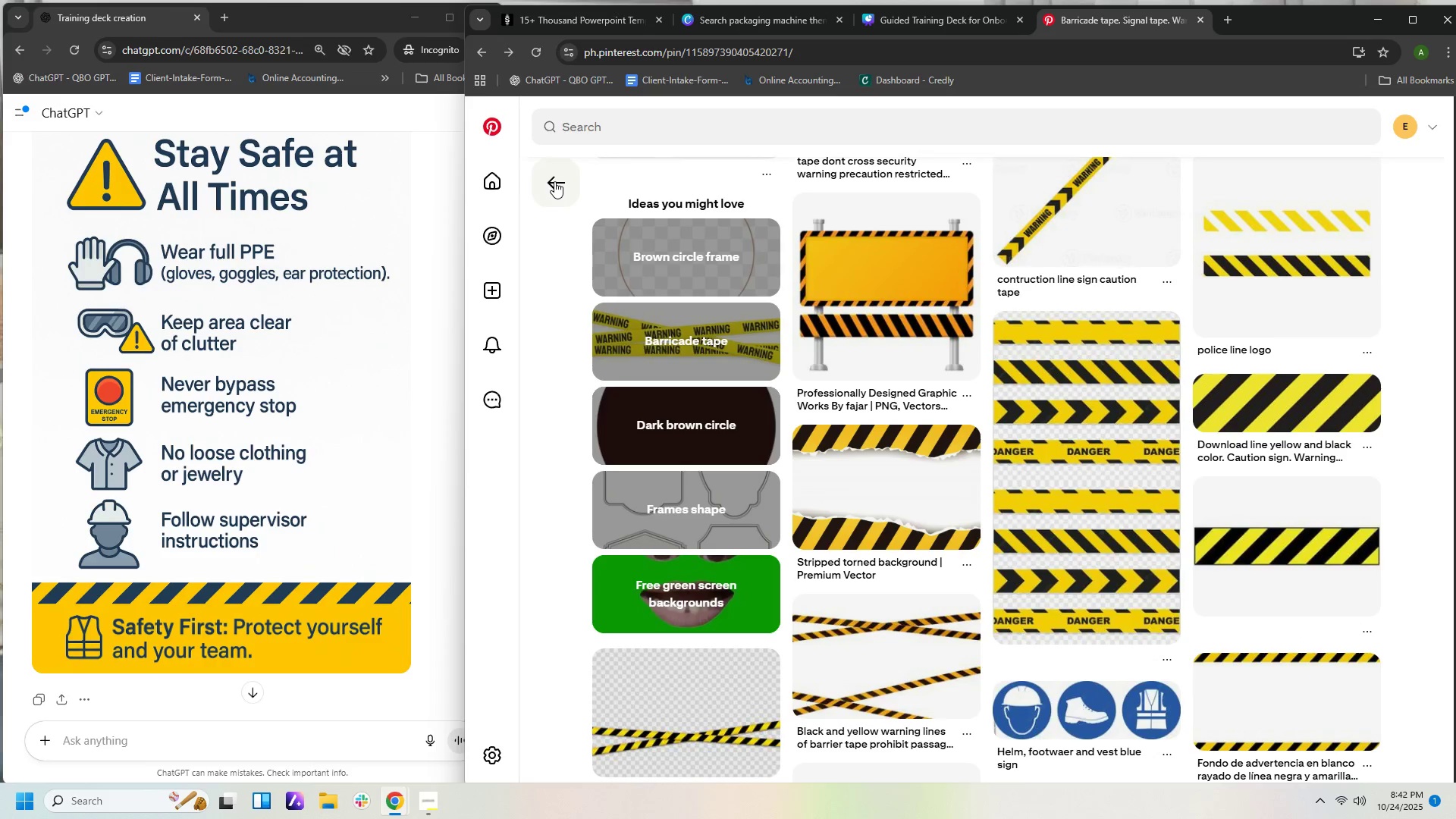 
left_click([554, 181])
 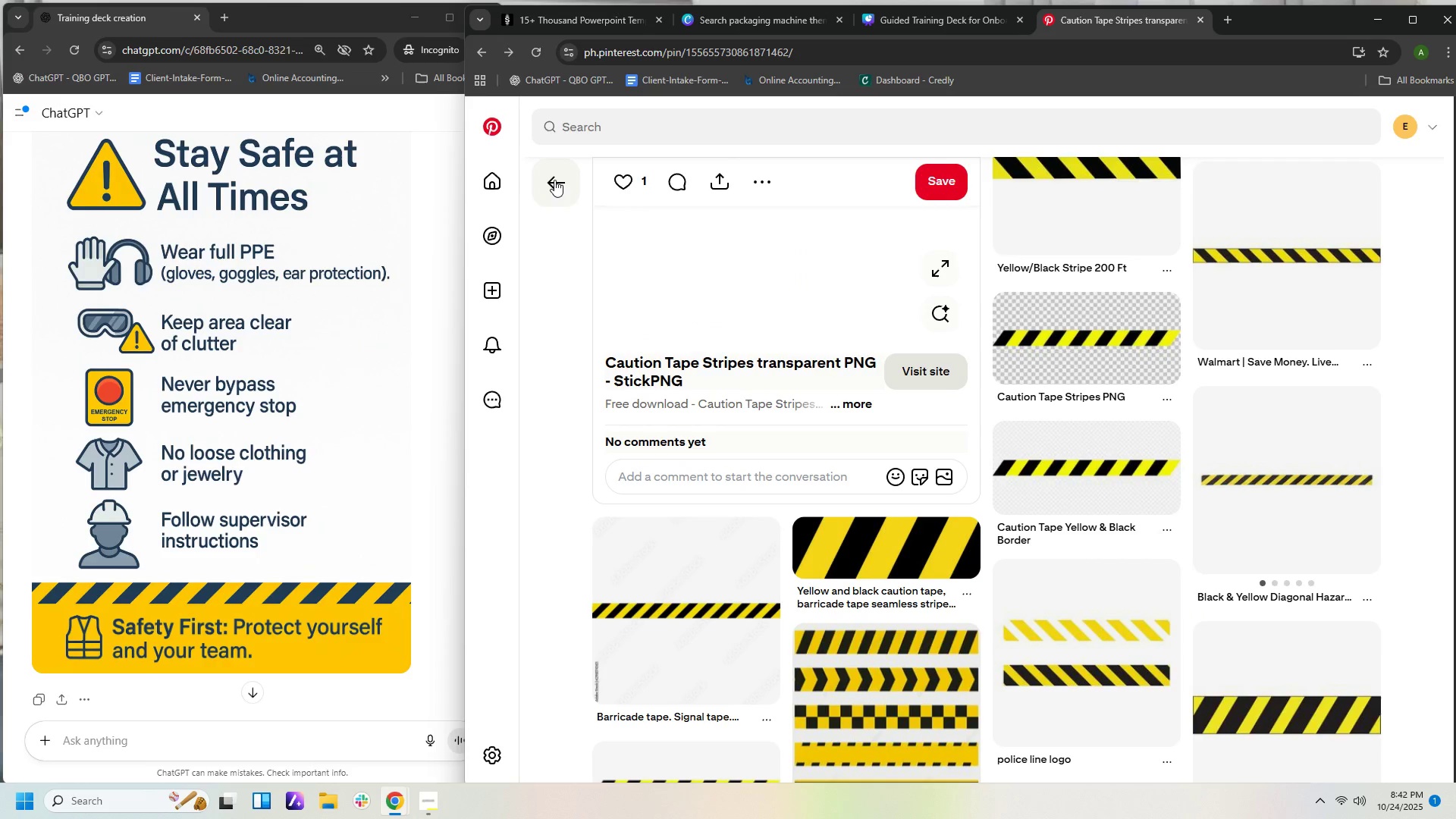 
left_click([554, 180])
 